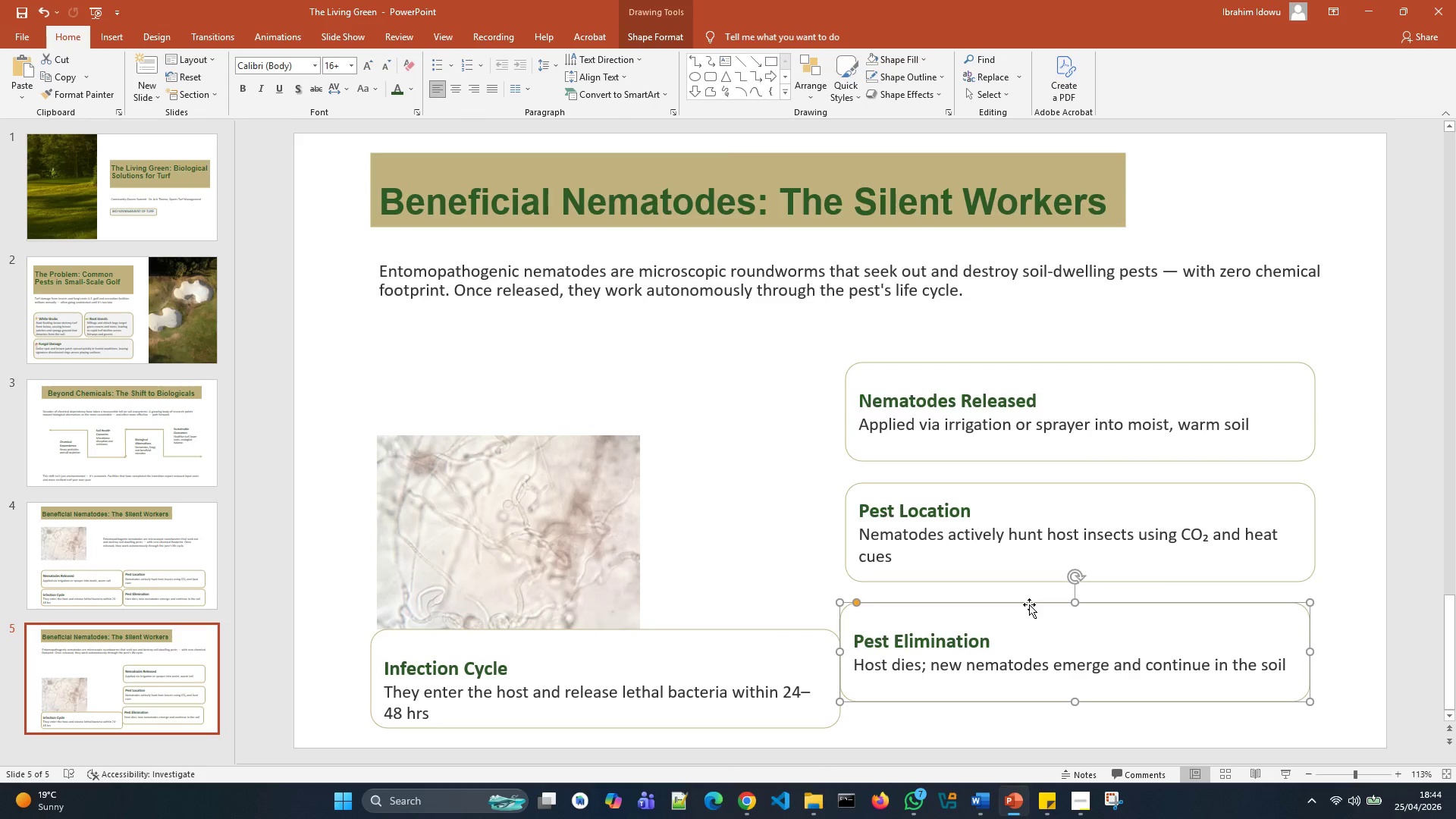 
left_click_drag(start_coordinate=[1029, 604], to_coordinate=[1034, 600])
 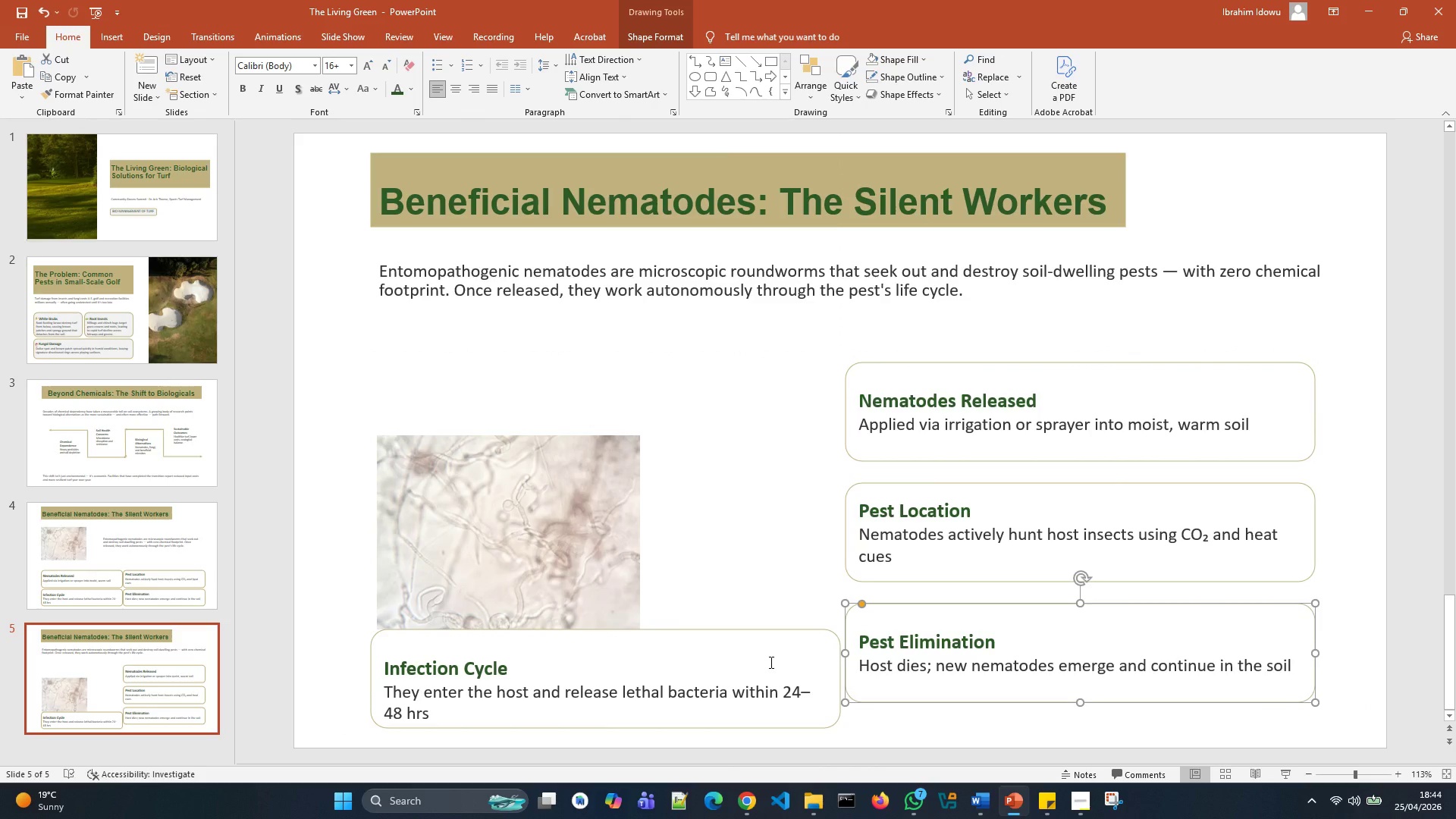 
left_click([770, 662])
 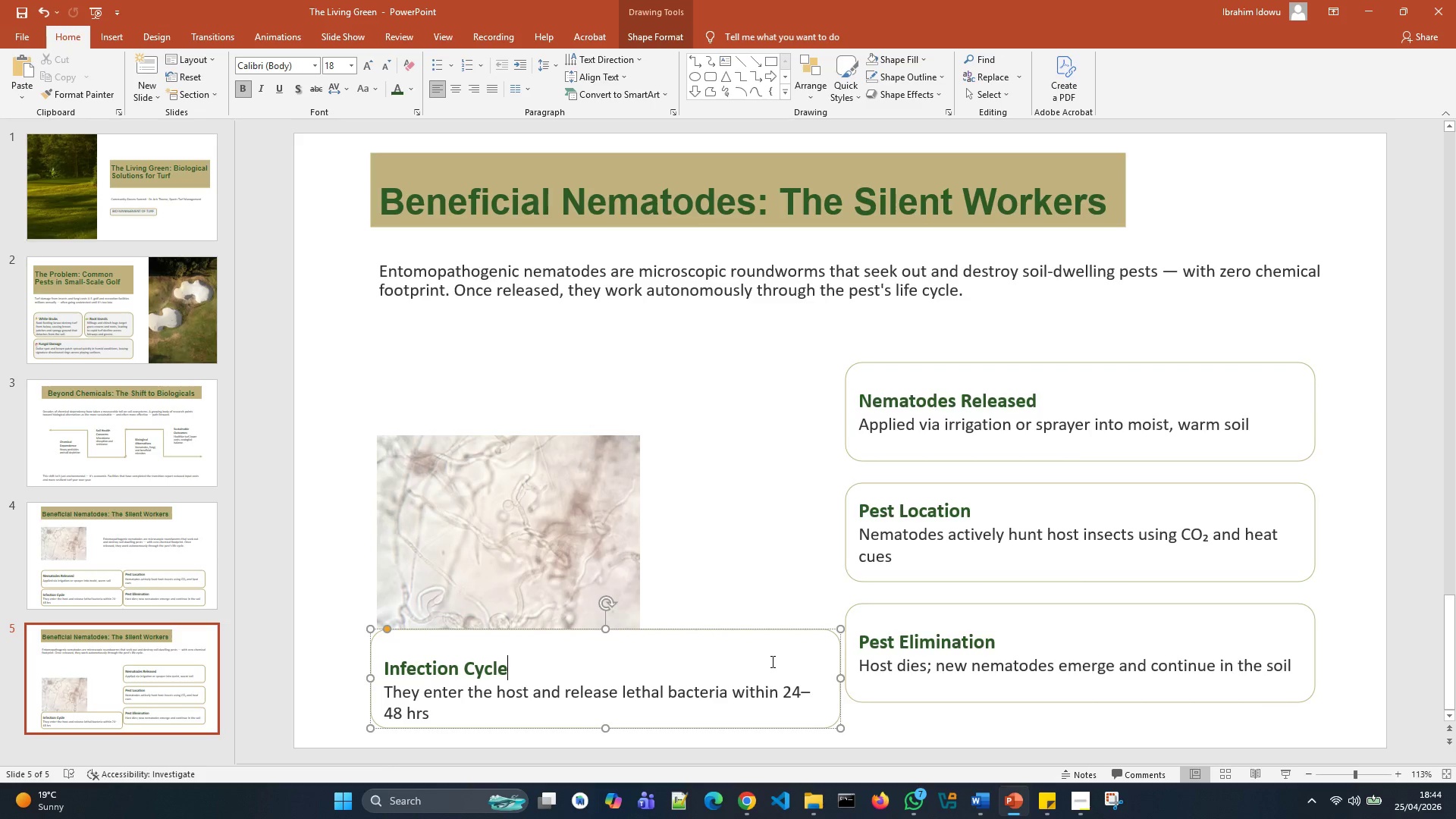 
key(Delete)
 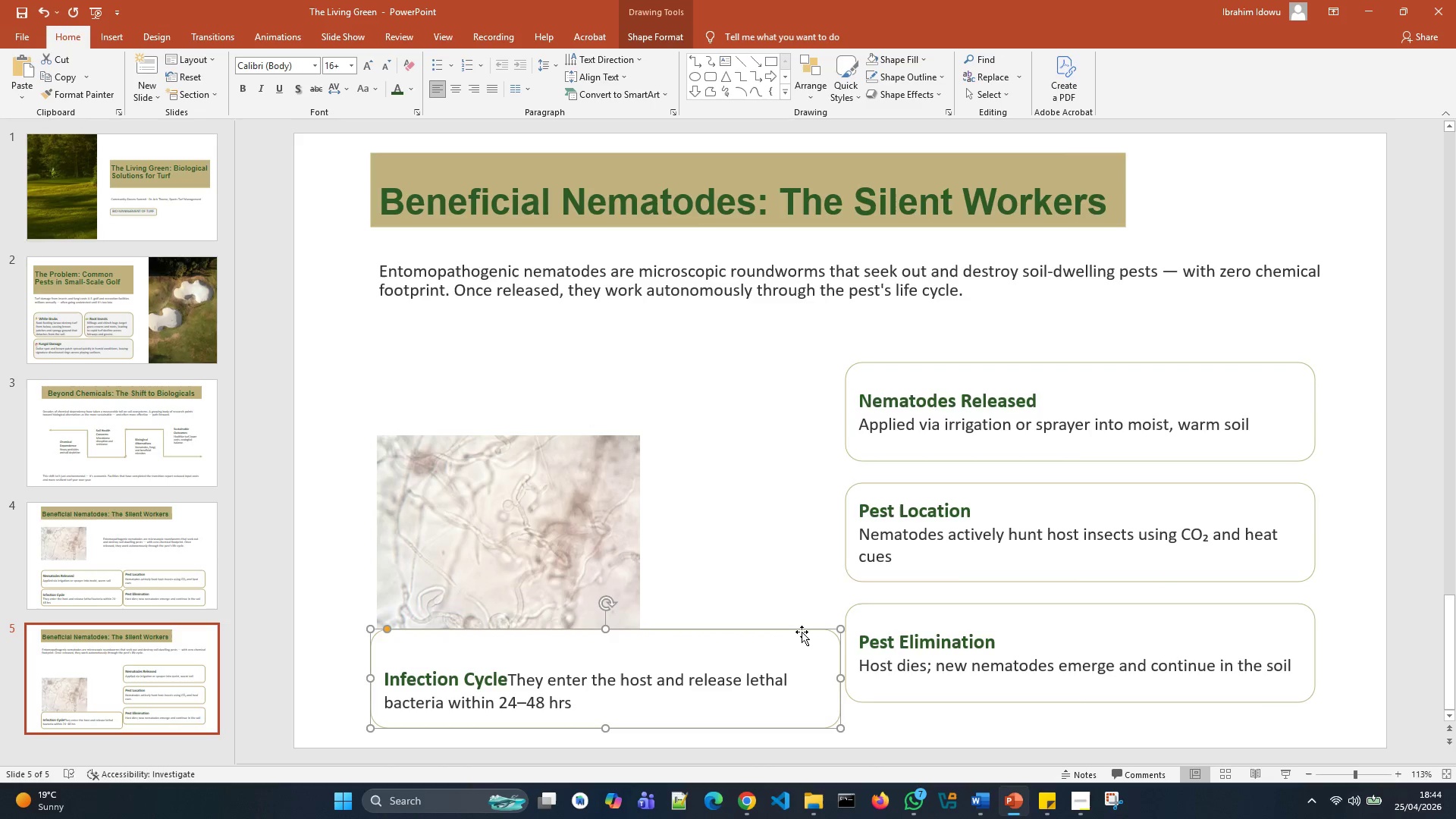 
key(Delete)
 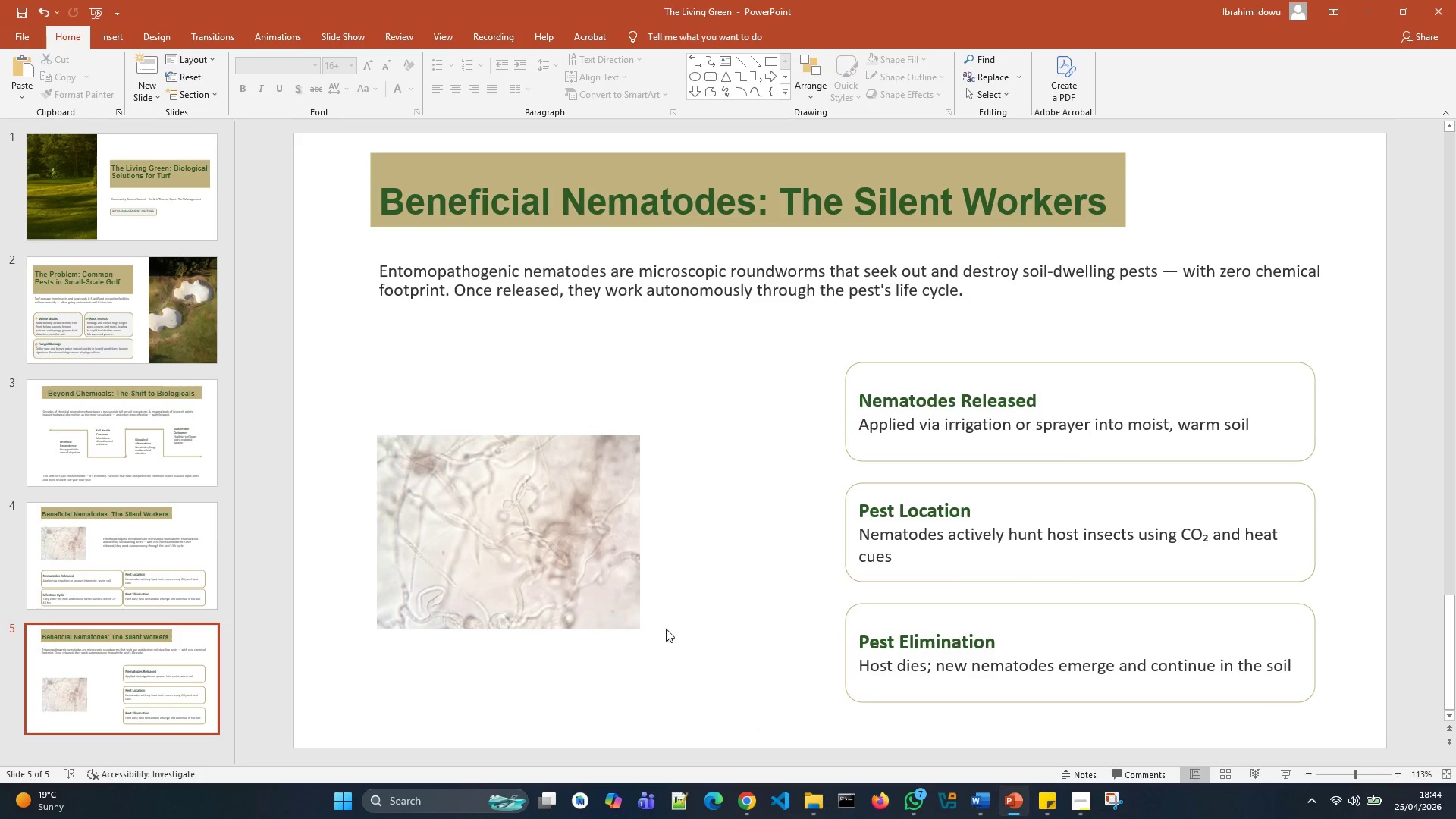 
left_click([557, 513])
 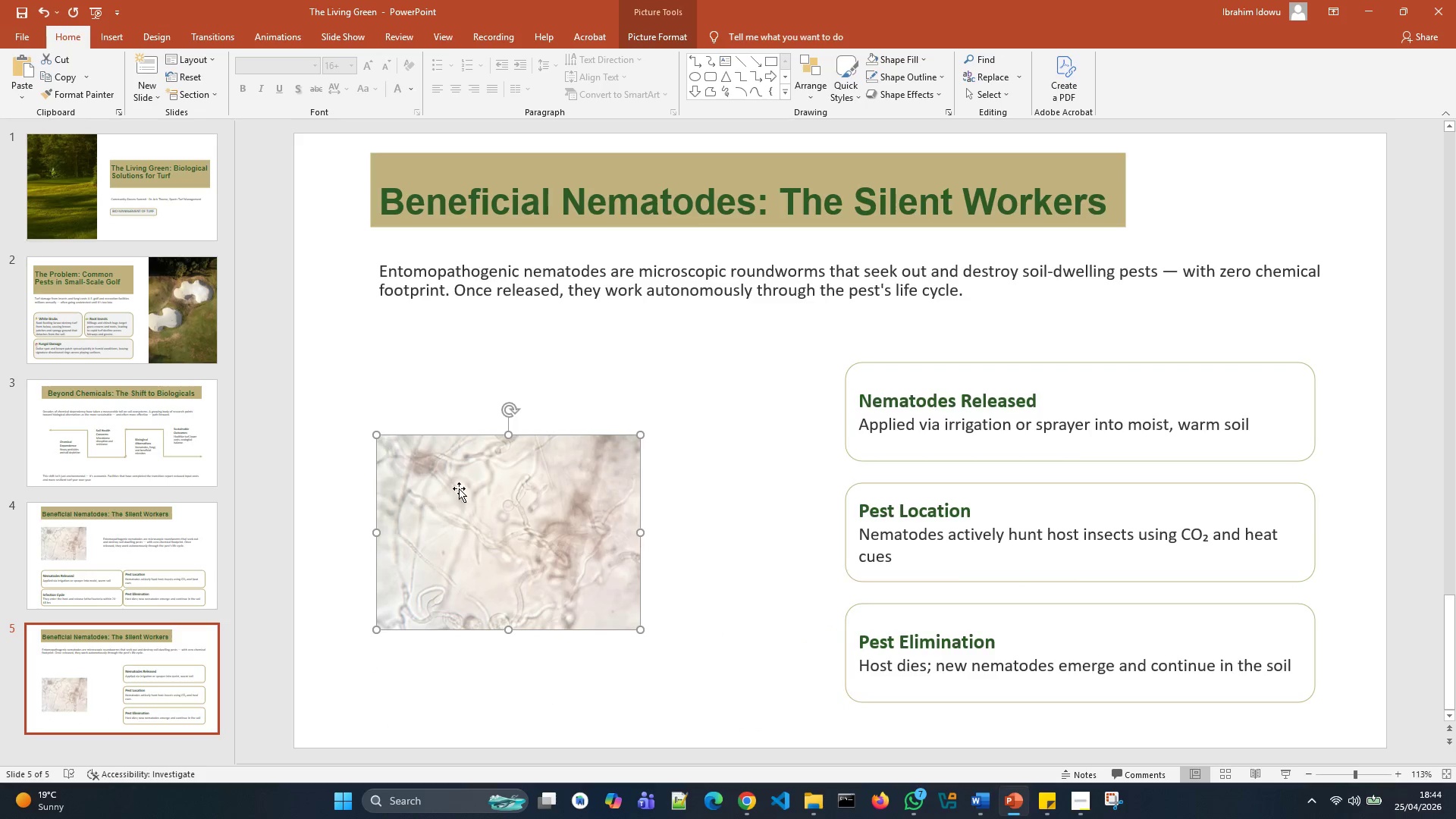 
left_click_drag(start_coordinate=[494, 532], to_coordinate=[485, 521])
 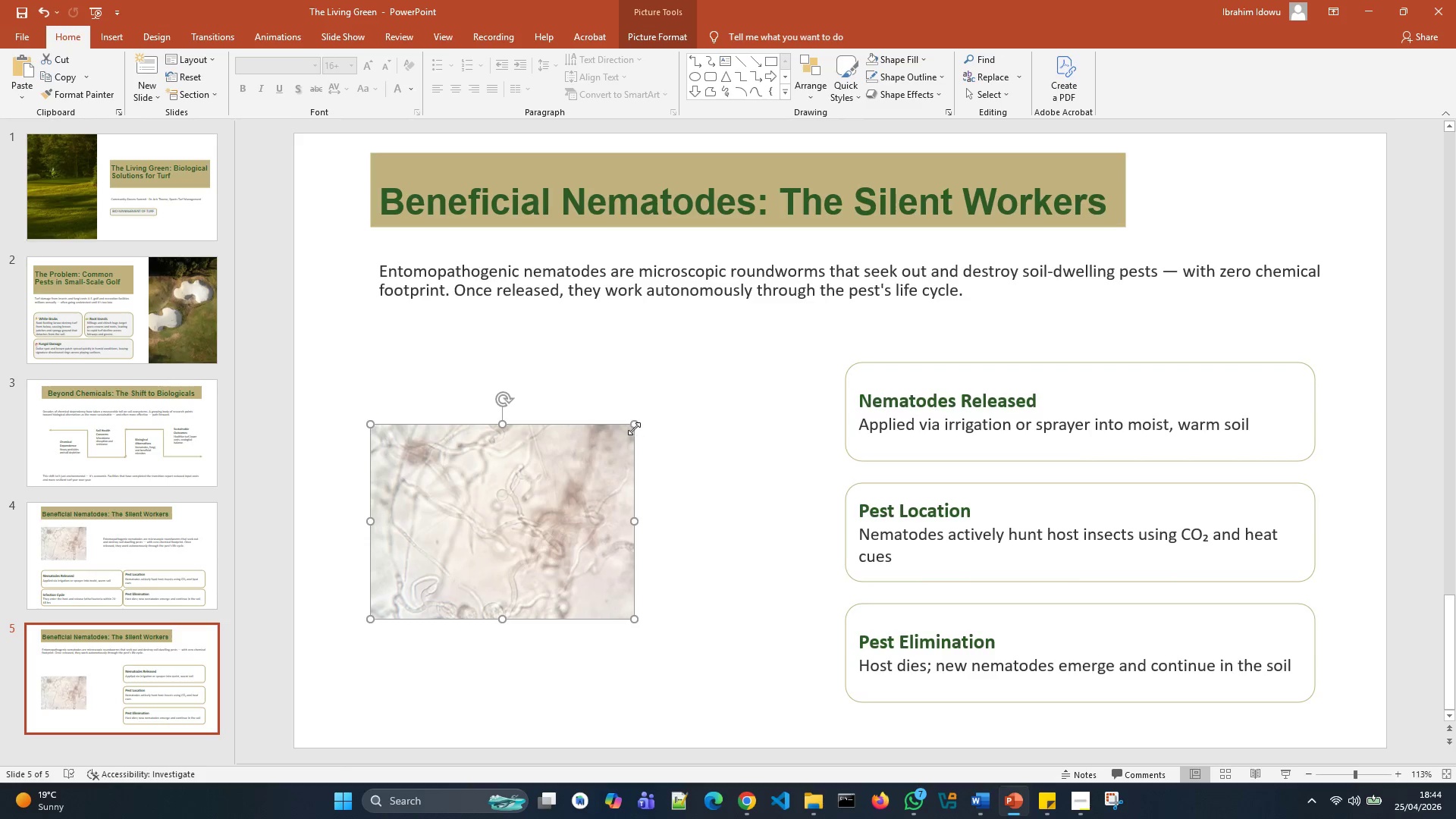 
left_click_drag(start_coordinate=[634, 427], to_coordinate=[689, 428])
 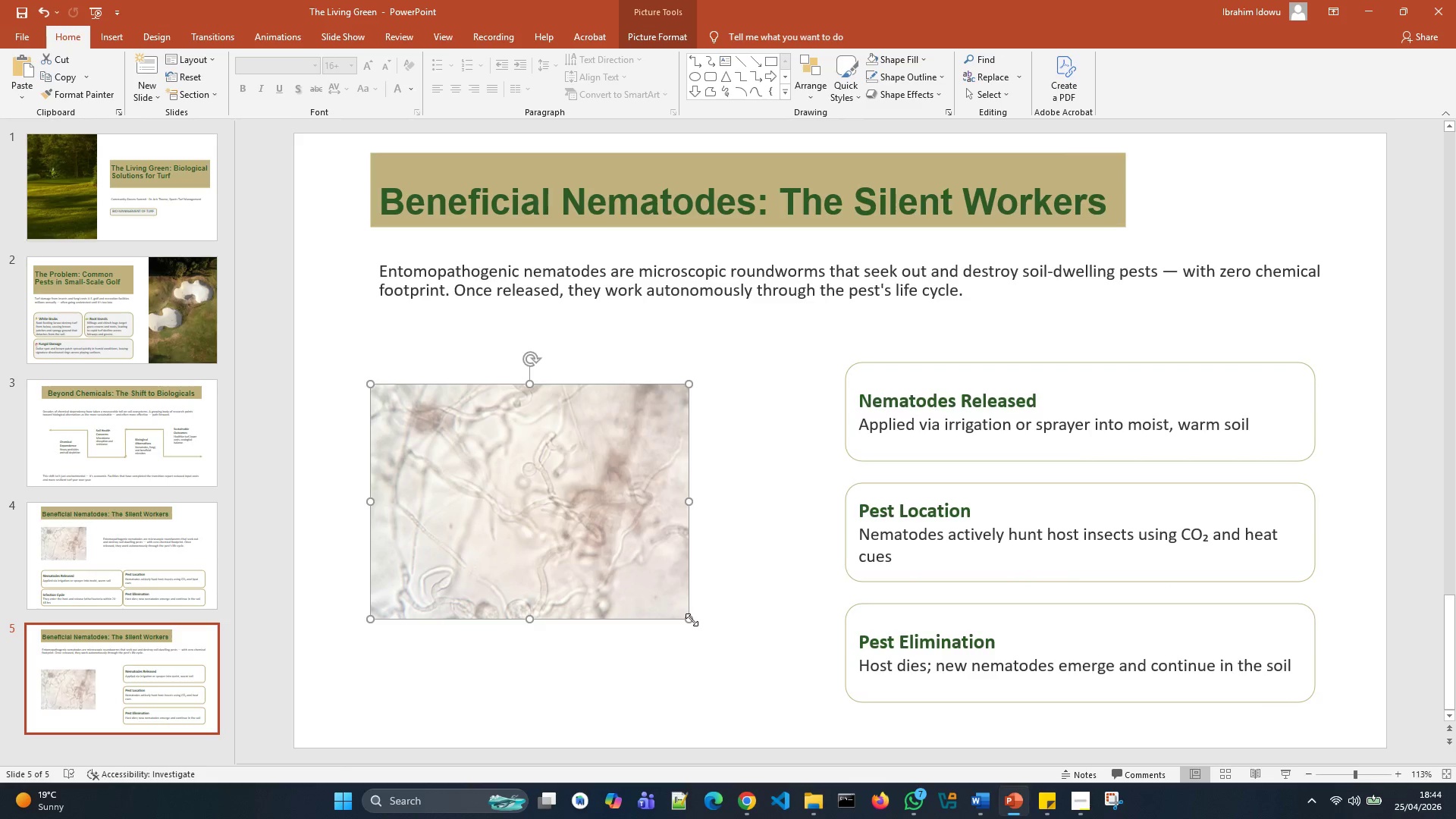 
left_click_drag(start_coordinate=[691, 619], to_coordinate=[693, 647])
 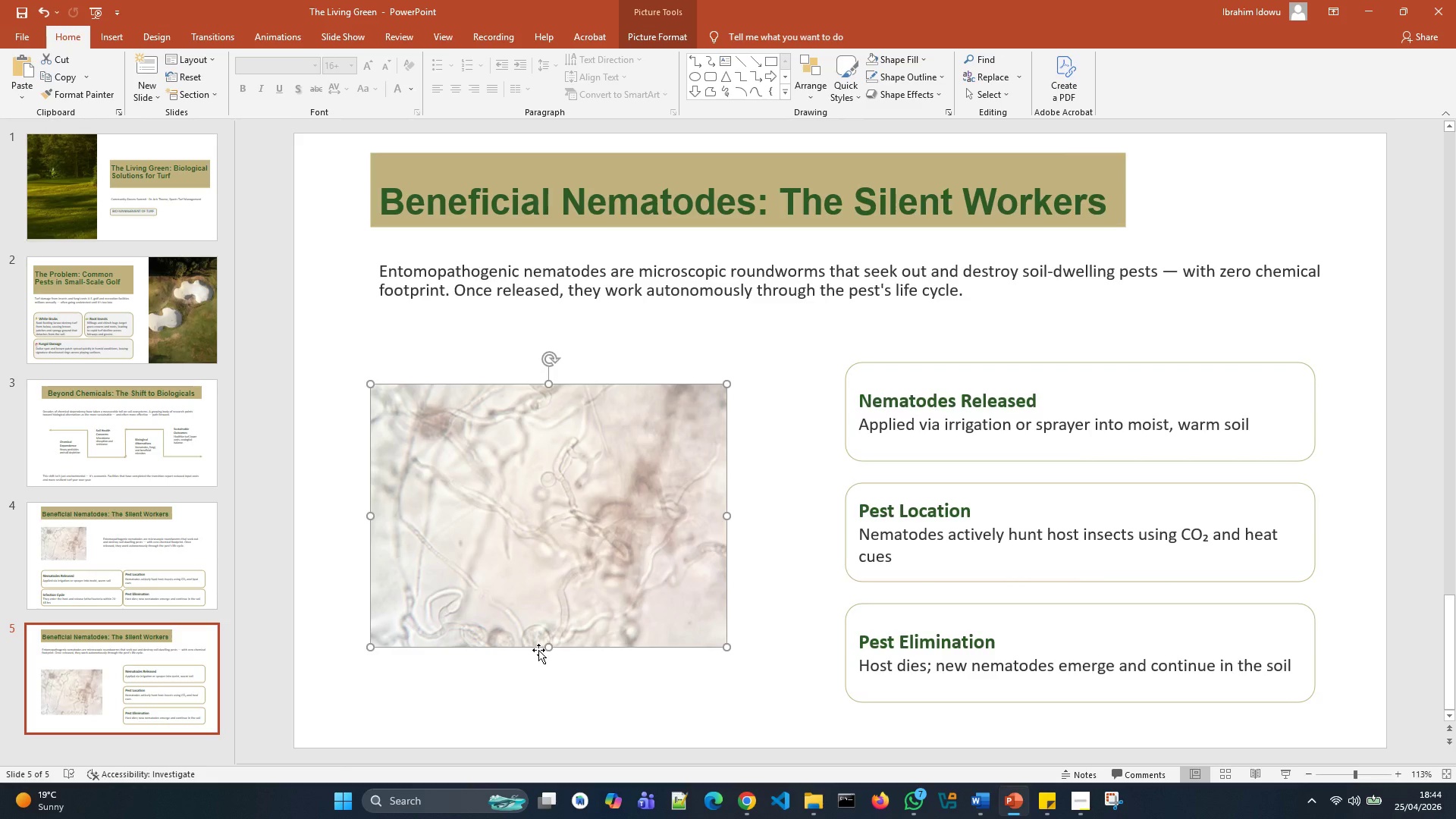 
left_click_drag(start_coordinate=[545, 650], to_coordinate=[548, 695])
 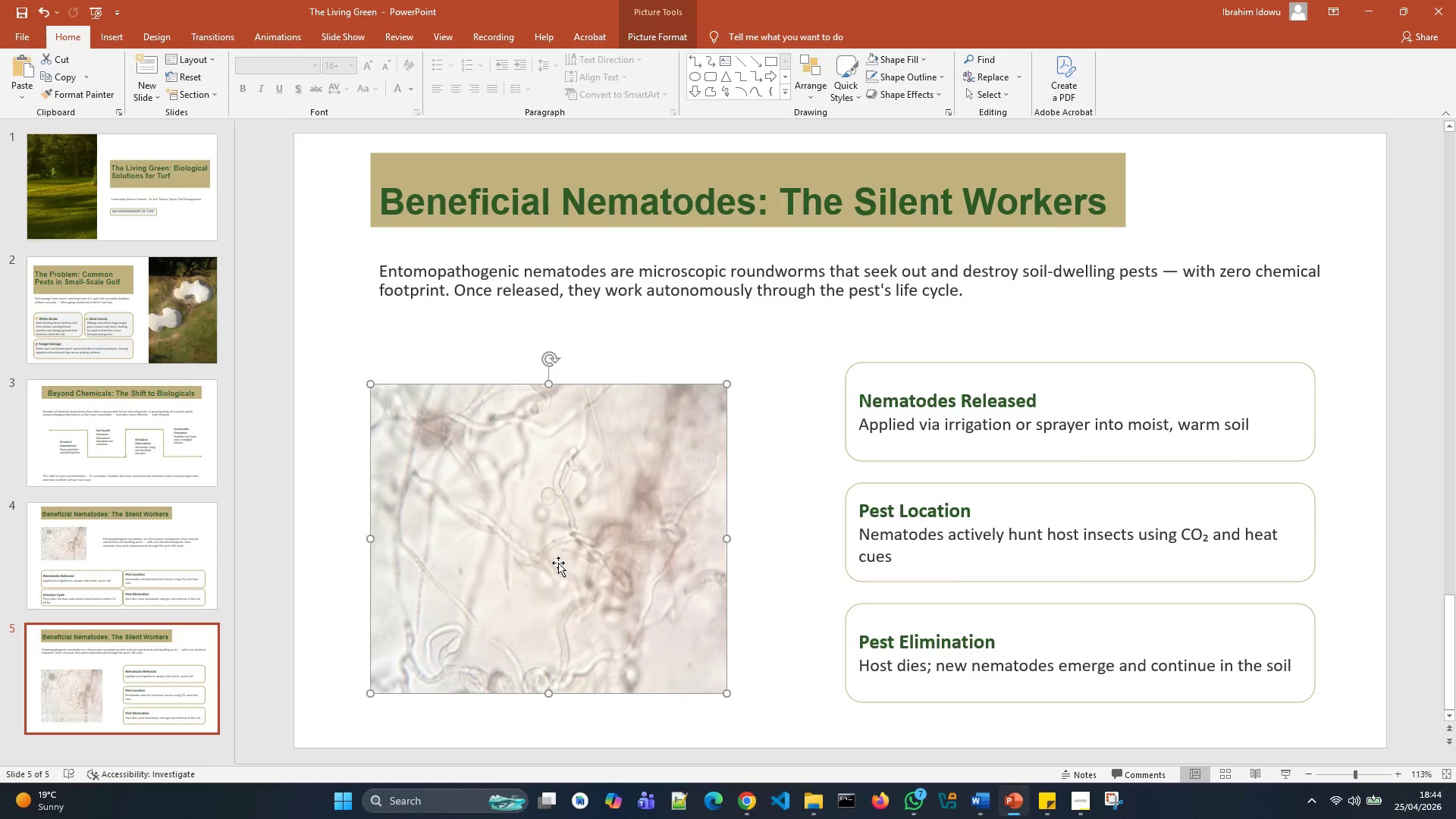 
left_click([558, 563])
 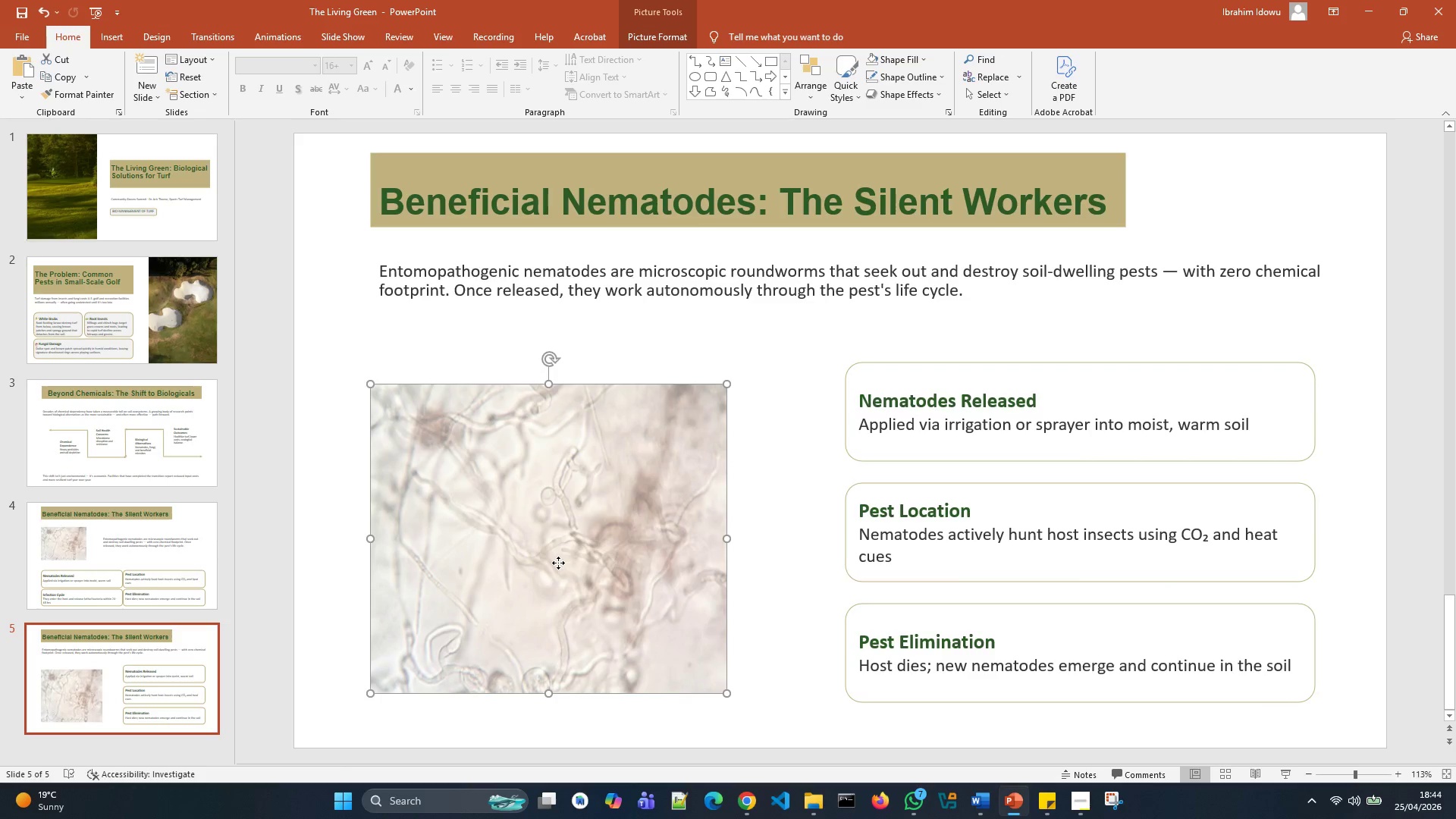 
right_click([558, 563])
 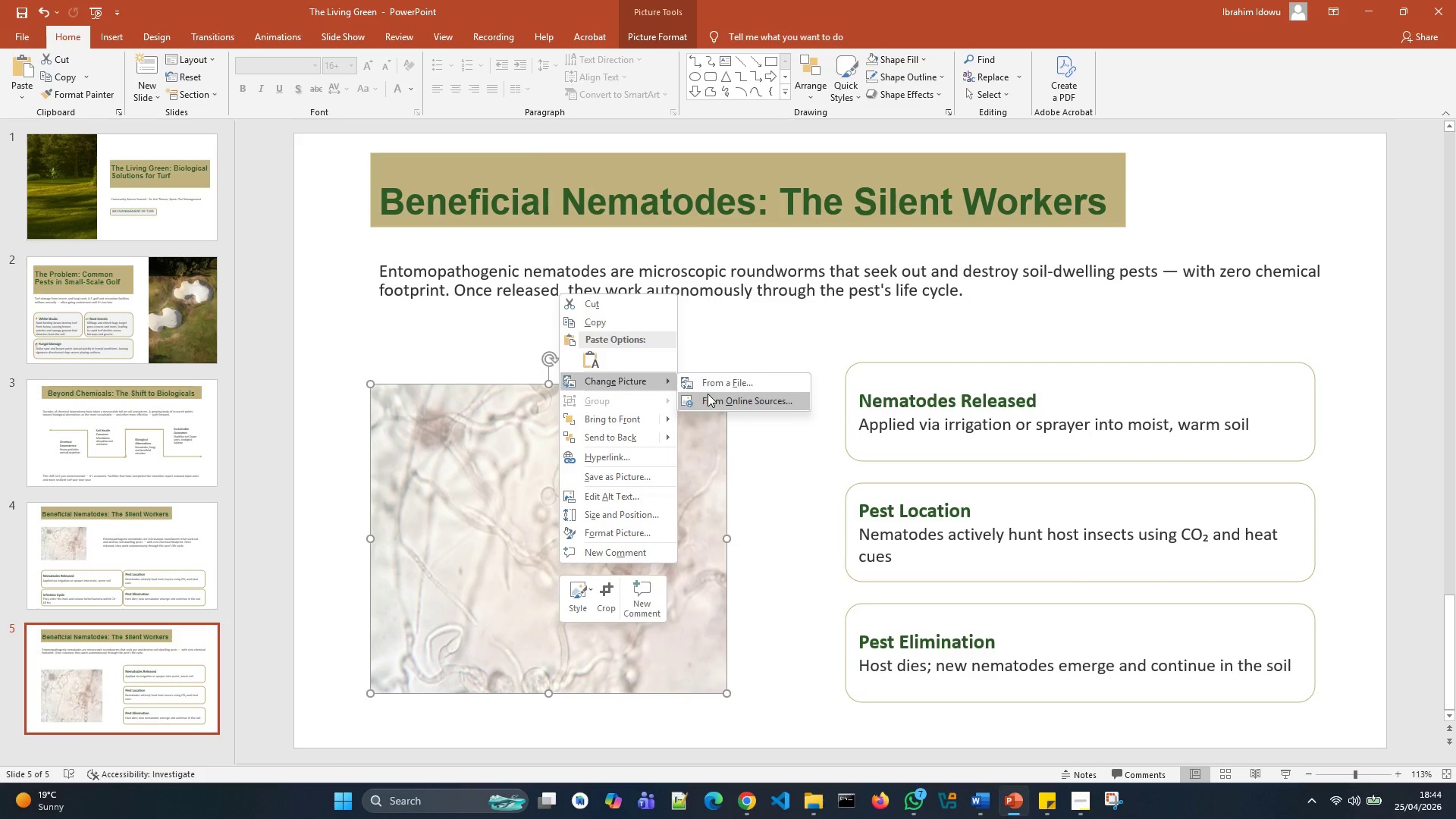 
left_click([709, 390])
 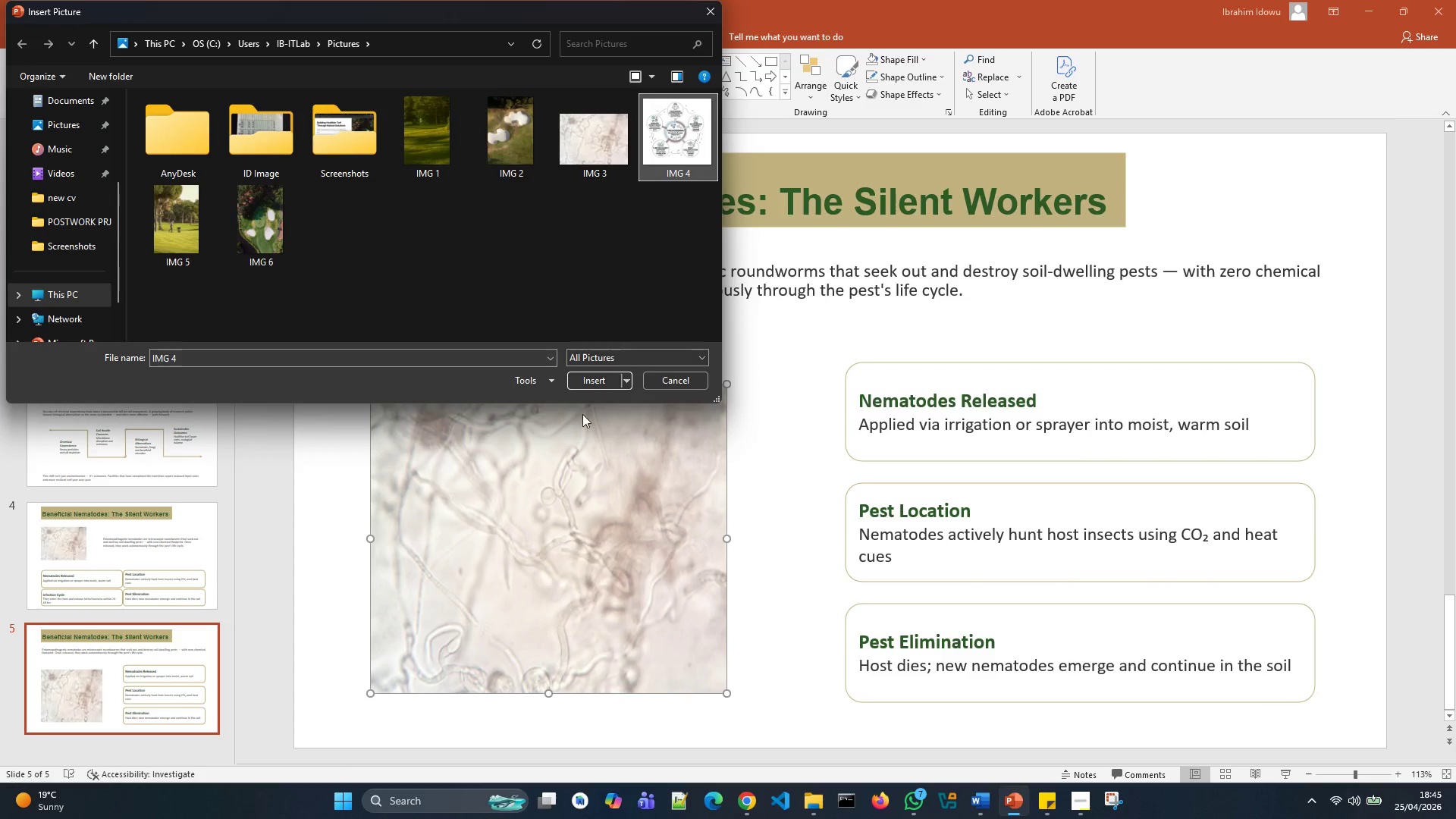 
left_click([587, 382])
 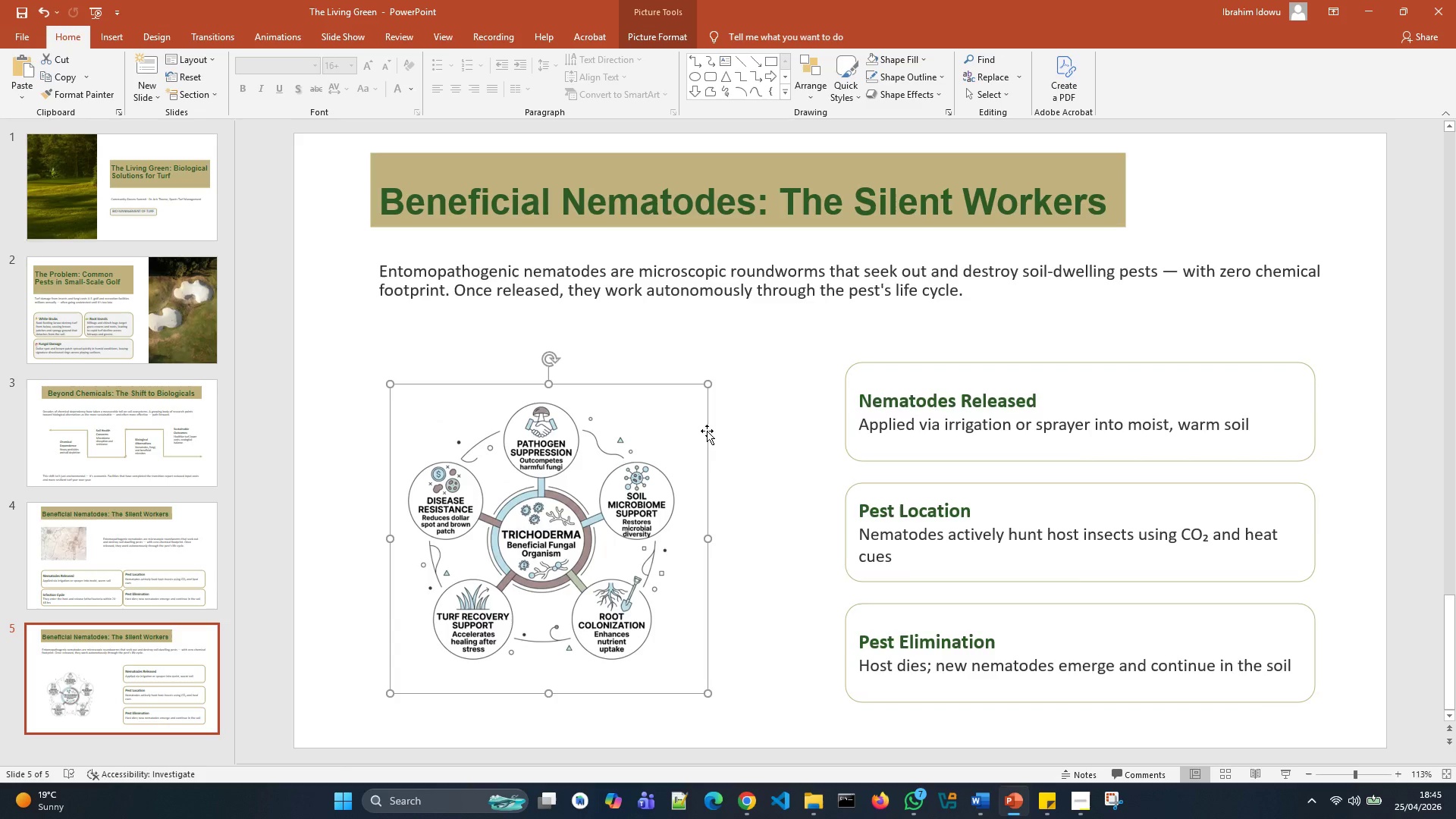 
left_click([722, 440])
 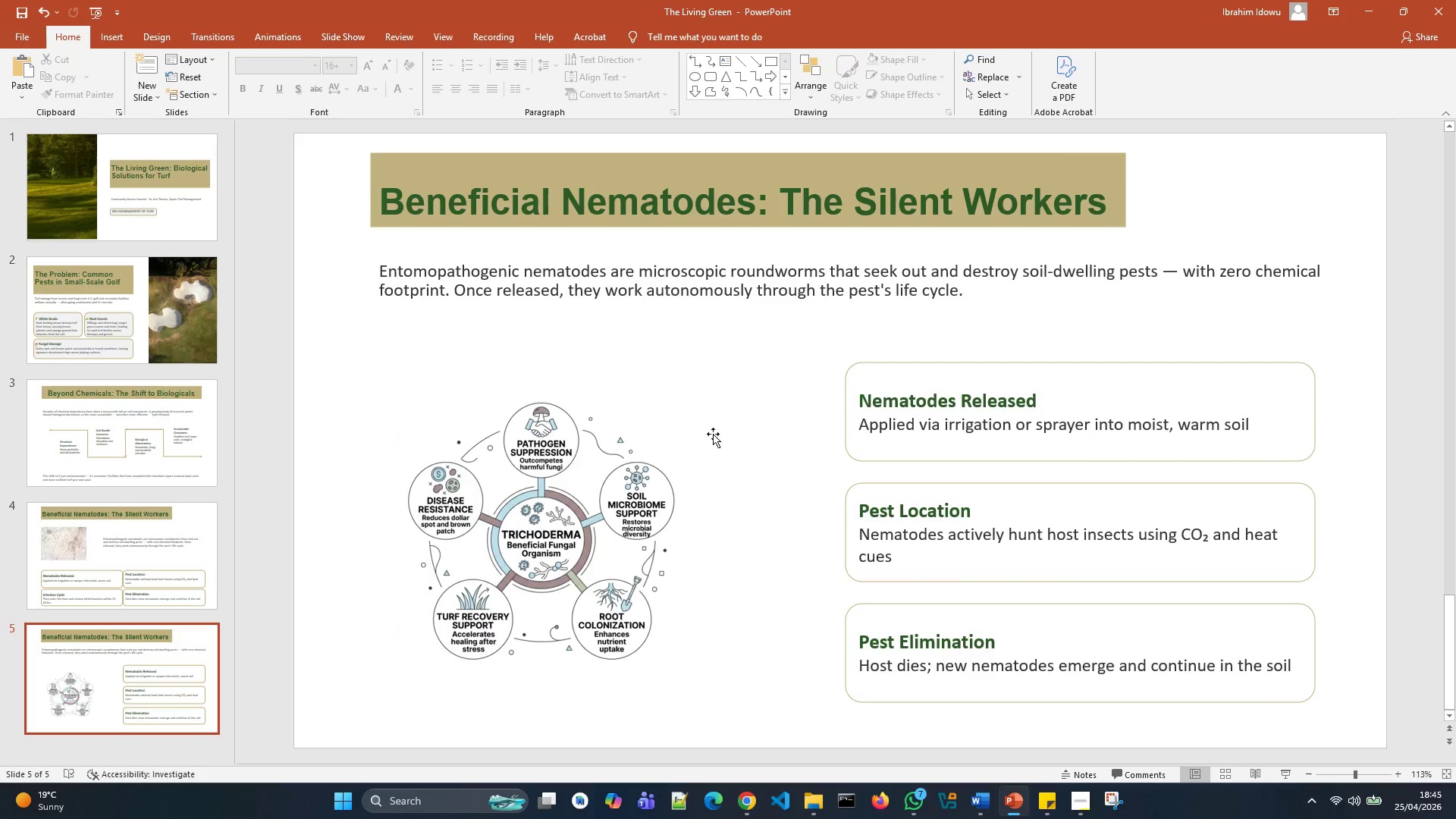 
left_click([691, 182])
 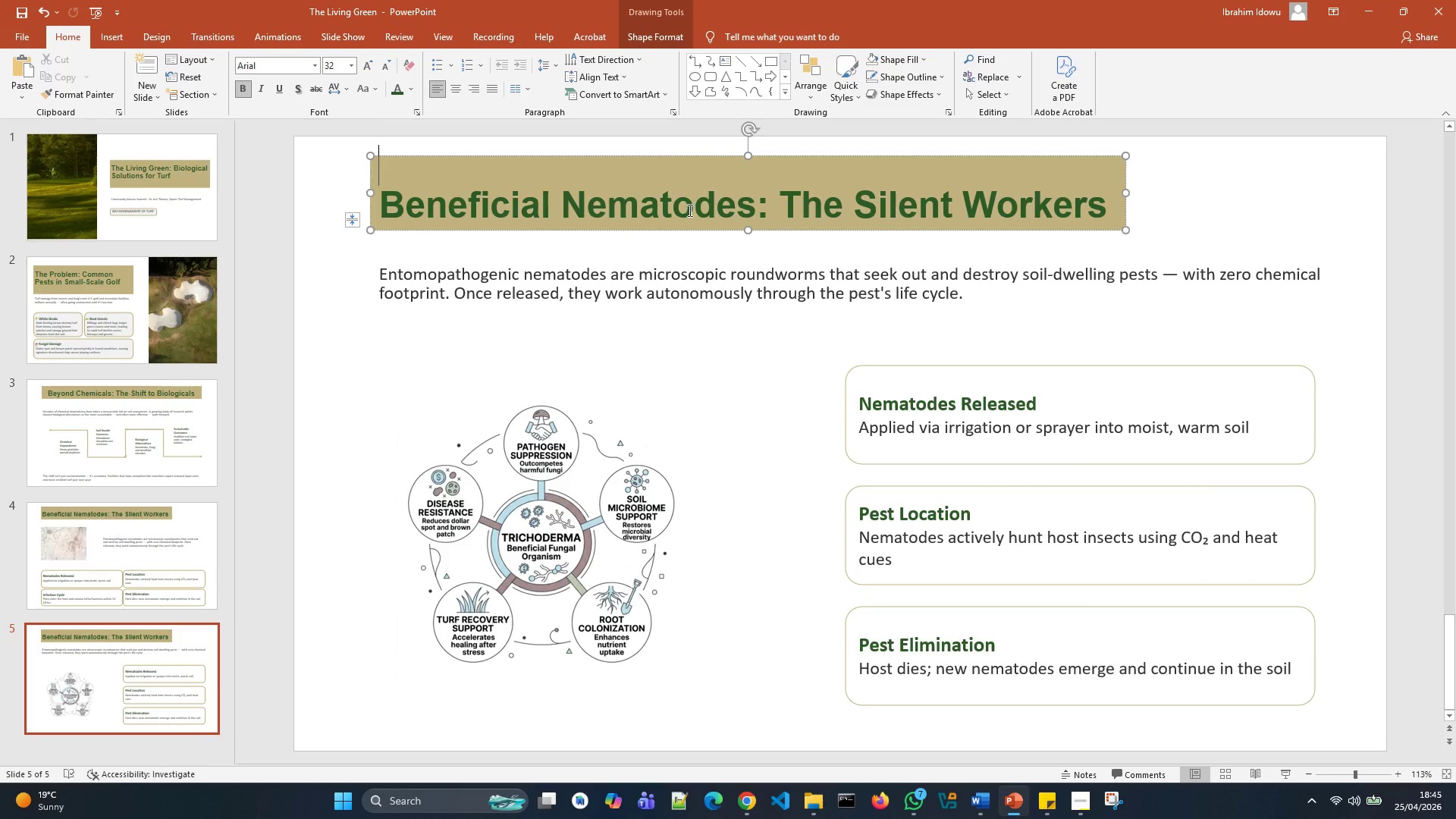 
left_click([689, 210])
 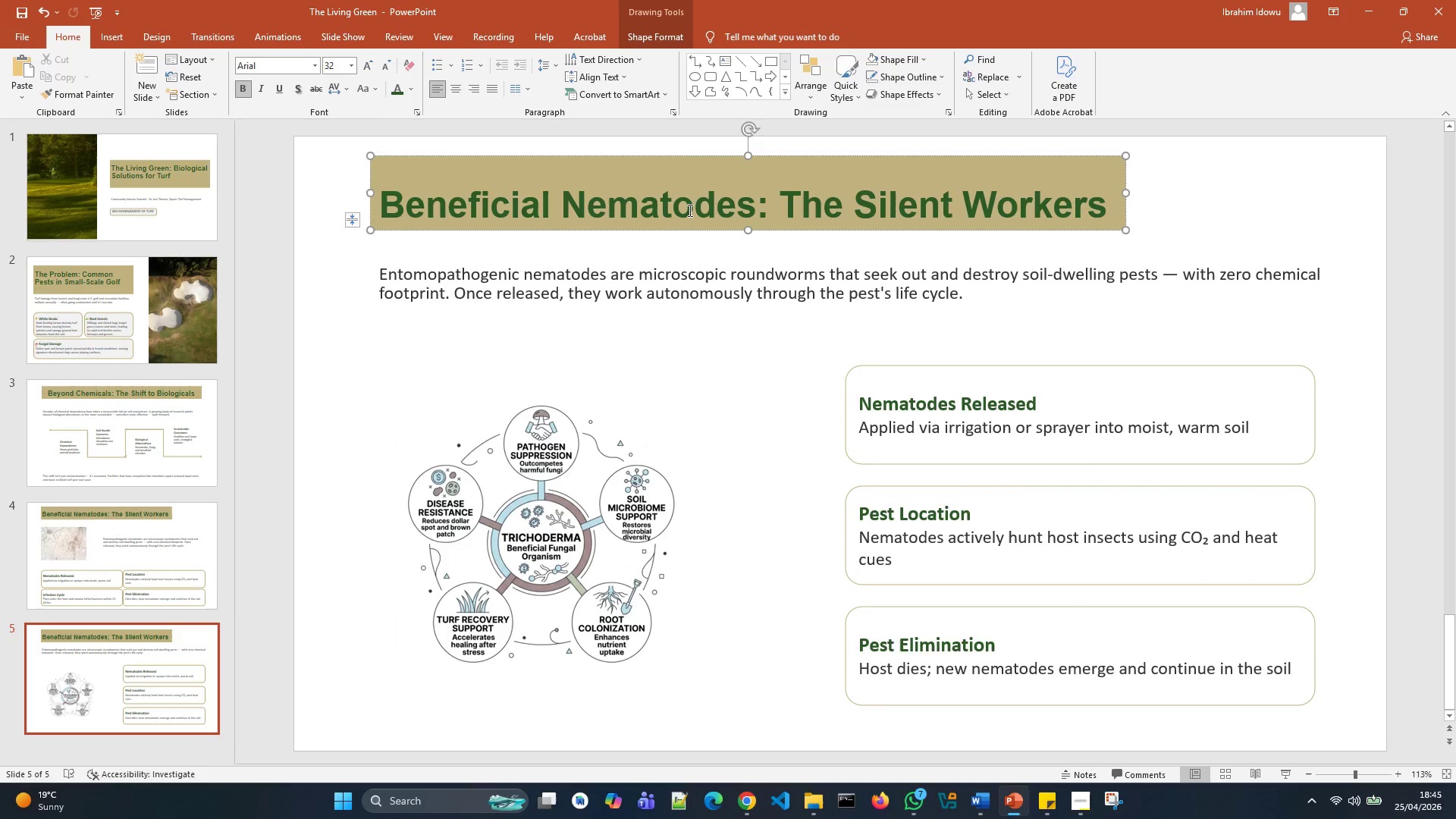 
key(Control+A)
 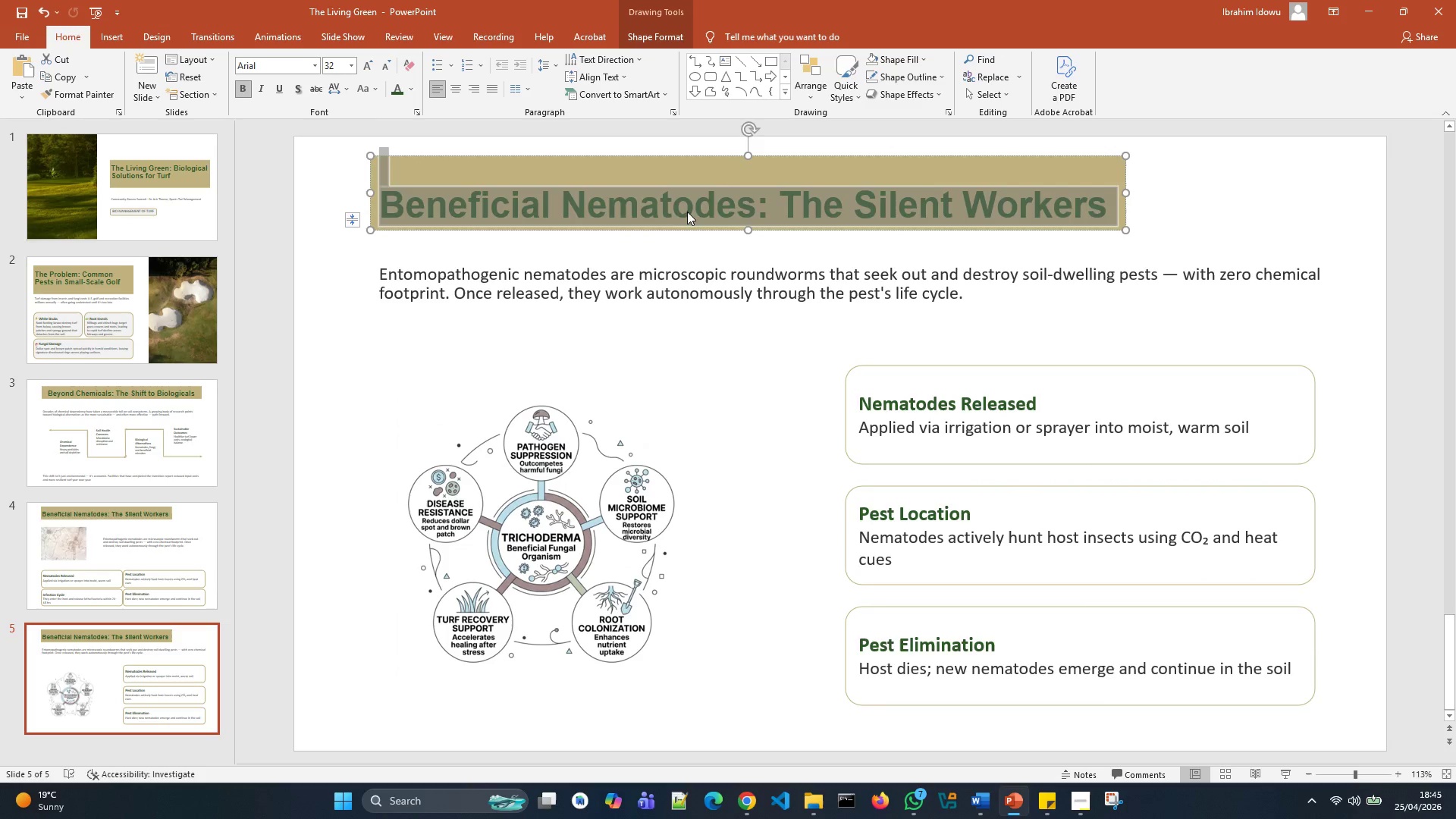 
key(Backspace)
 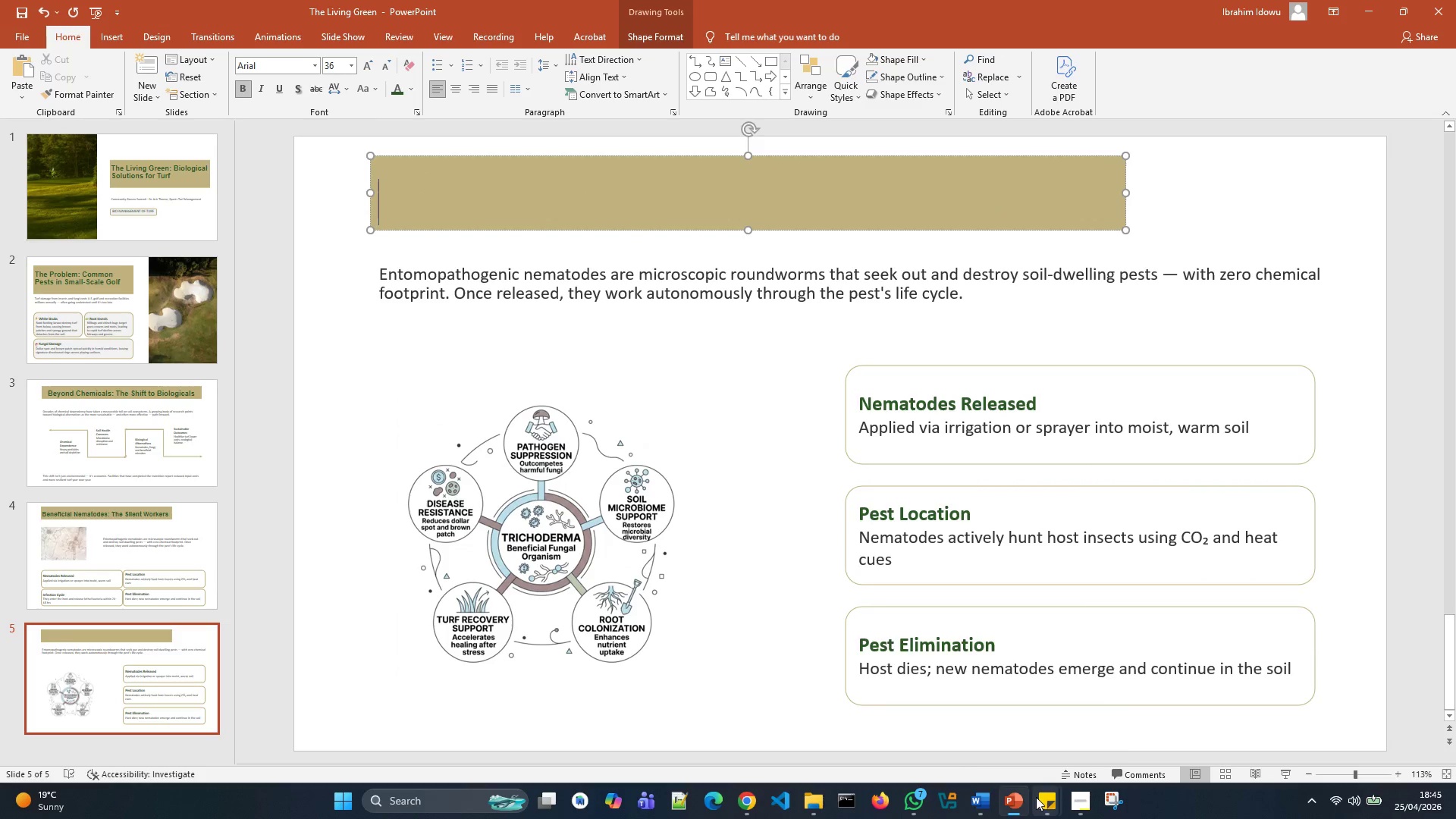 
left_click([1078, 738])
 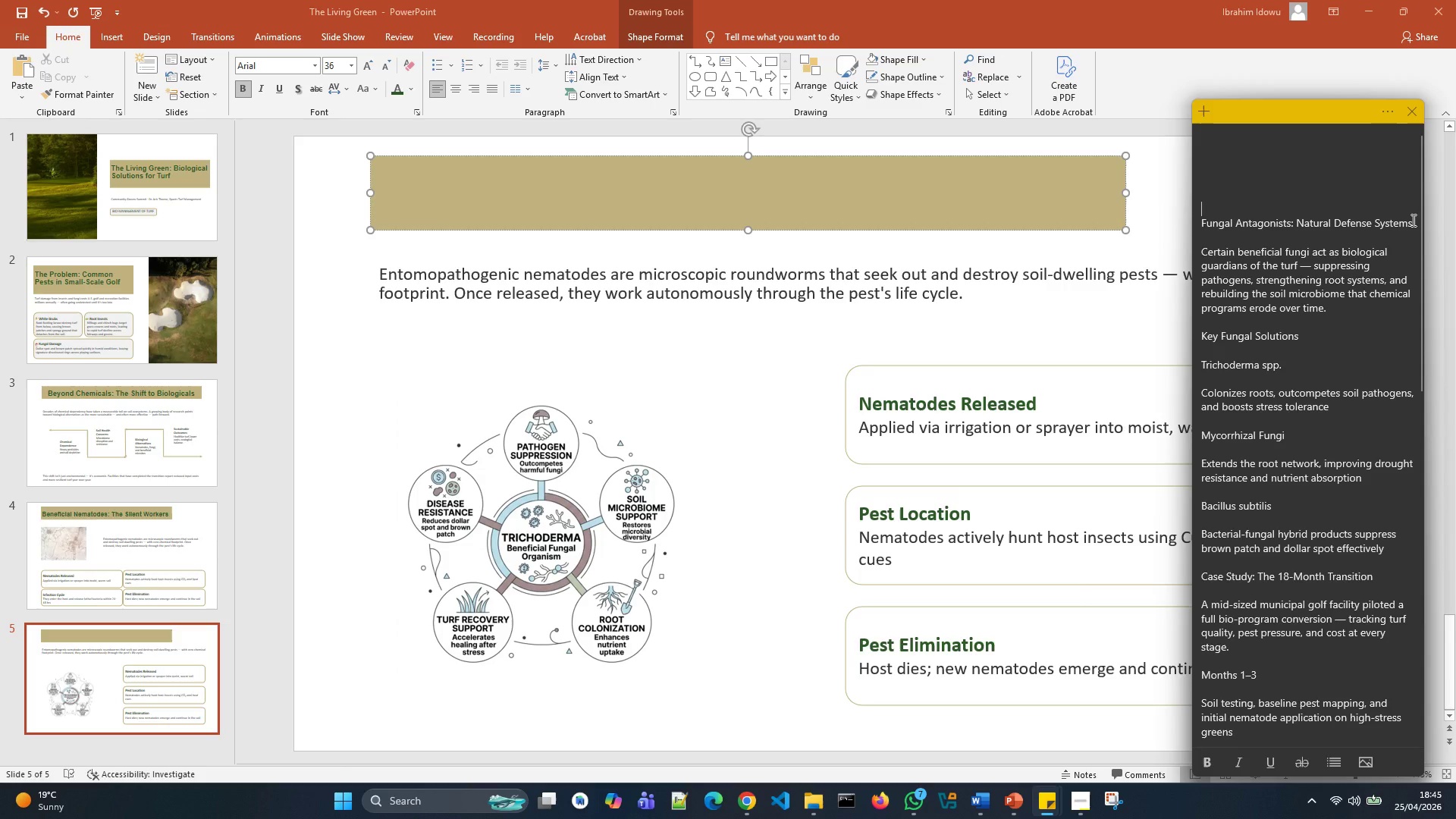 
left_click_drag(start_coordinate=[1412, 220], to_coordinate=[1195, 215])
 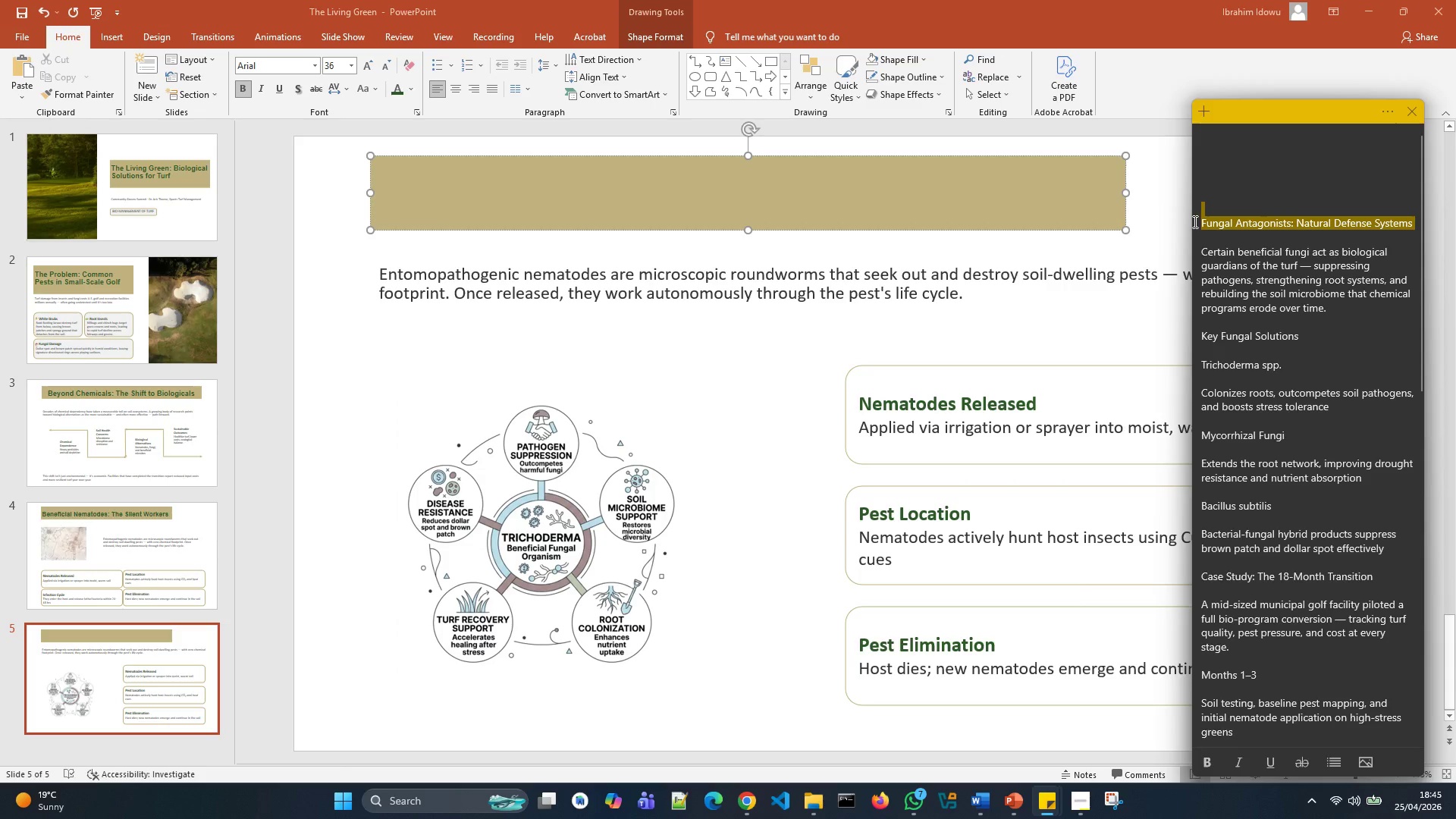 
key(Control+X)
 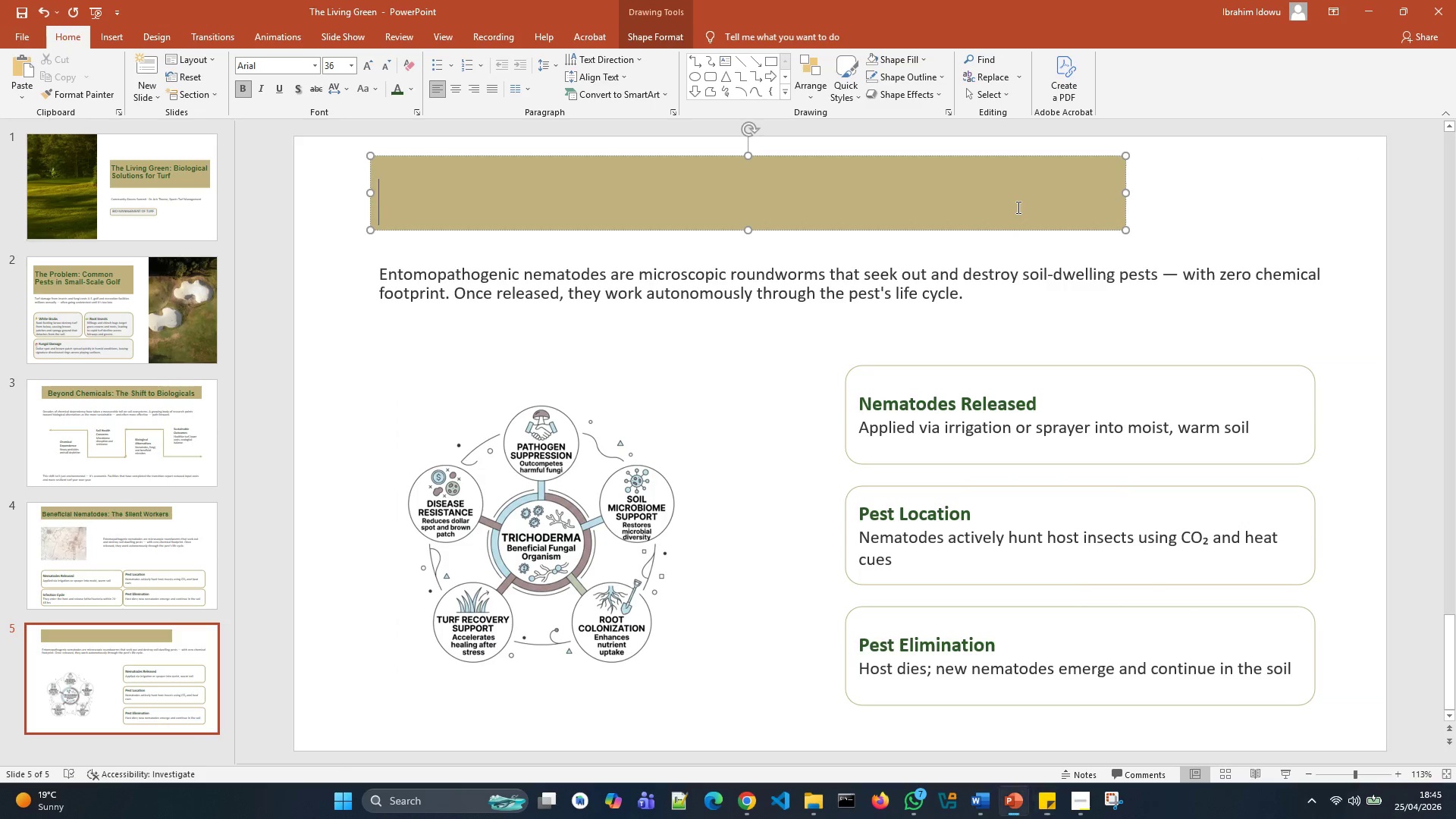 
double_click([1012, 202])
 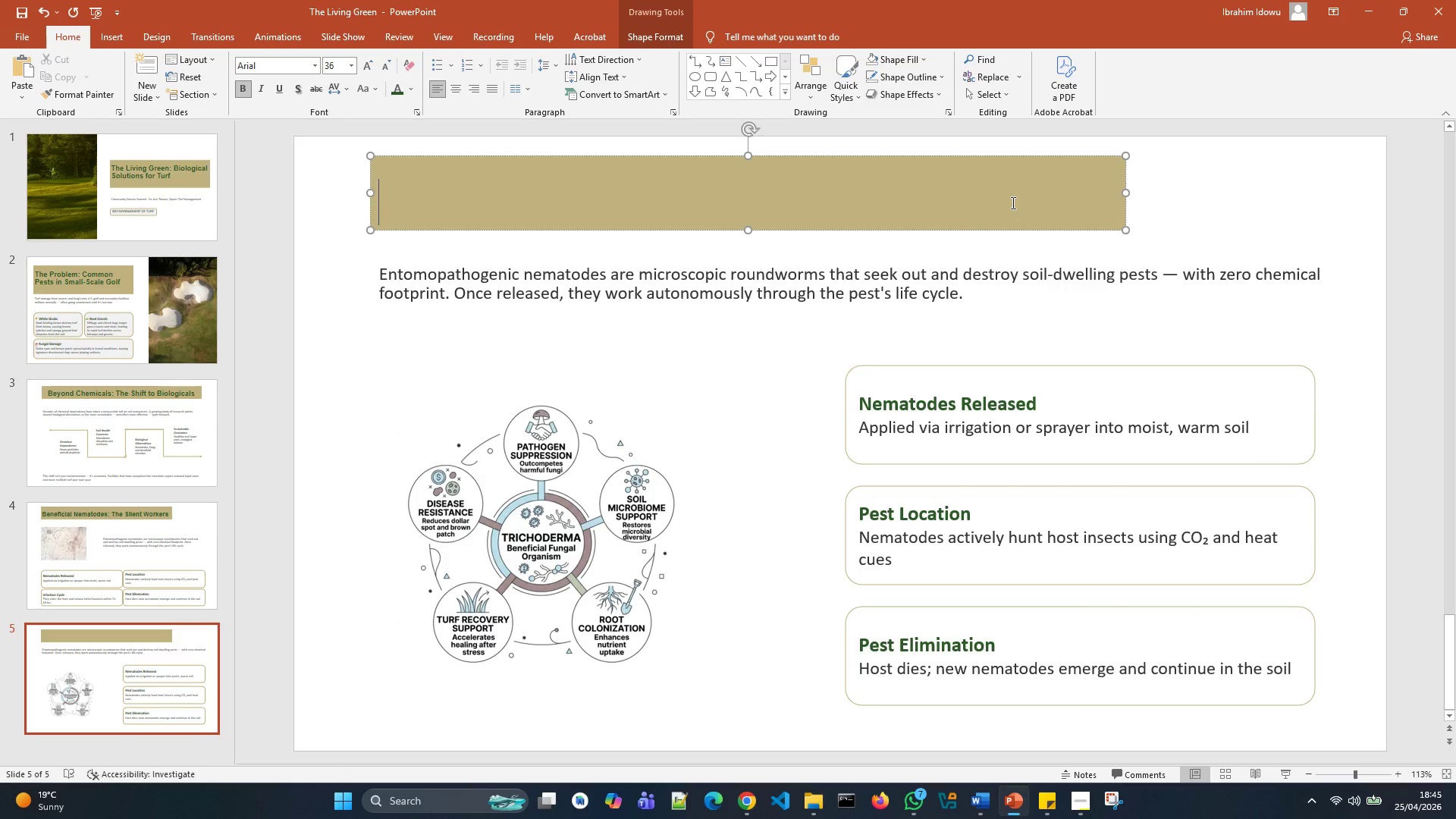 
key(Control+V)
 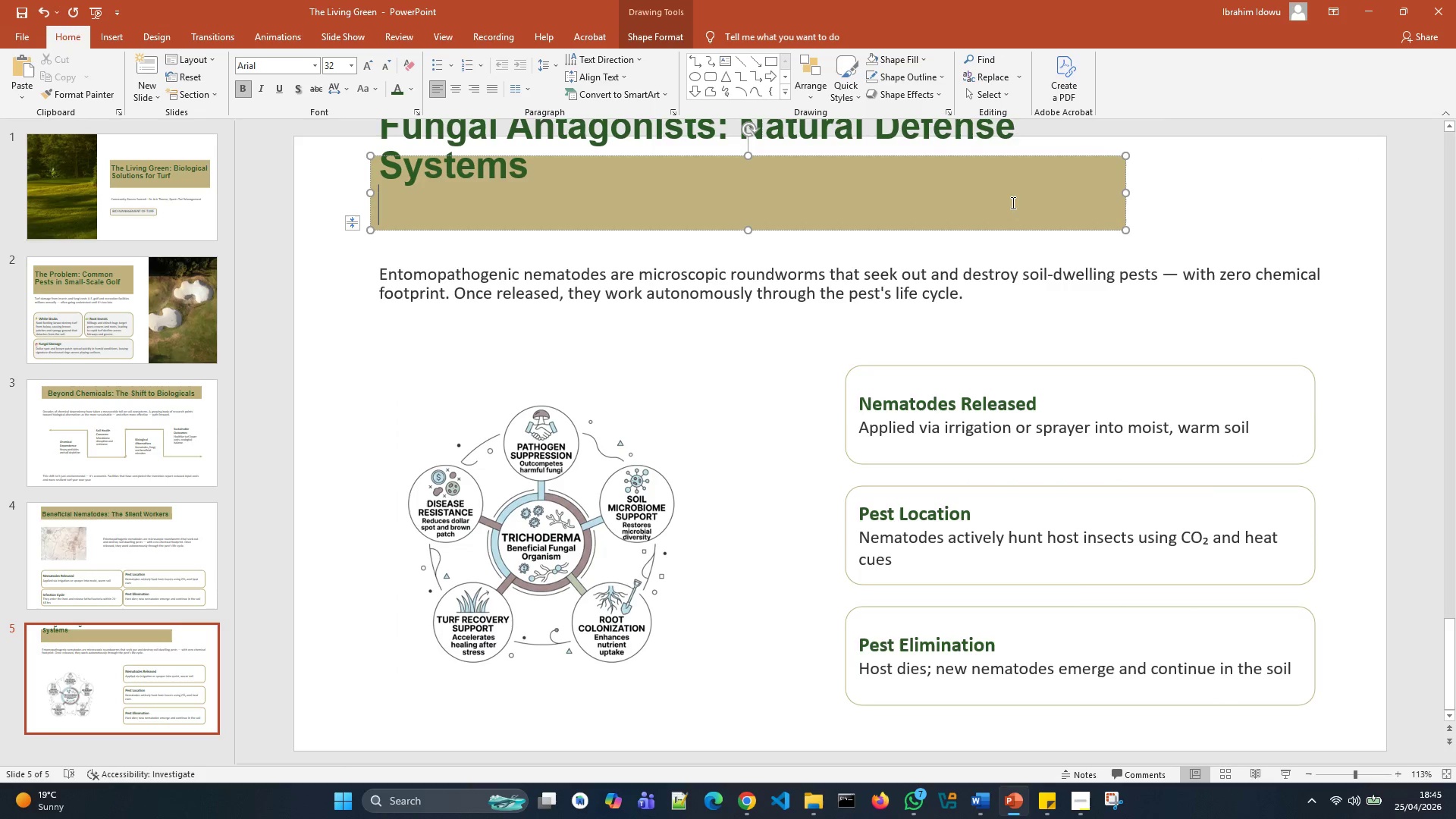 
key(Backspace)
 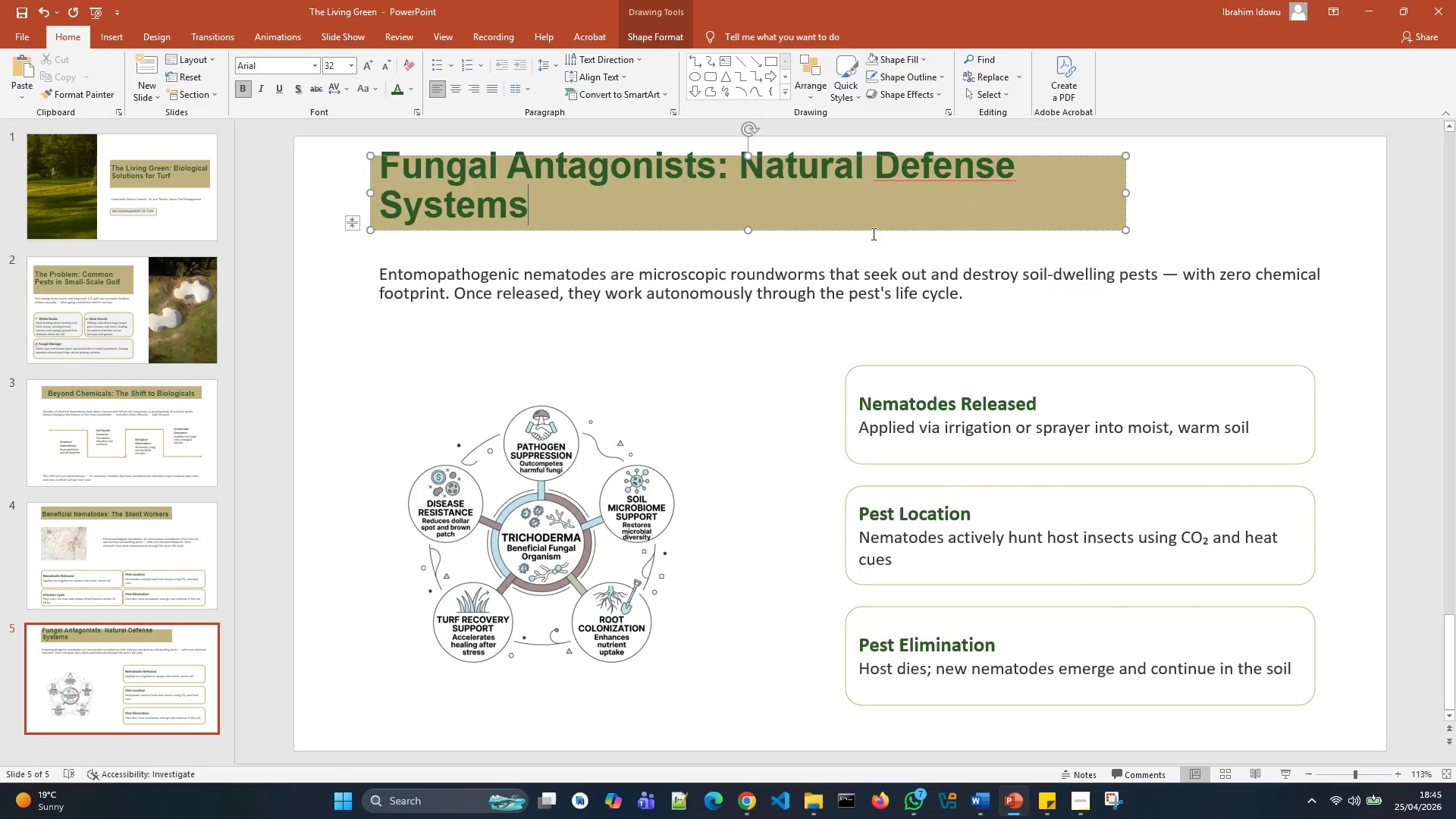 
left_click_drag(start_coordinate=[639, 199], to_coordinate=[493, 181])
 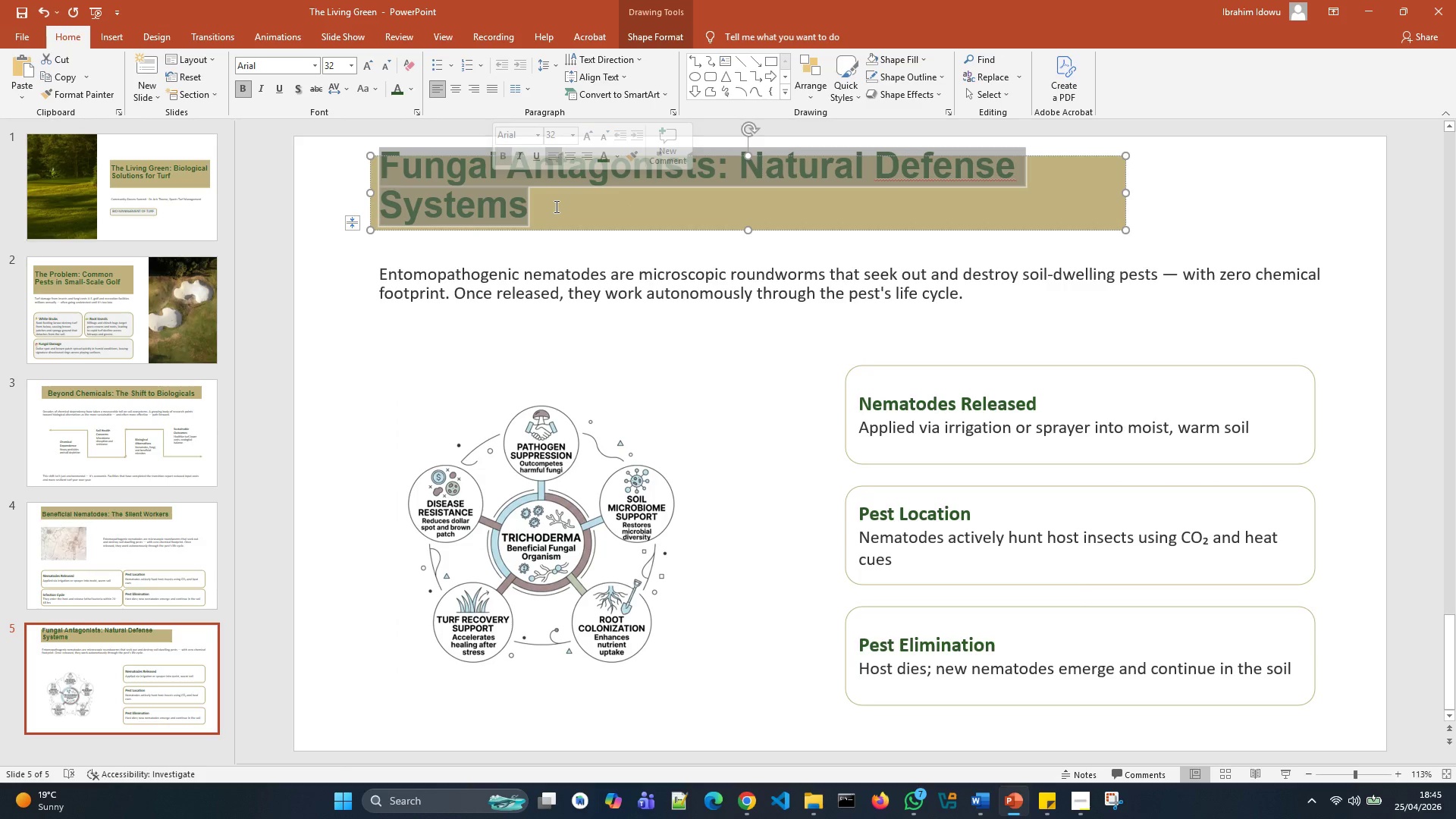 
left_click([555, 206])
 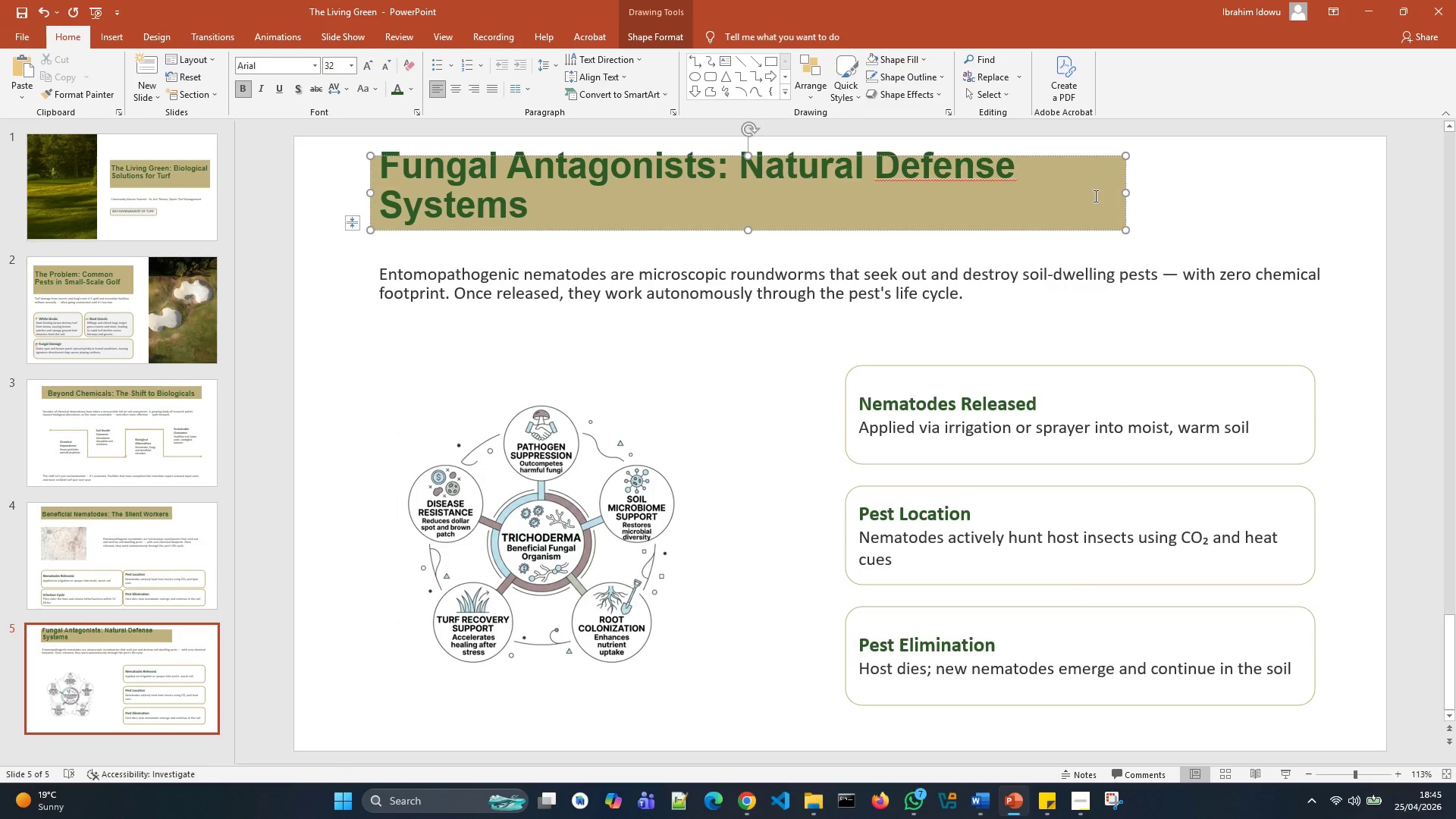 
left_click([1094, 196])
 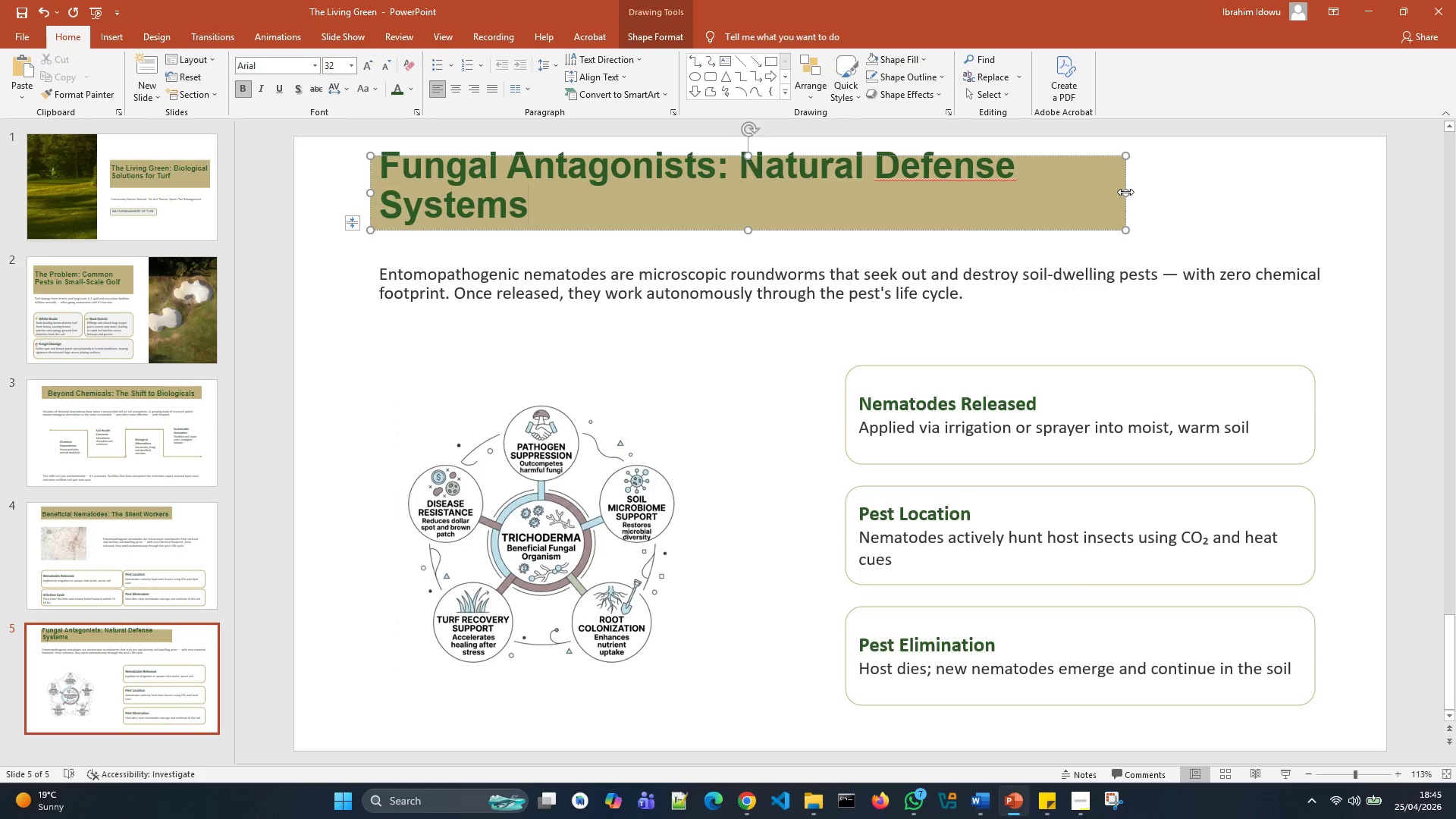 
left_click_drag(start_coordinate=[1125, 192], to_coordinate=[1207, 201])
 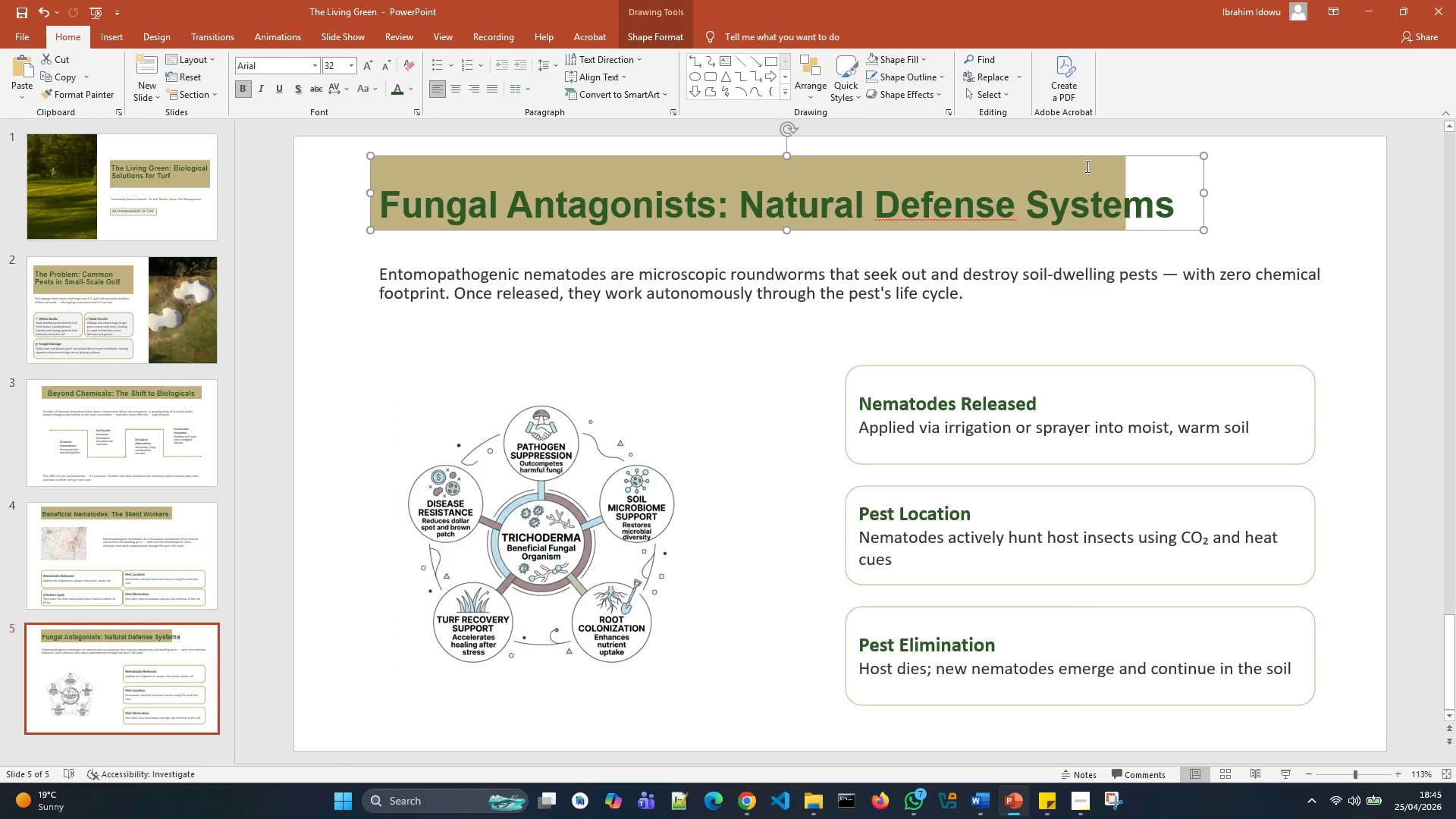 
left_click([979, 211])
 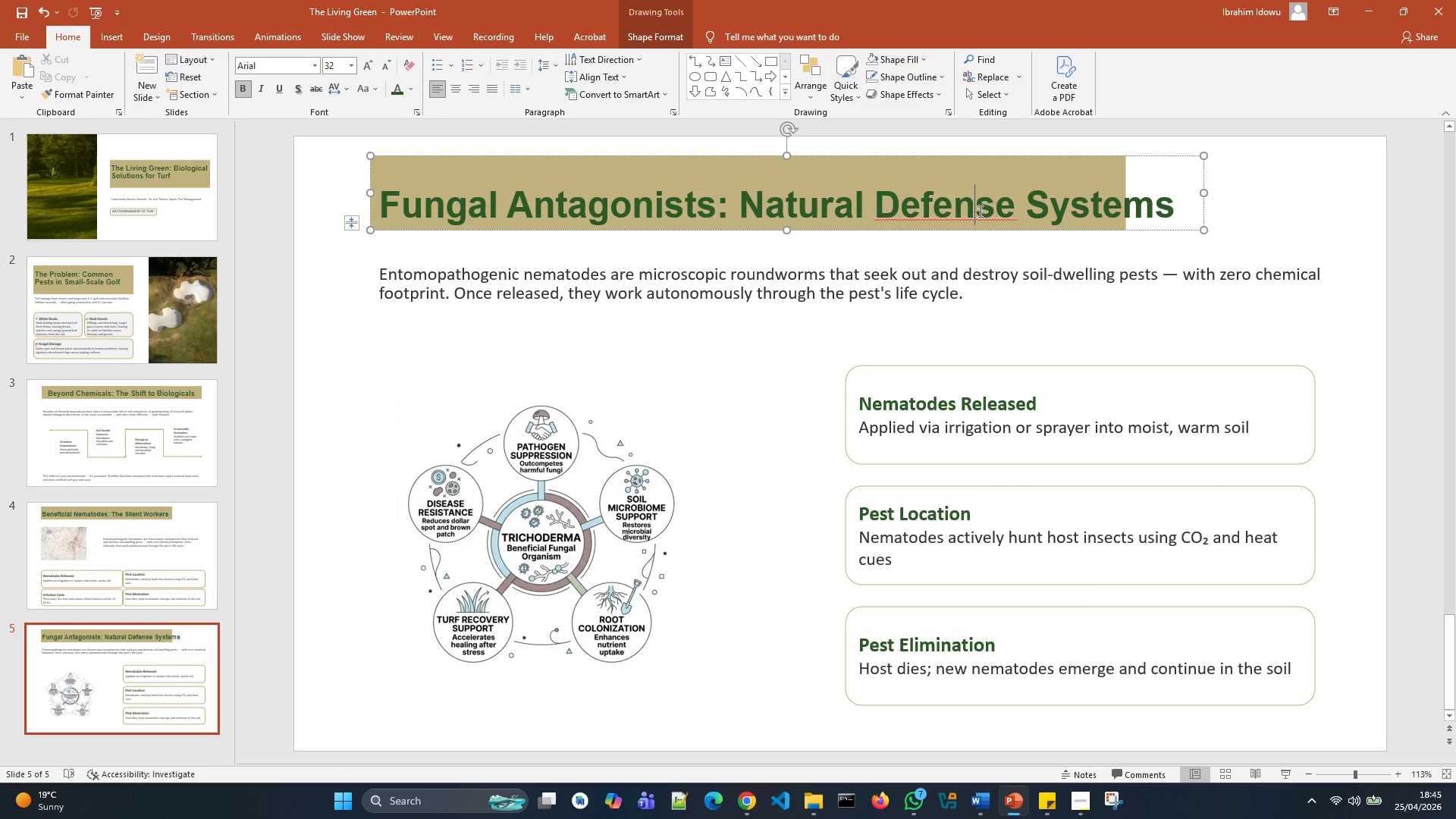 
right_click([979, 211])
 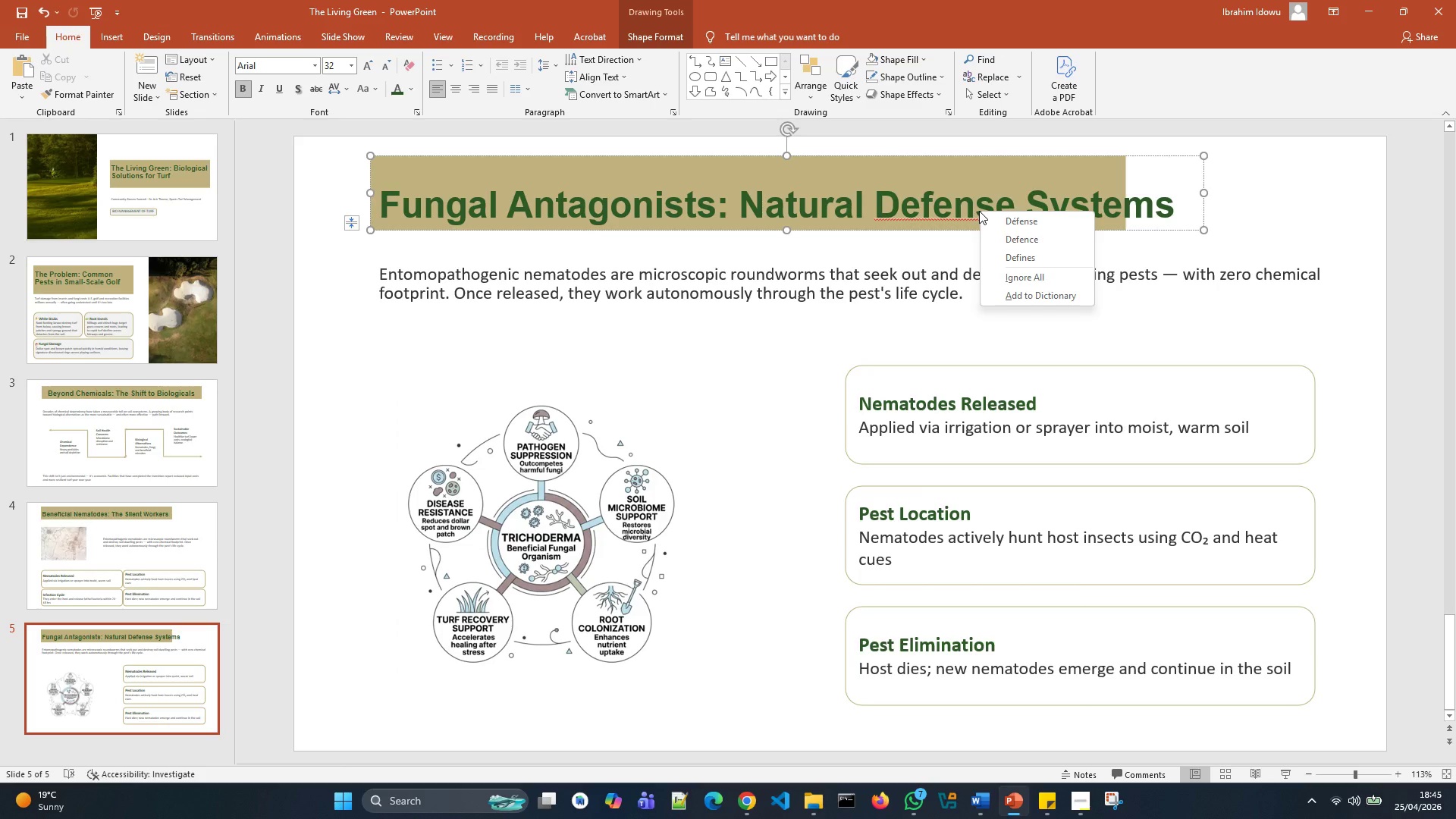 
wait(7.25)
 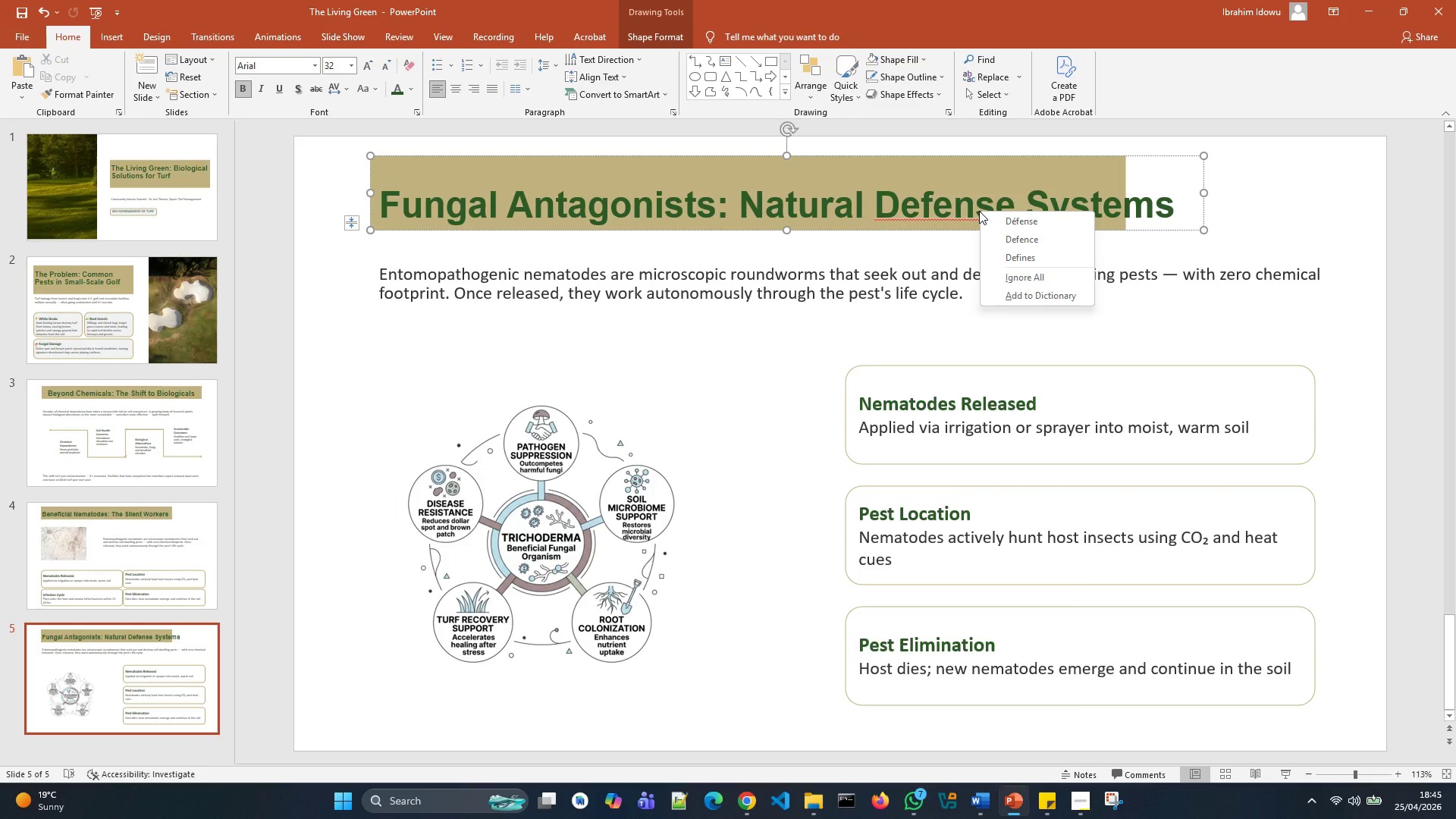 
left_click([1027, 281])
 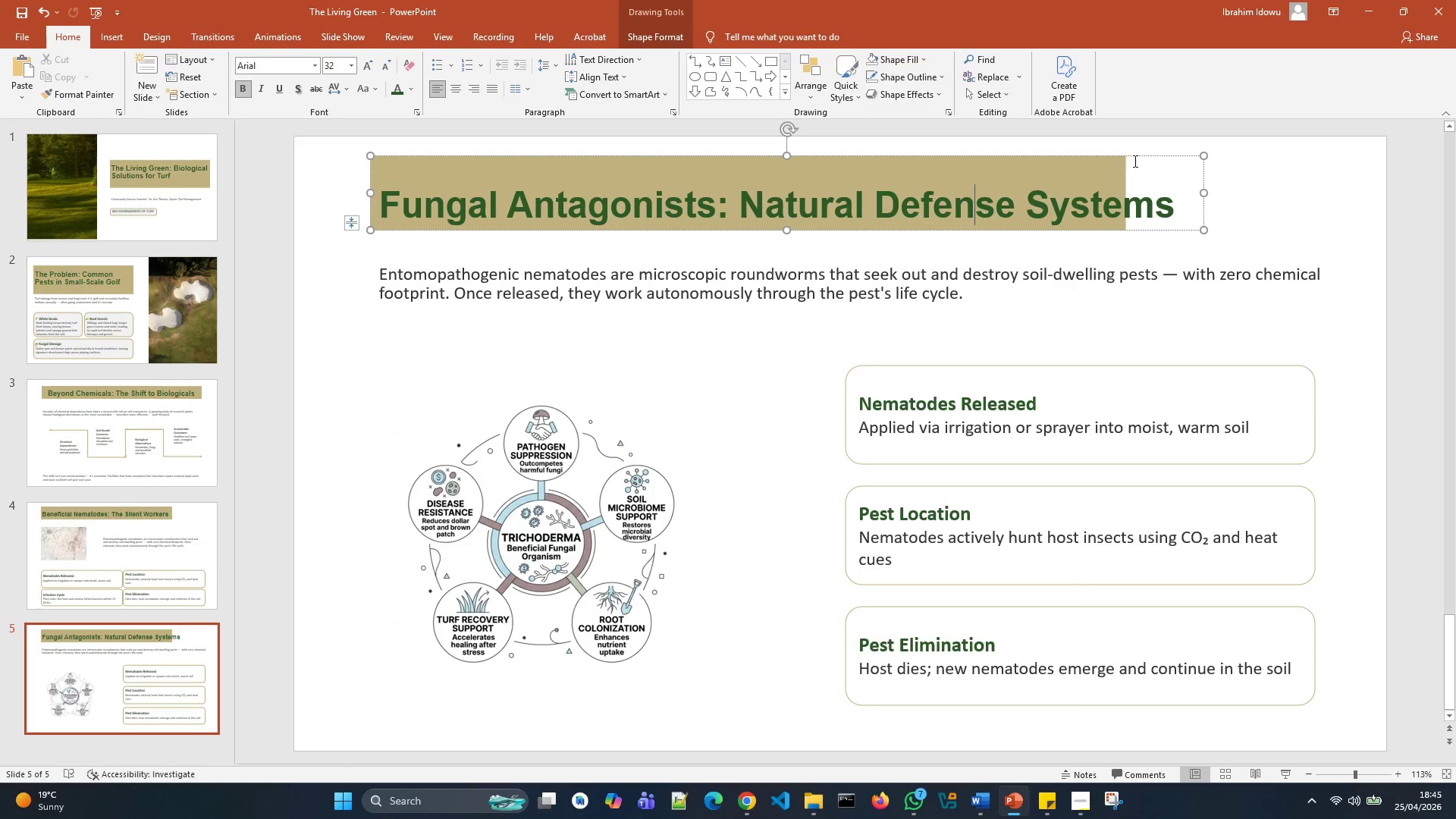 
left_click([1134, 157])
 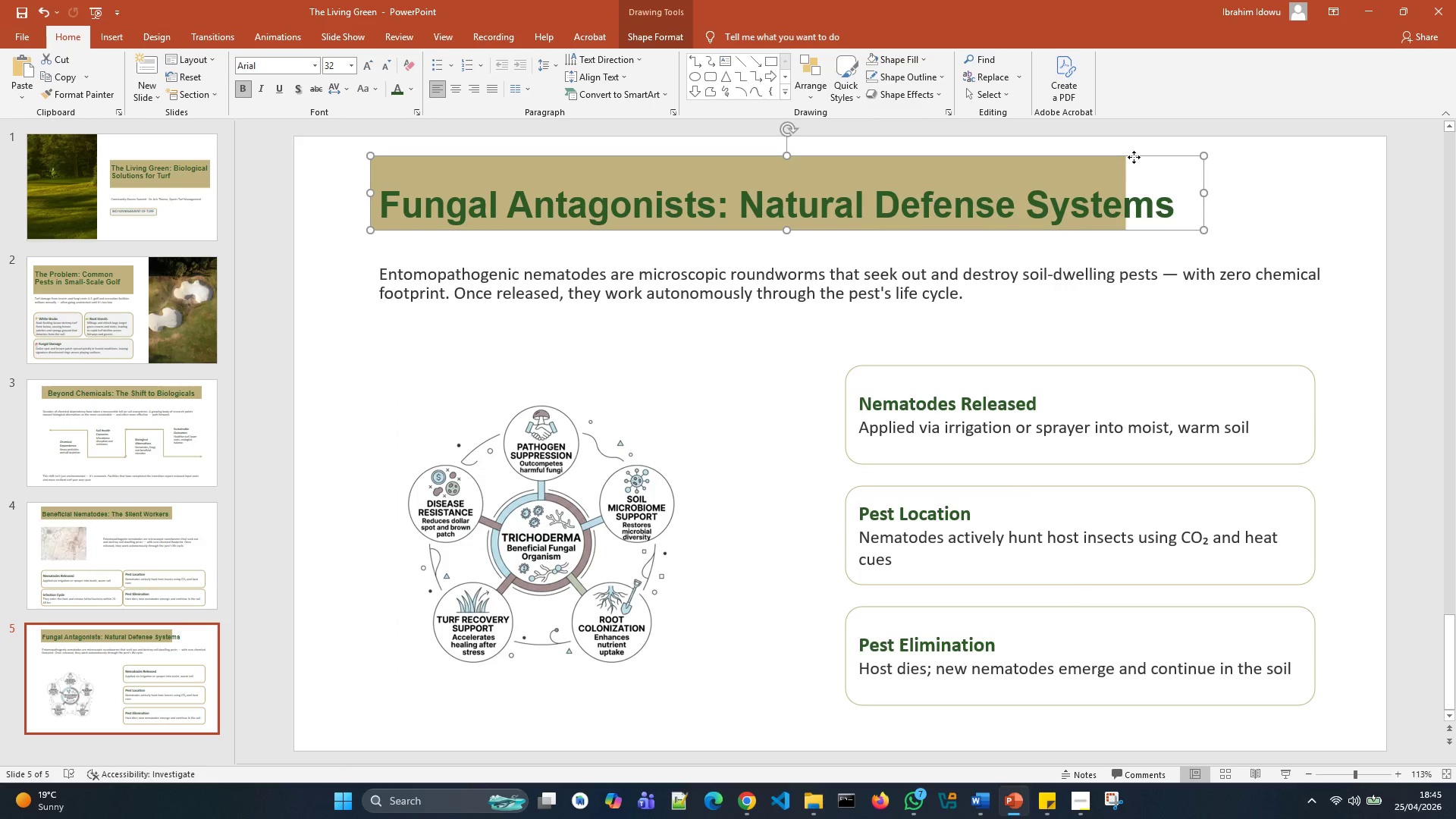 
left_click_drag(start_coordinate=[1134, 157], to_coordinate=[1135, 168])
 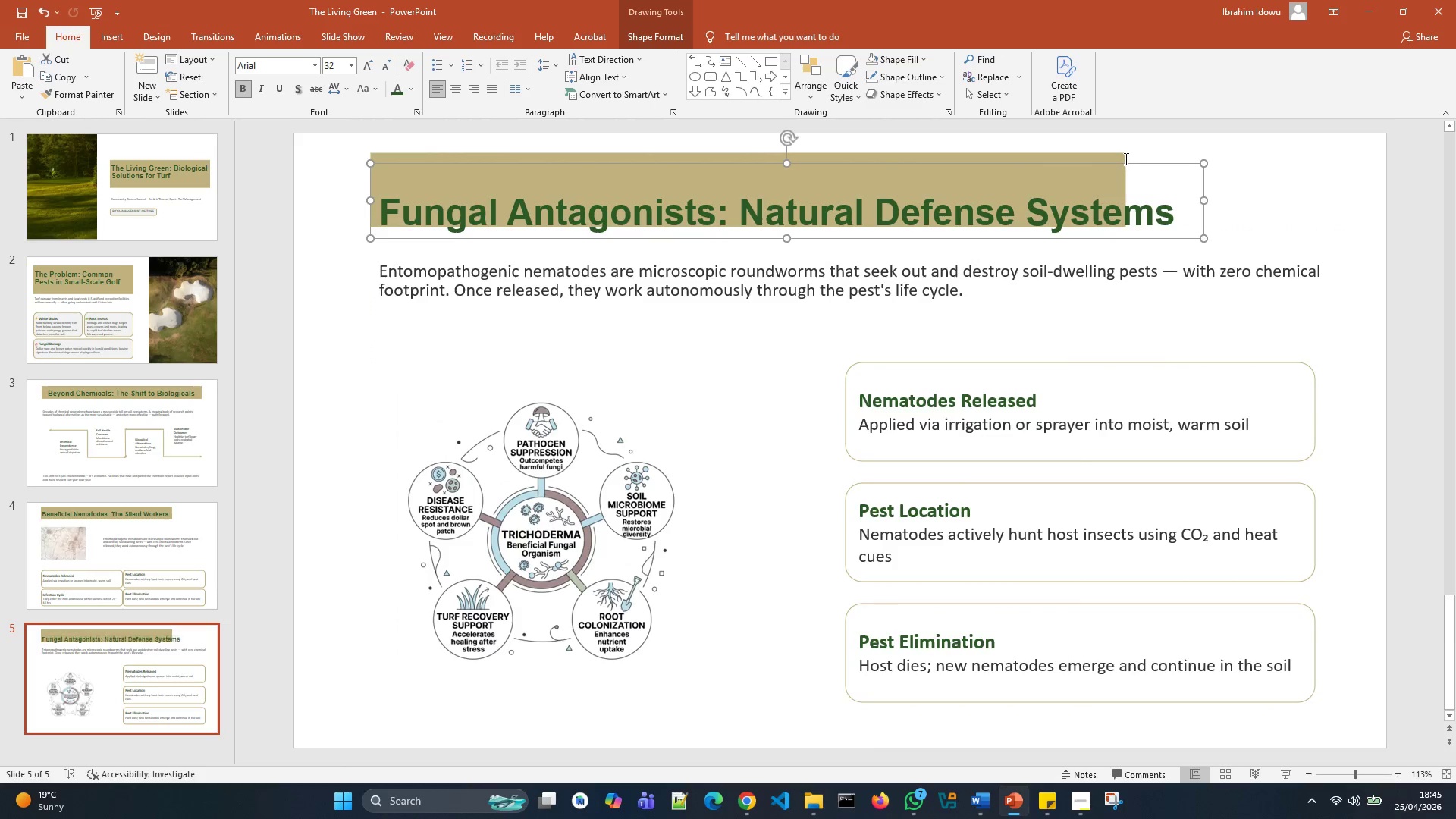 
left_click([1125, 158])
 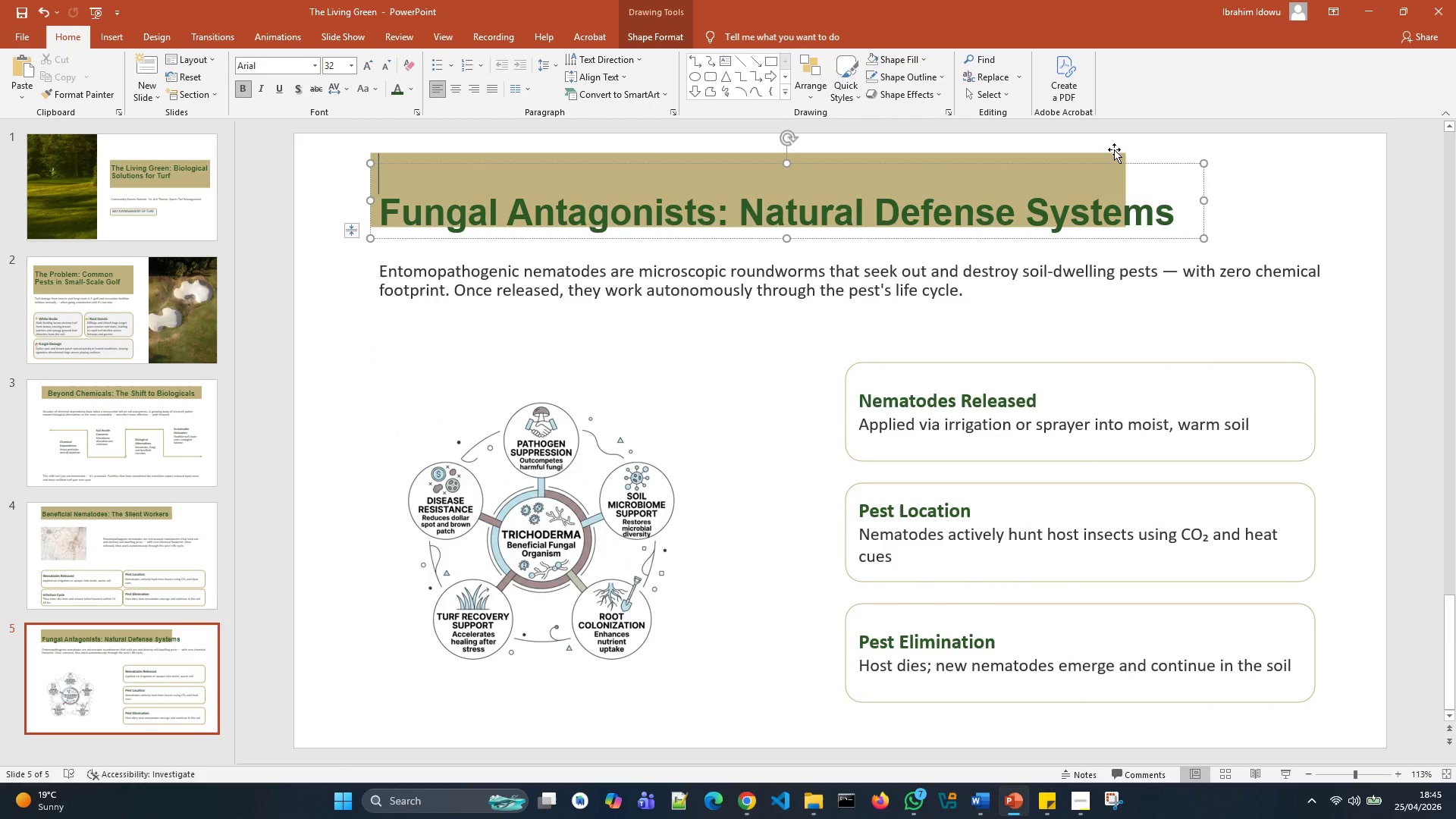 
left_click([1114, 149])
 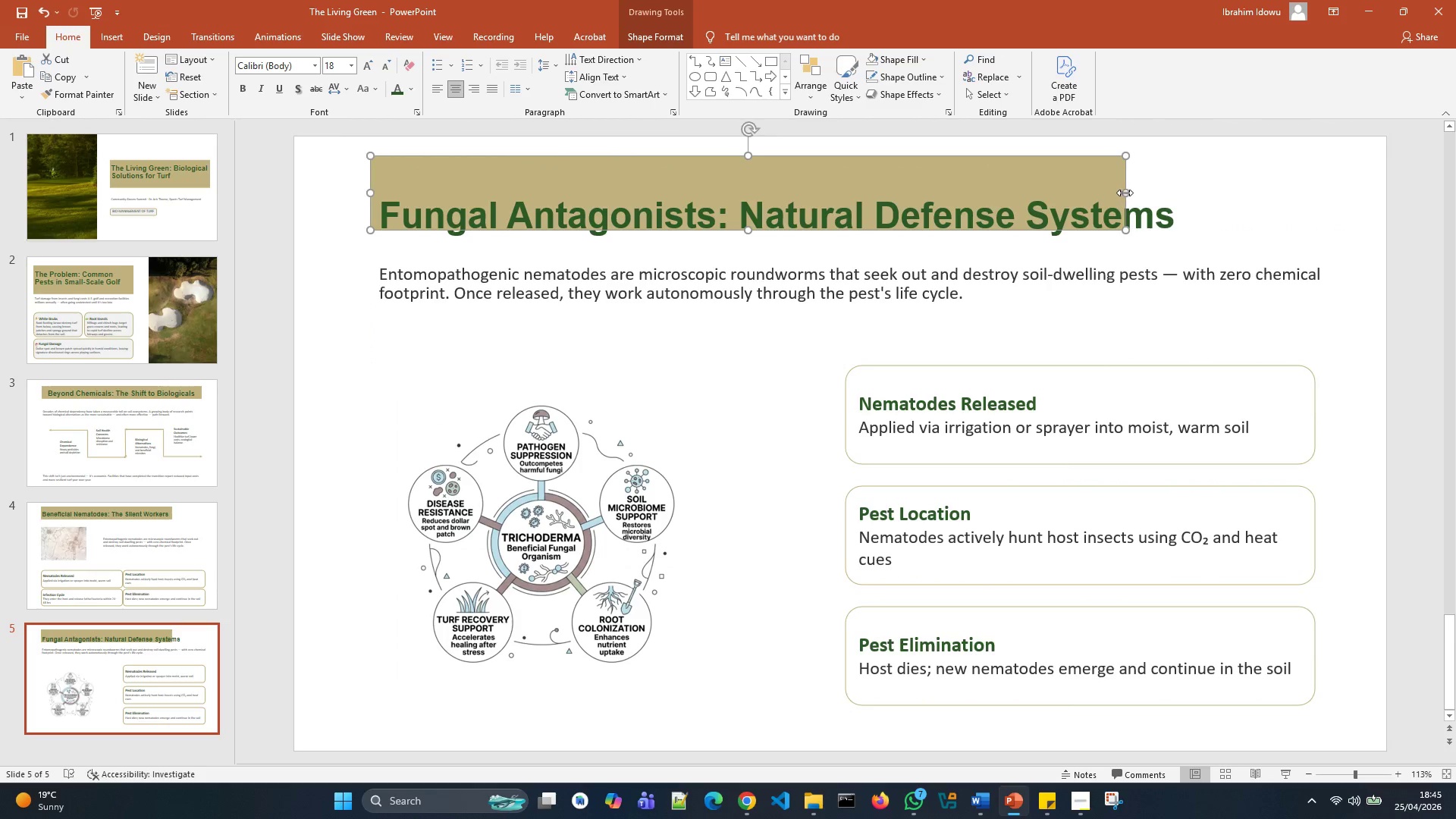 
left_click_drag(start_coordinate=[1125, 193], to_coordinate=[1200, 201])
 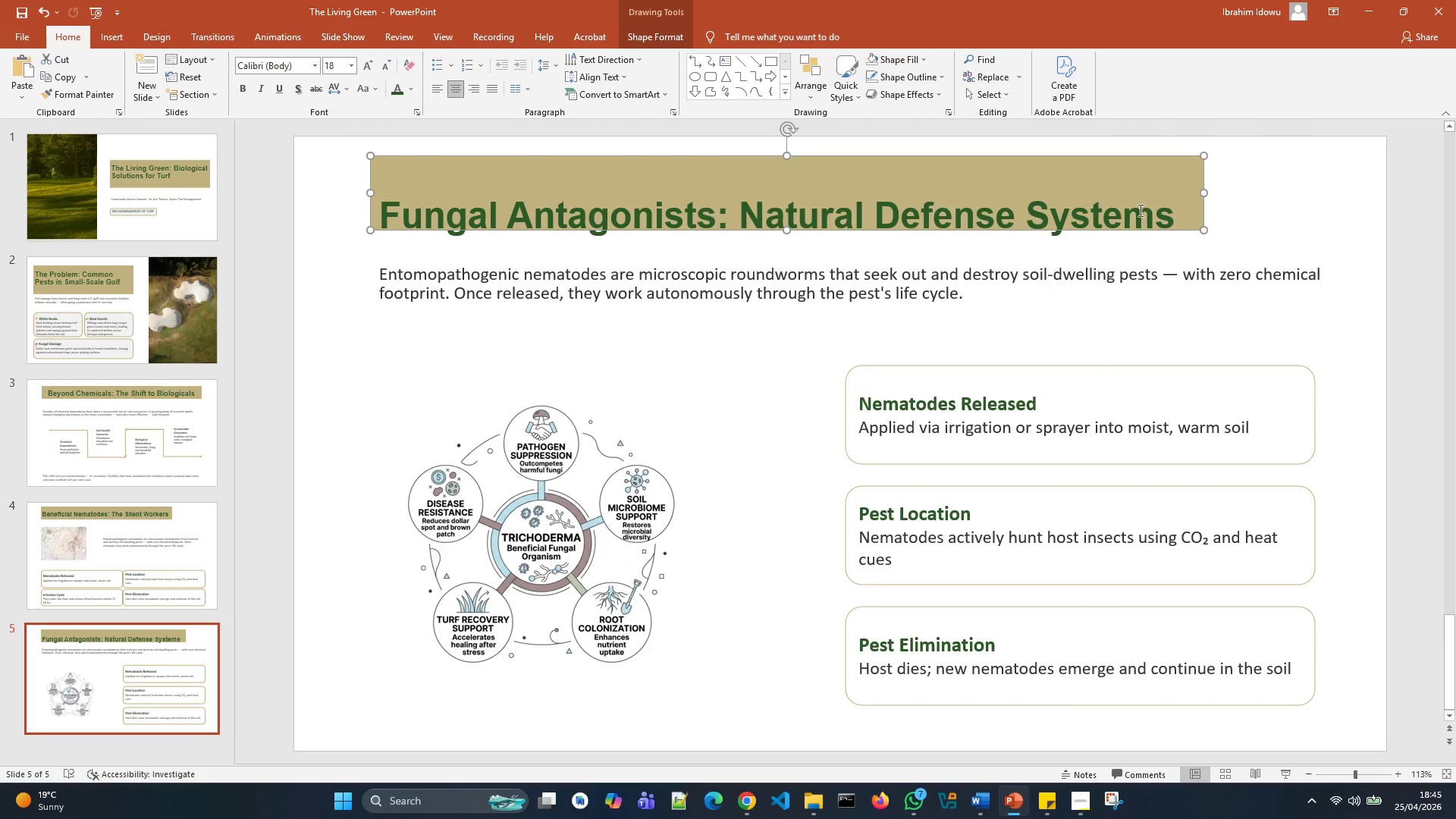 
left_click([1147, 241])
 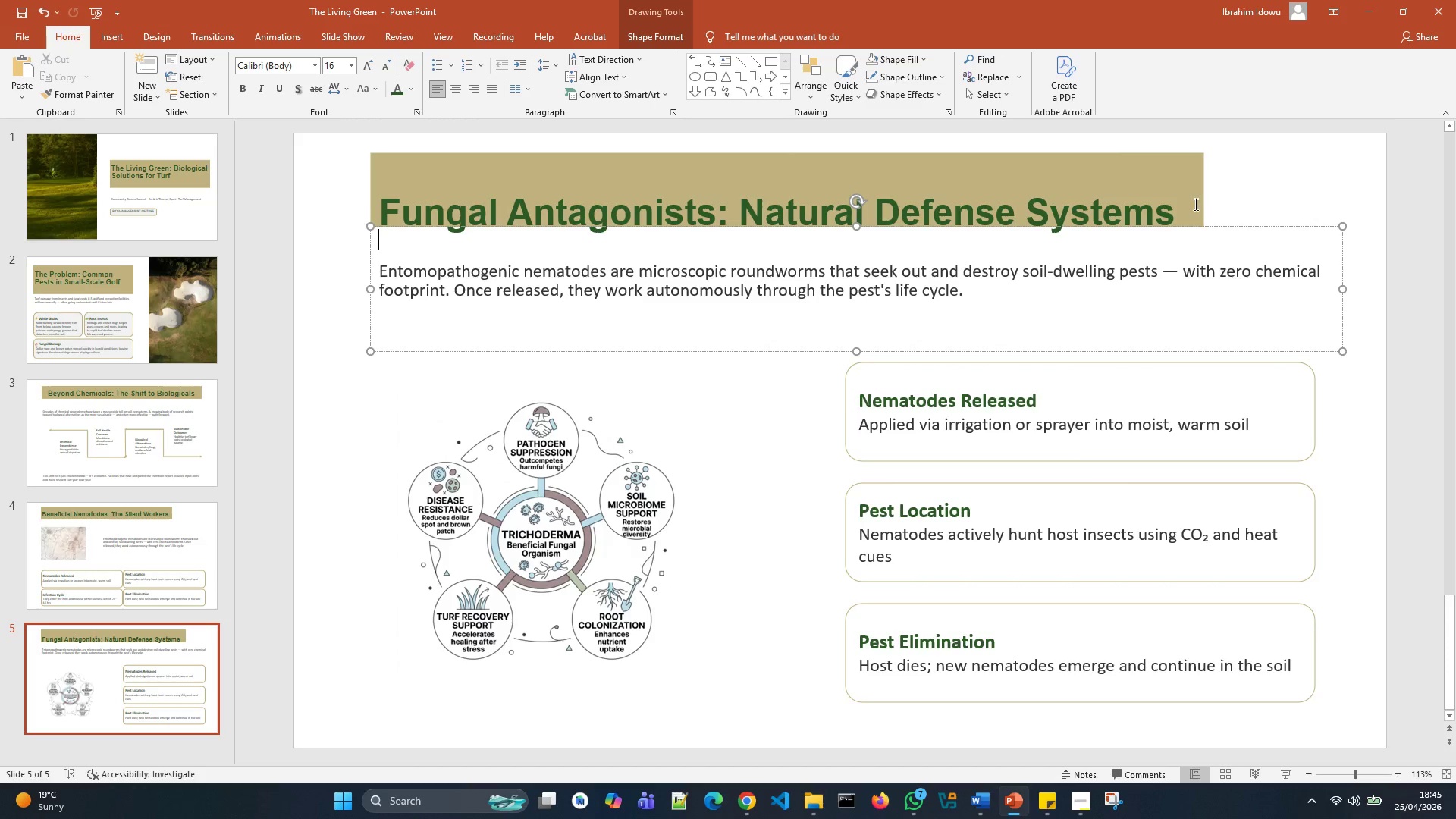 
left_click([1209, 198])
 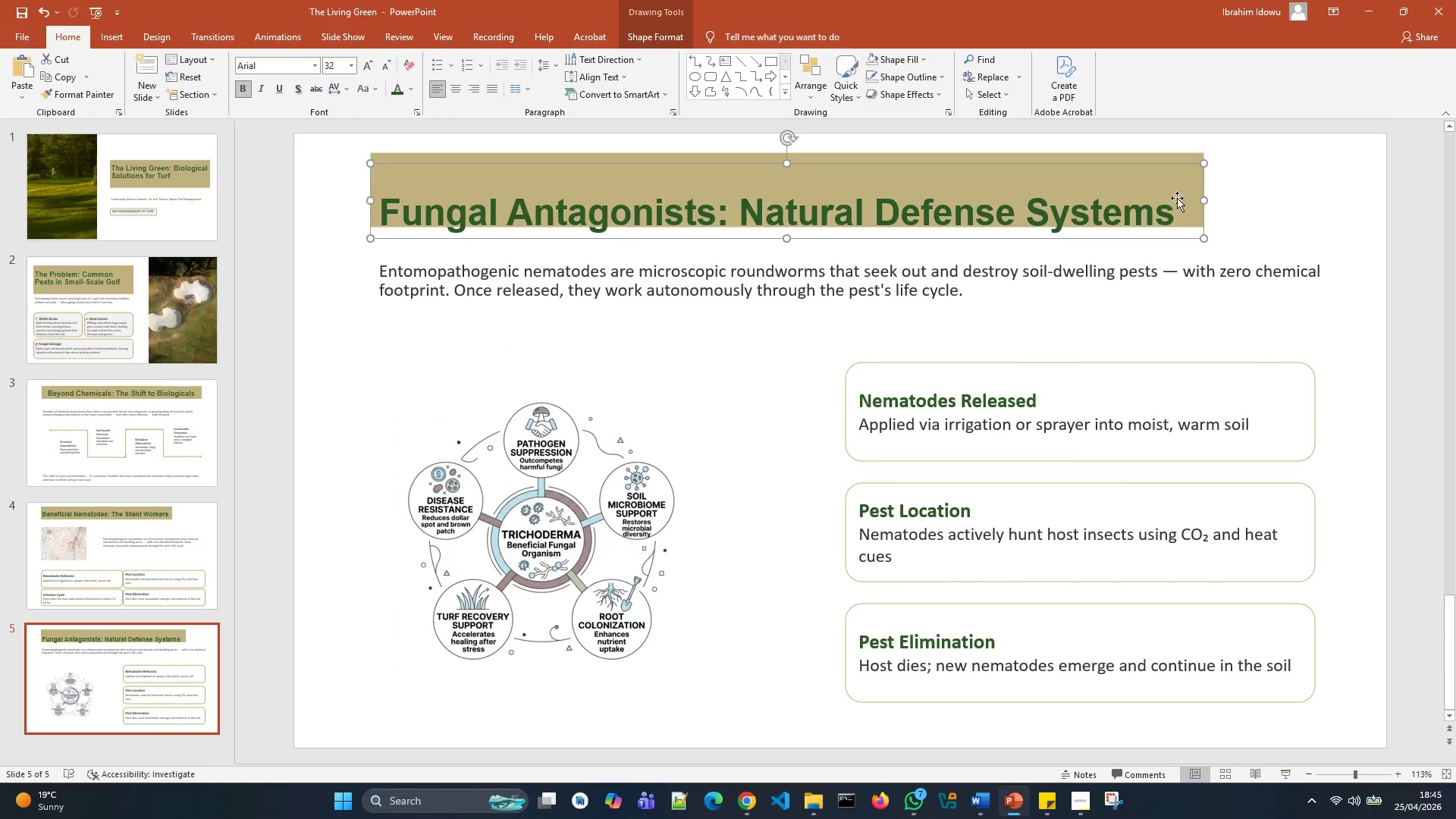 
left_click_drag(start_coordinate=[1185, 209], to_coordinate=[1187, 222])
 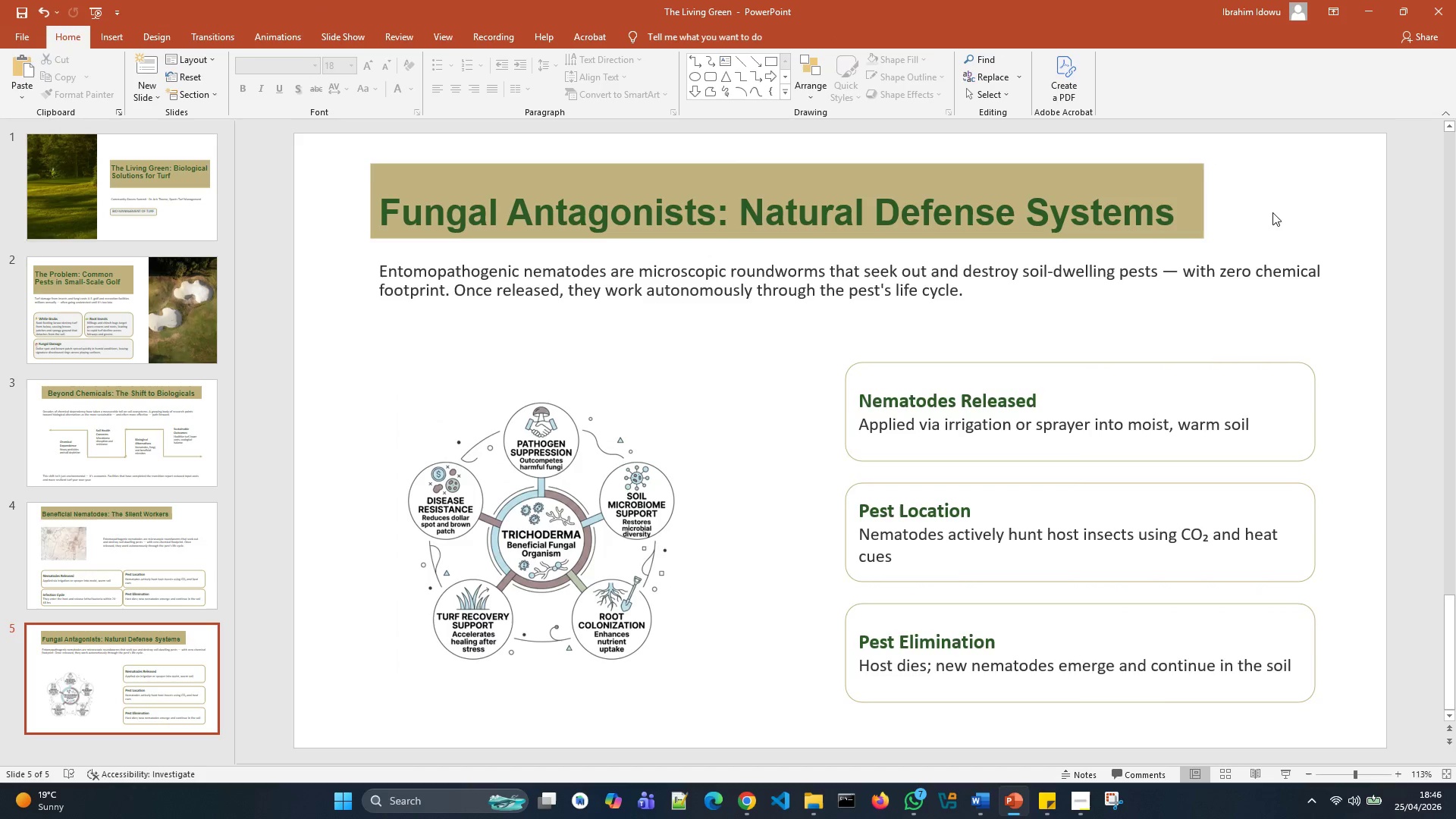 
left_click([944, 256])
 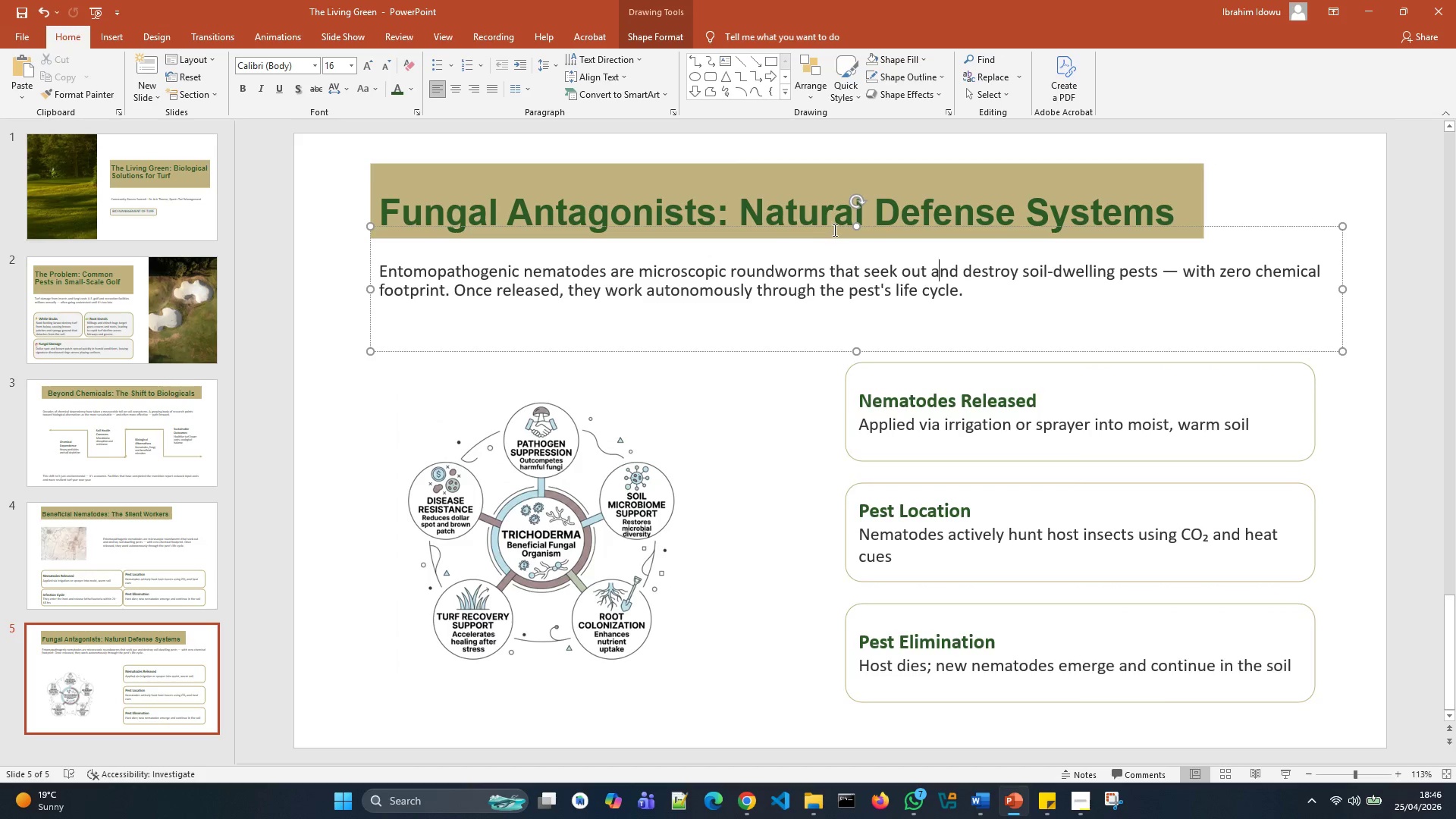 
left_click_drag(start_coordinate=[858, 226], to_coordinate=[861, 237])
 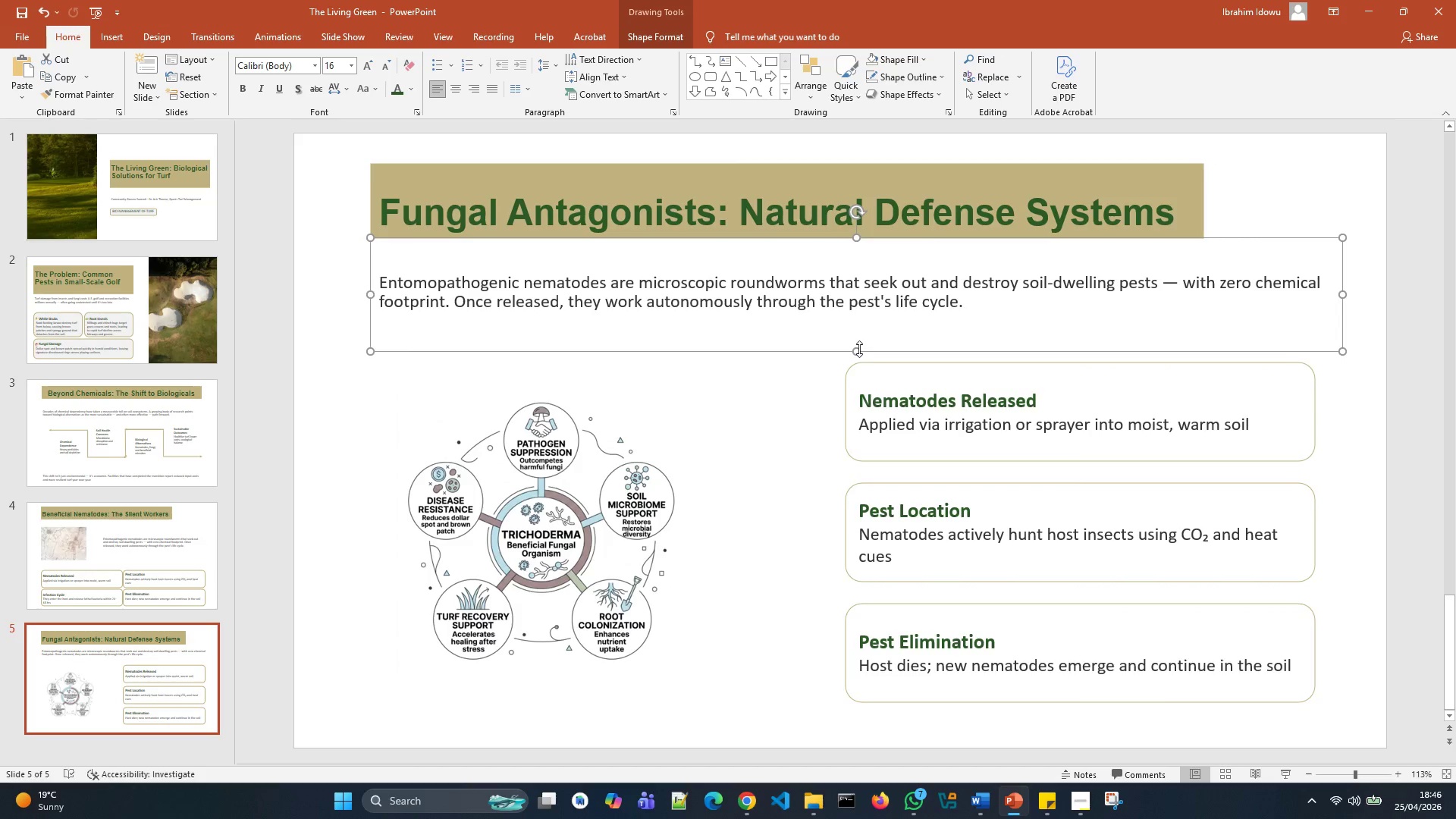 
left_click_drag(start_coordinate=[859, 349], to_coordinate=[859, 332])
 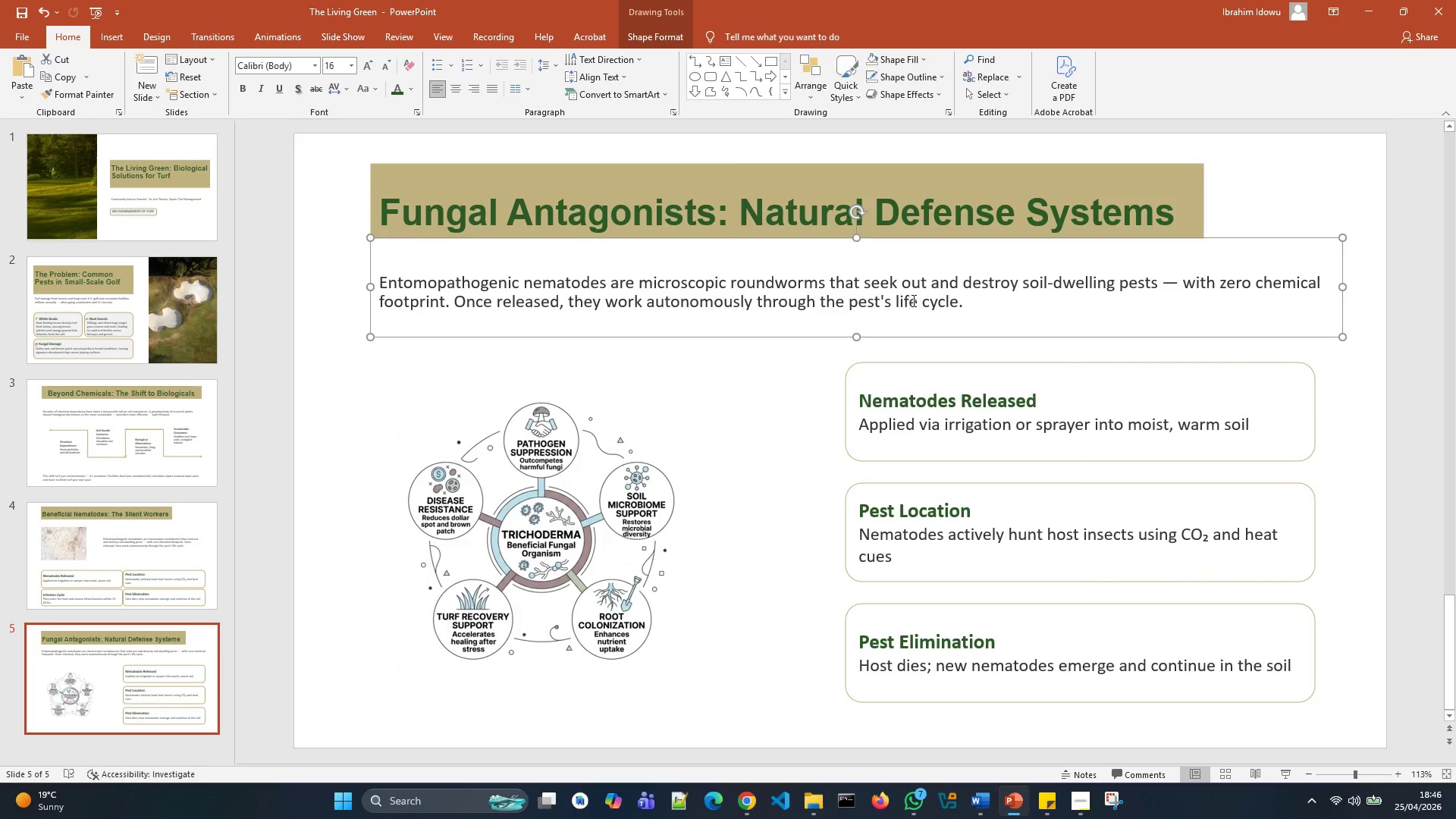 
left_click([912, 300])
 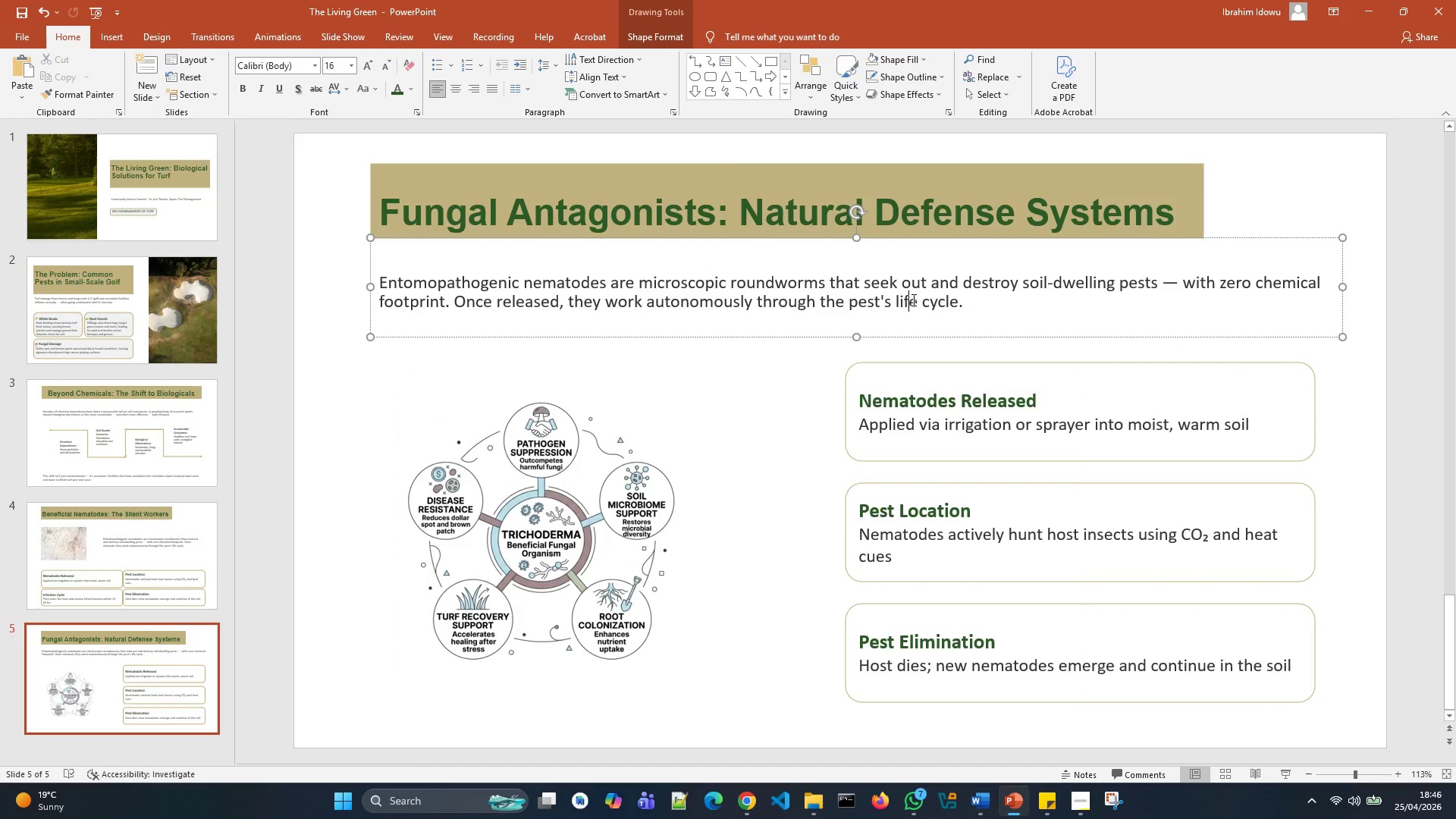 
key(Control+A)
 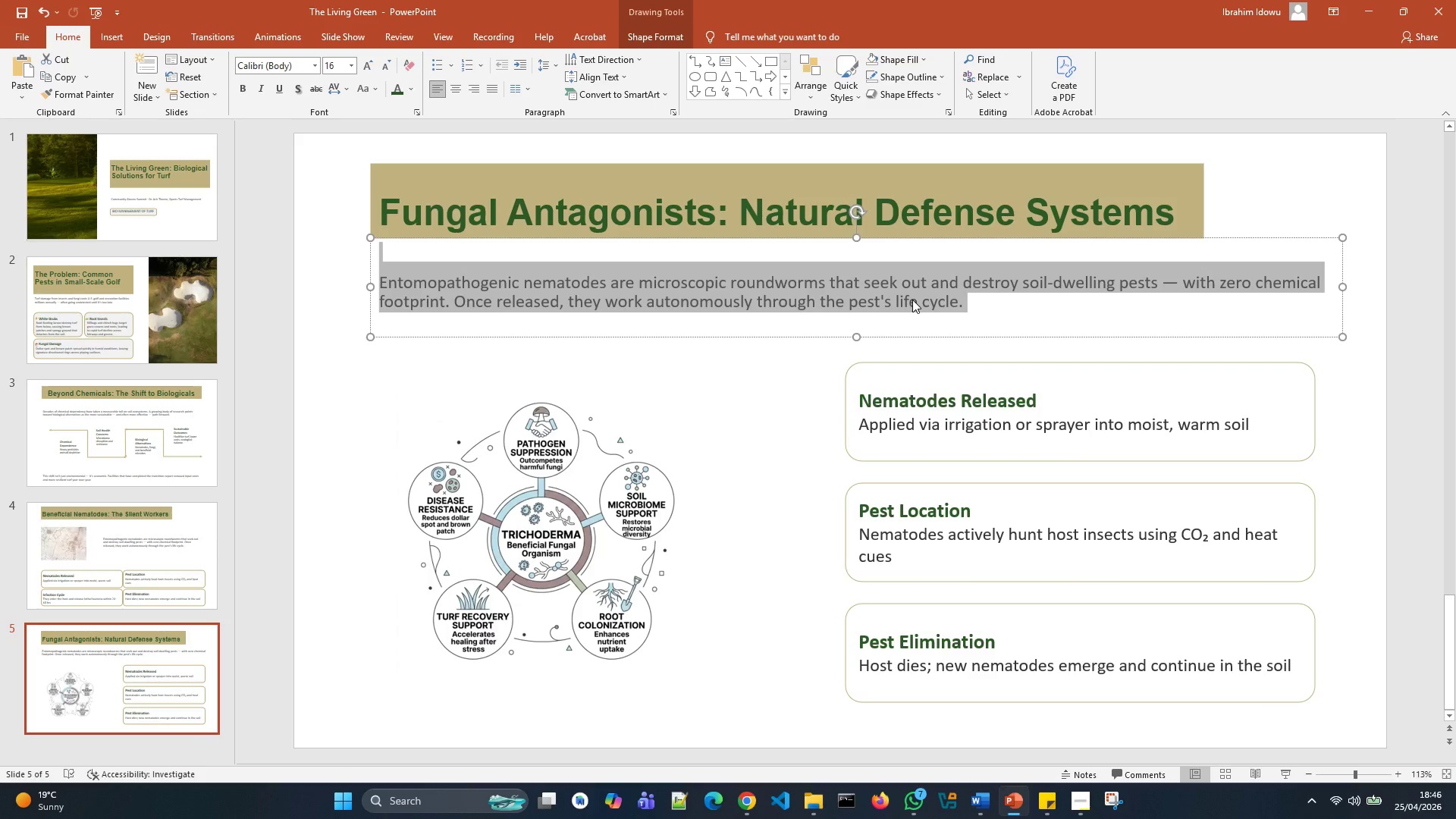 
key(Backspace)
 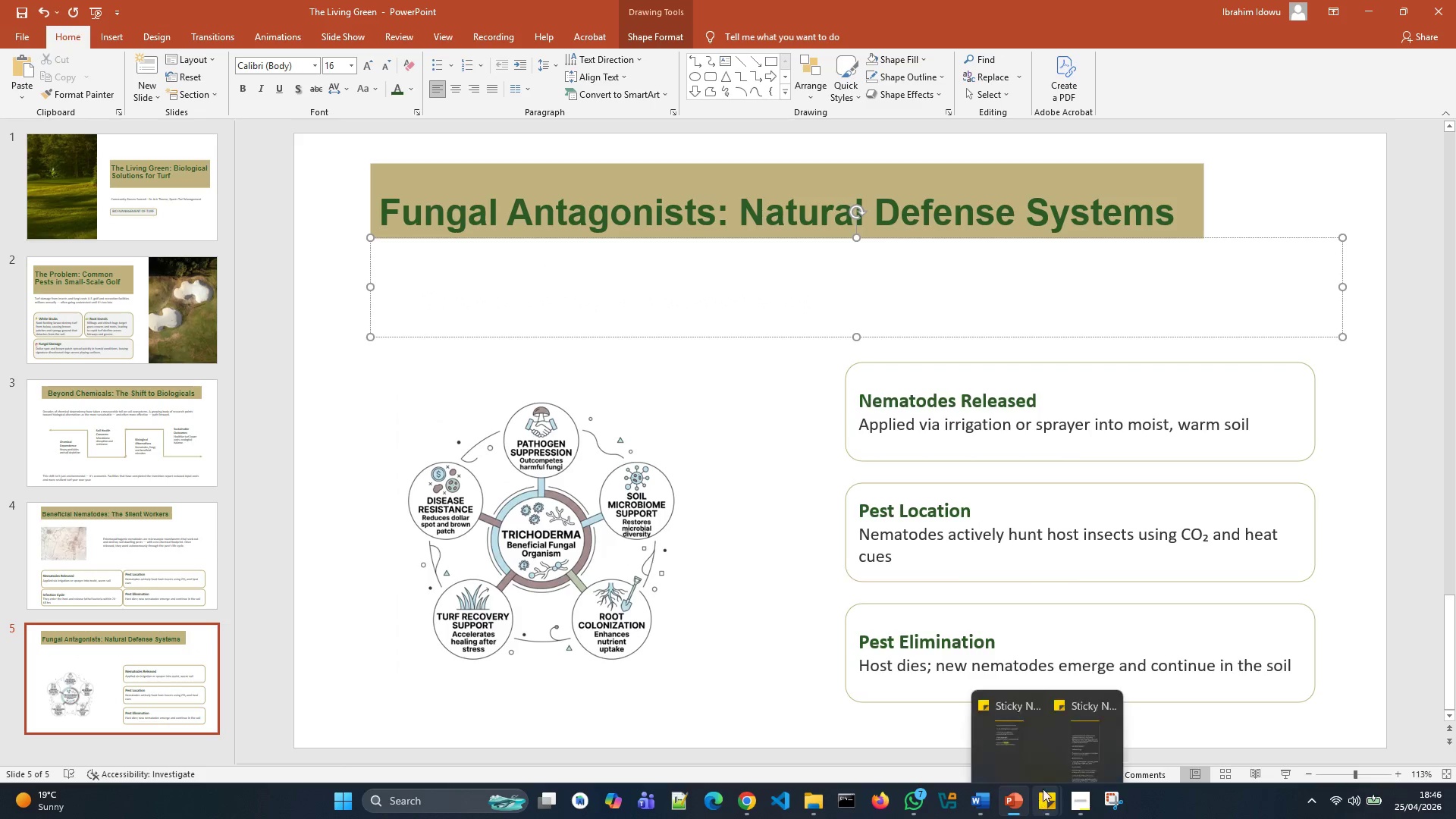 
left_click([1083, 715])
 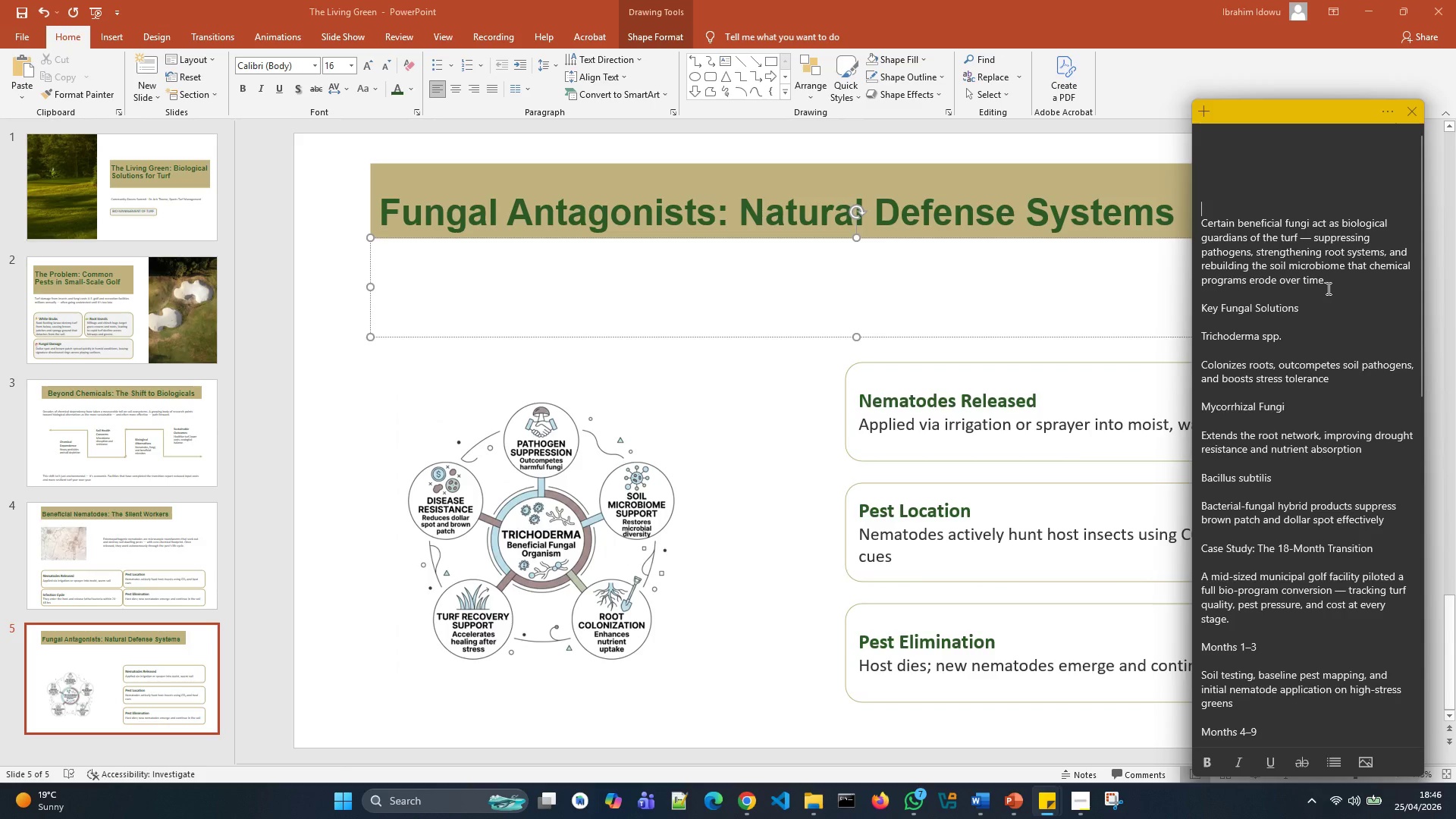 
left_click_drag(start_coordinate=[1329, 287], to_coordinate=[1218, 207])
 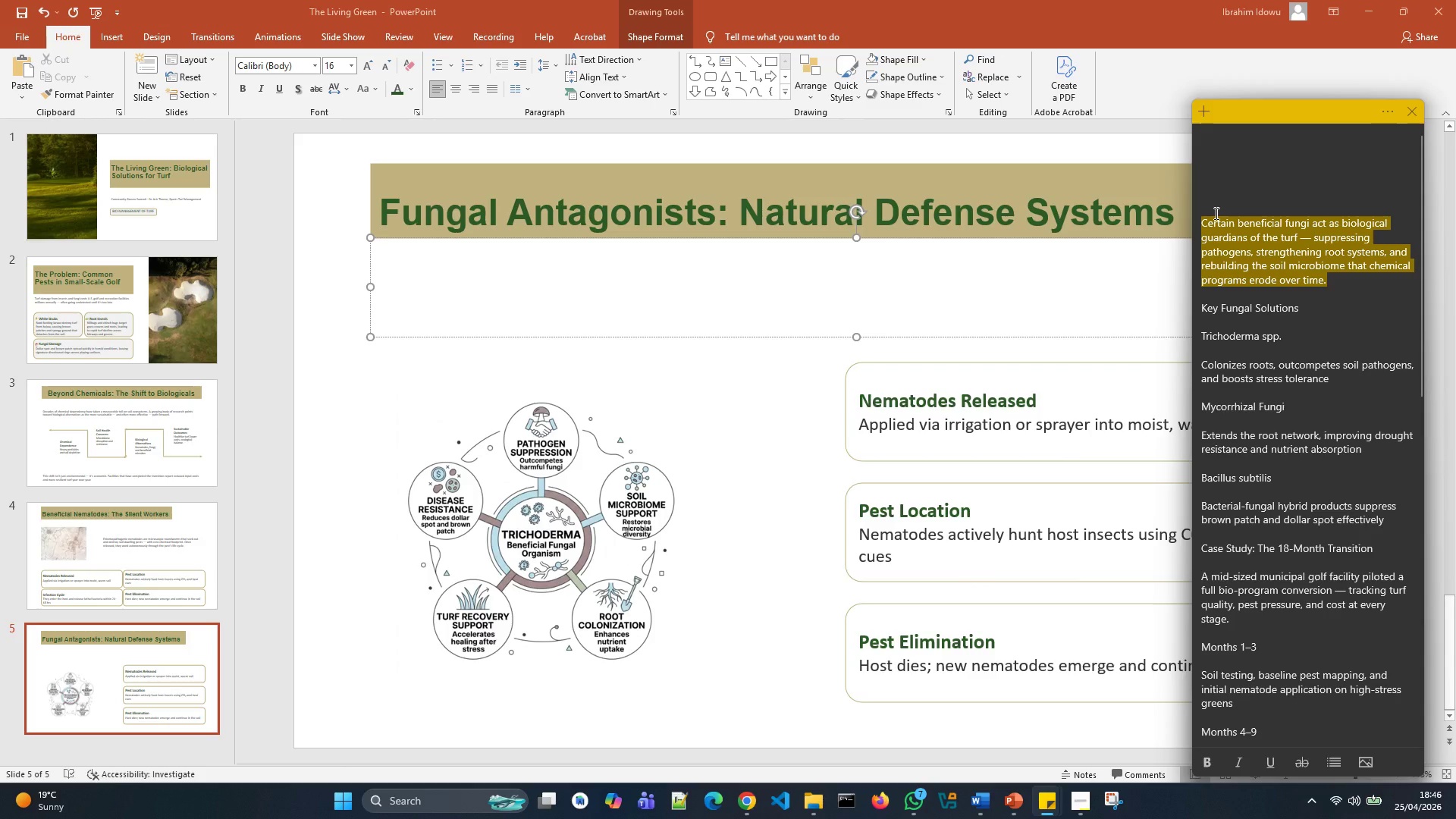 
wait(5.53)
 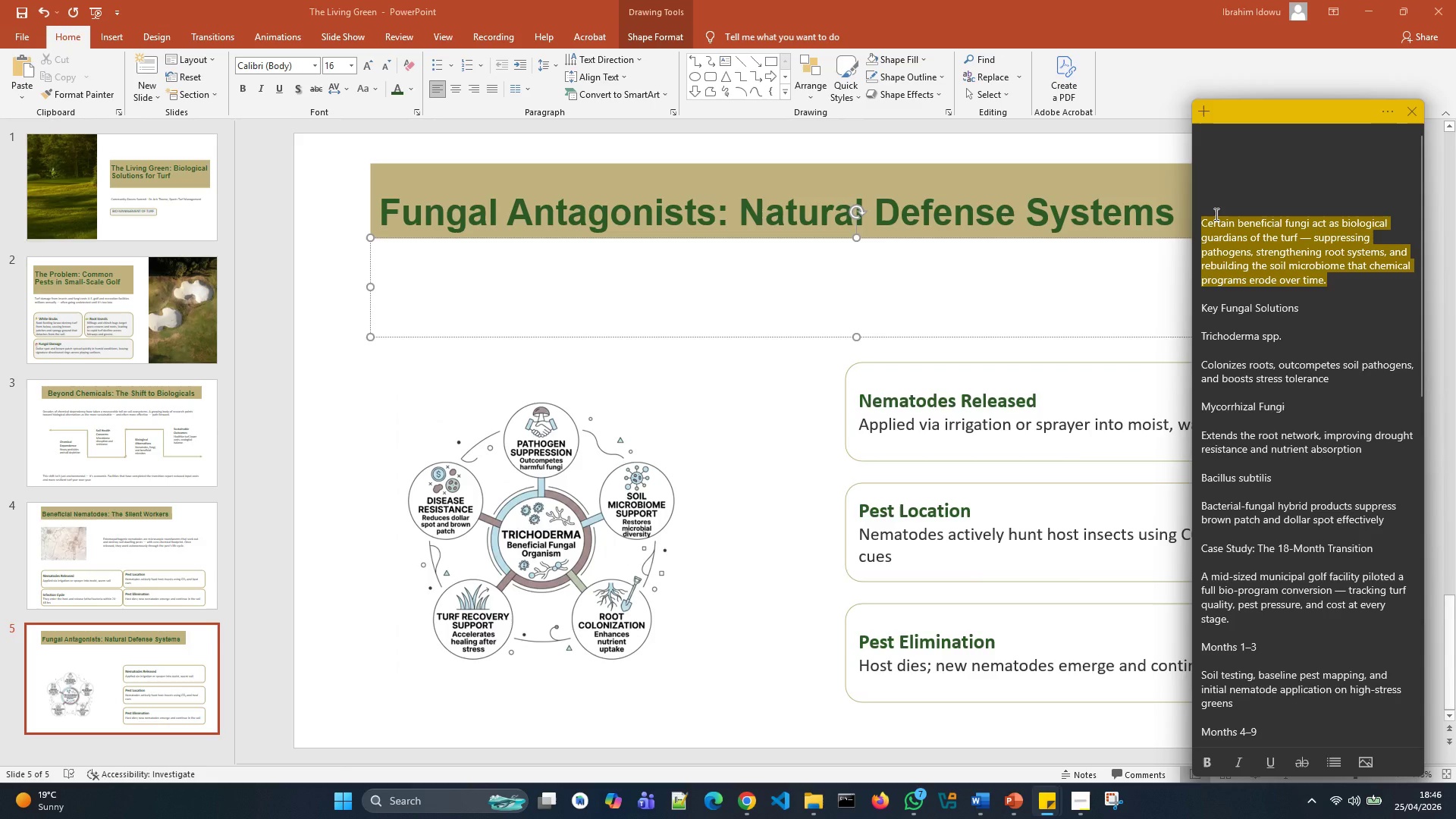 
key(Control+X)
 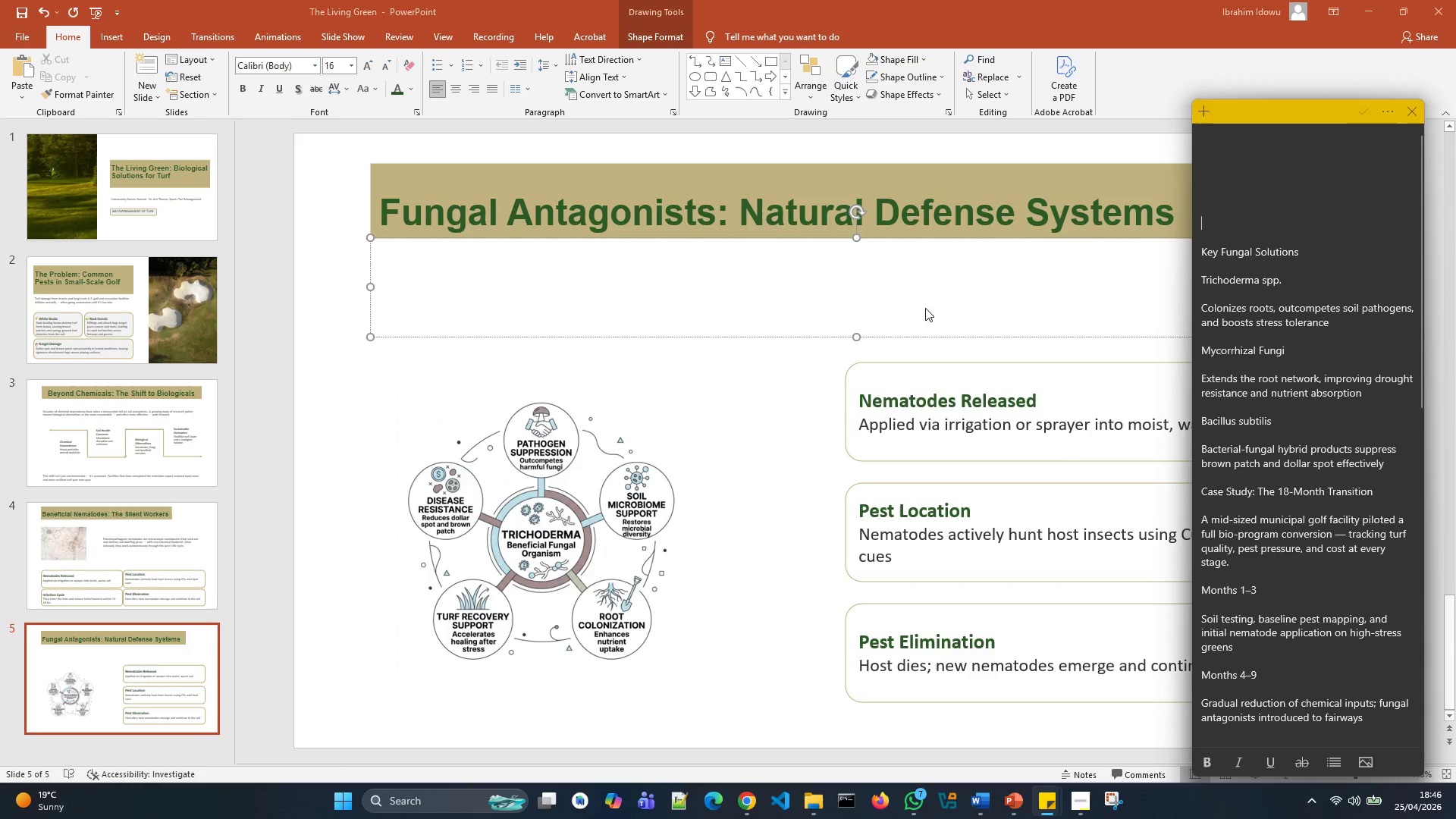 
left_click([814, 307])
 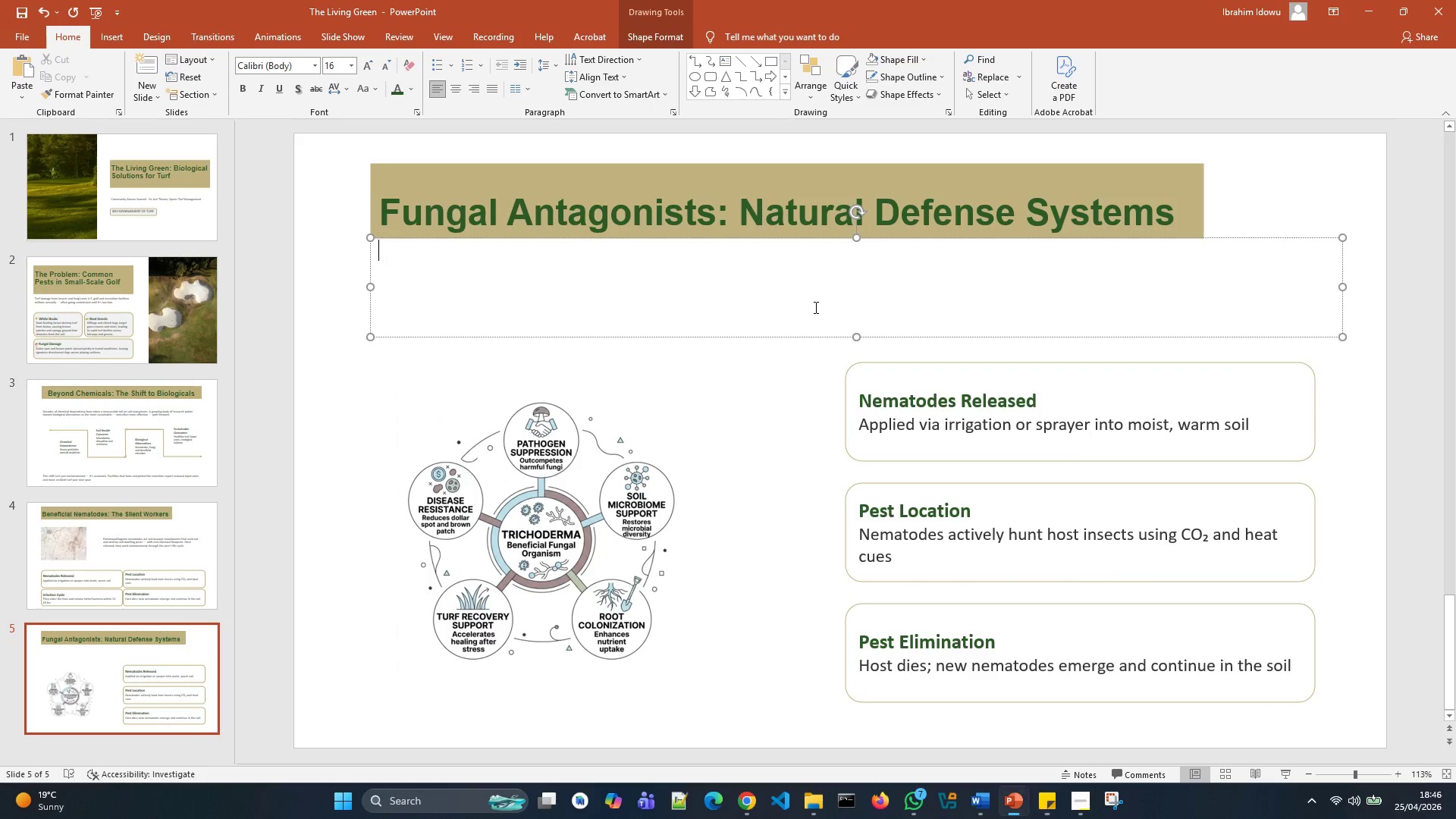 
key(Control+V)
 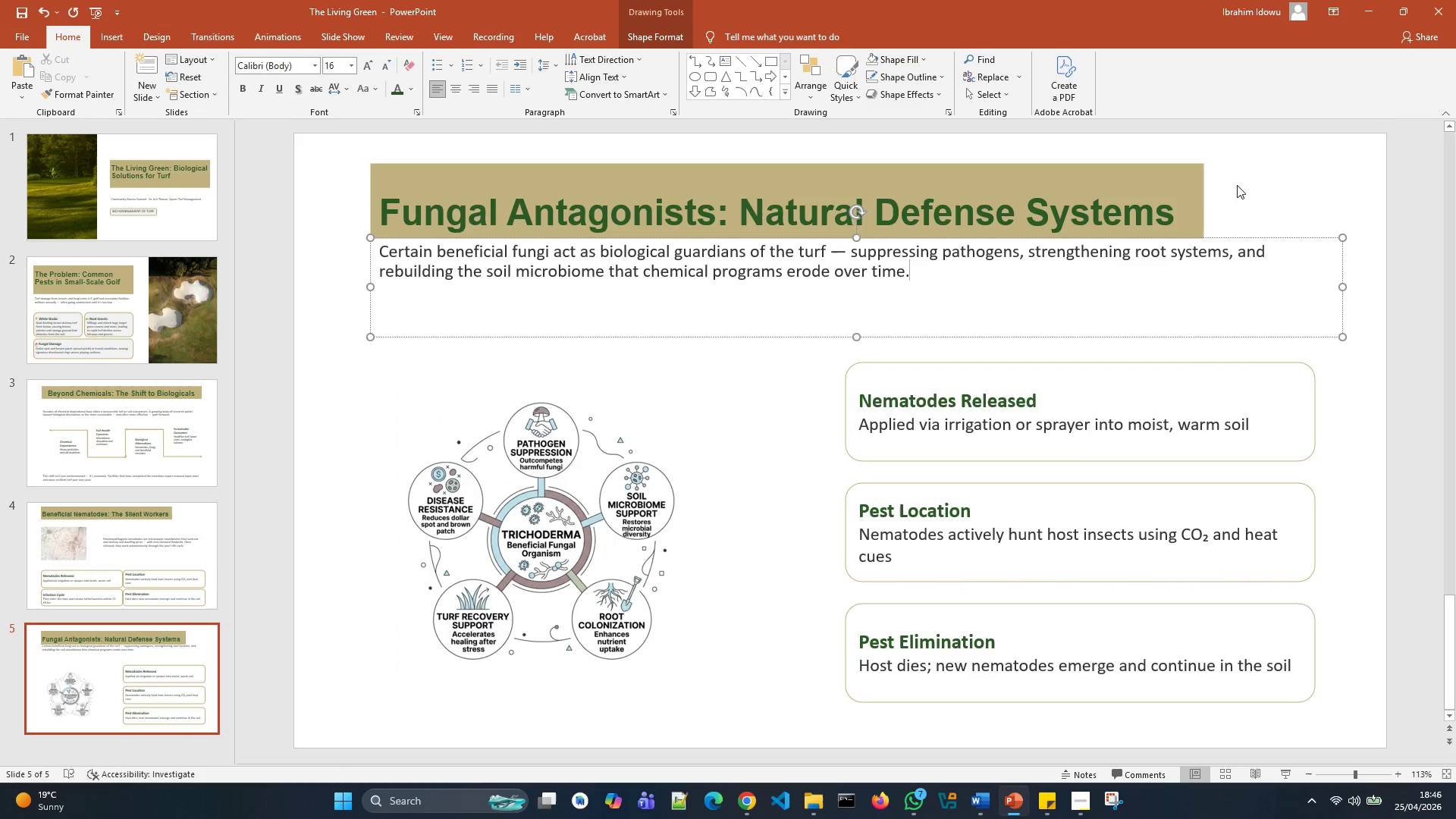 
key(Control+ControlLeft)
 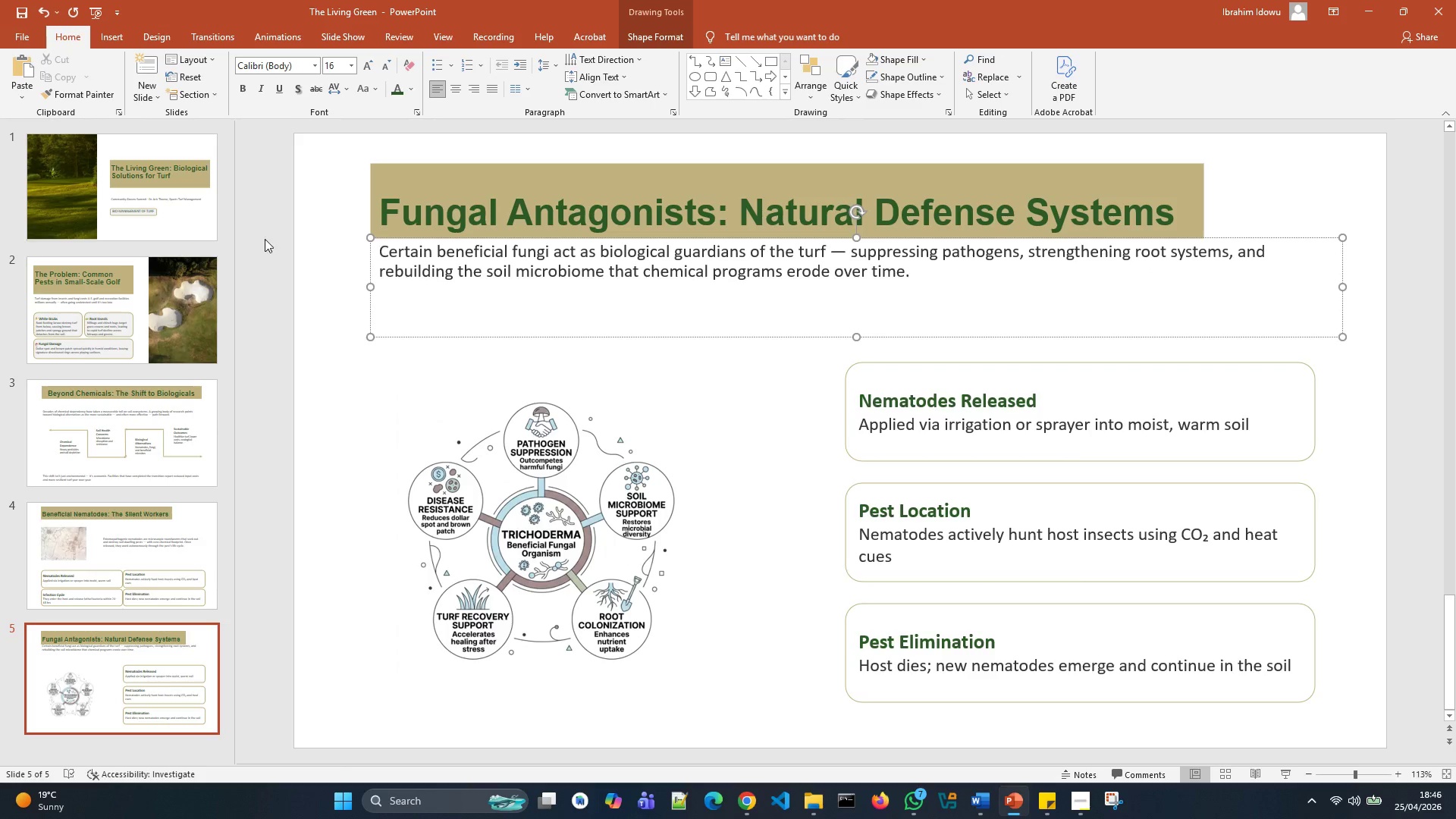 
left_click_drag(start_coordinate=[369, 287], to_coordinate=[361, 284])
 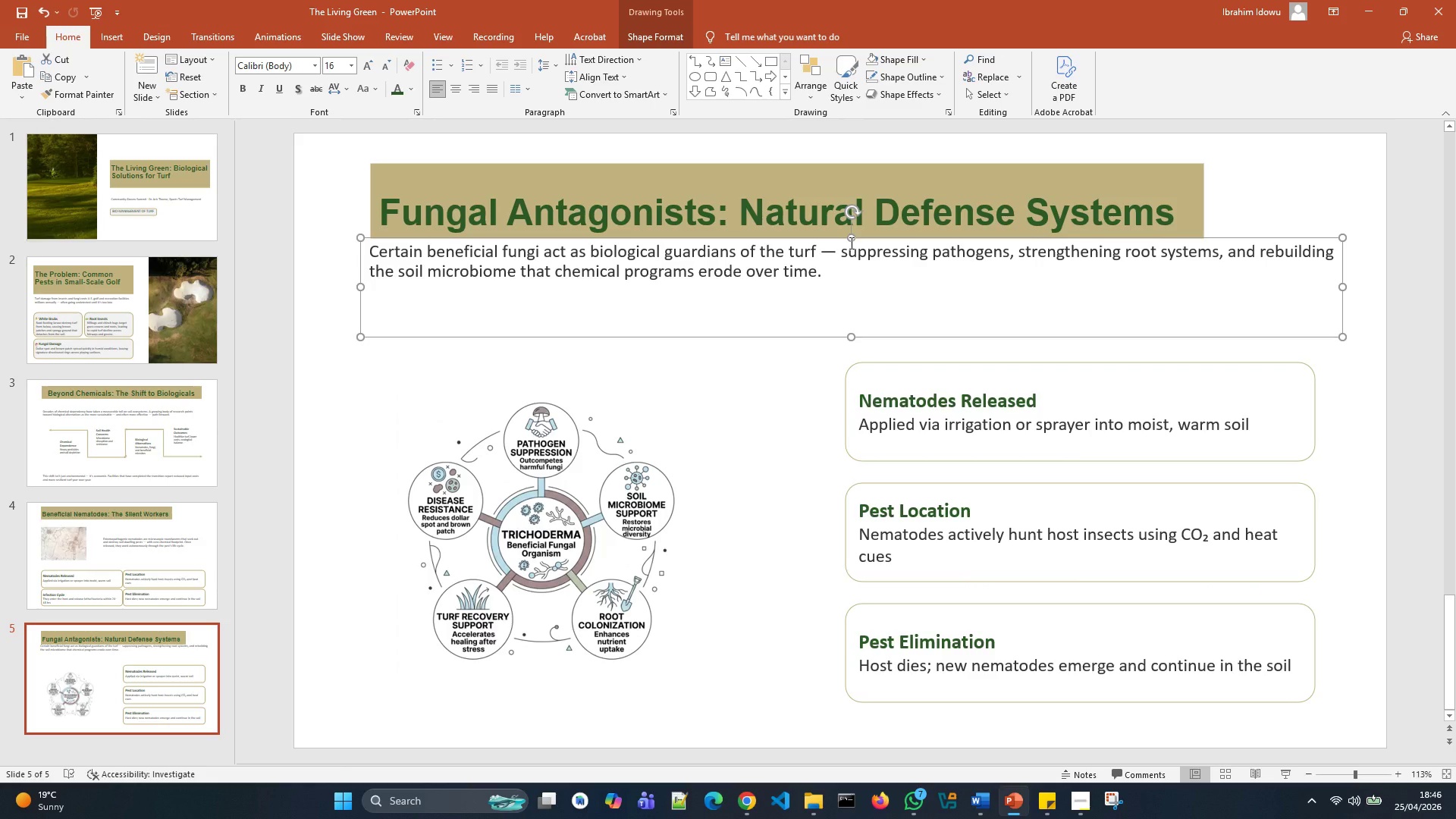 
left_click_drag(start_coordinate=[850, 240], to_coordinate=[850, 254])
 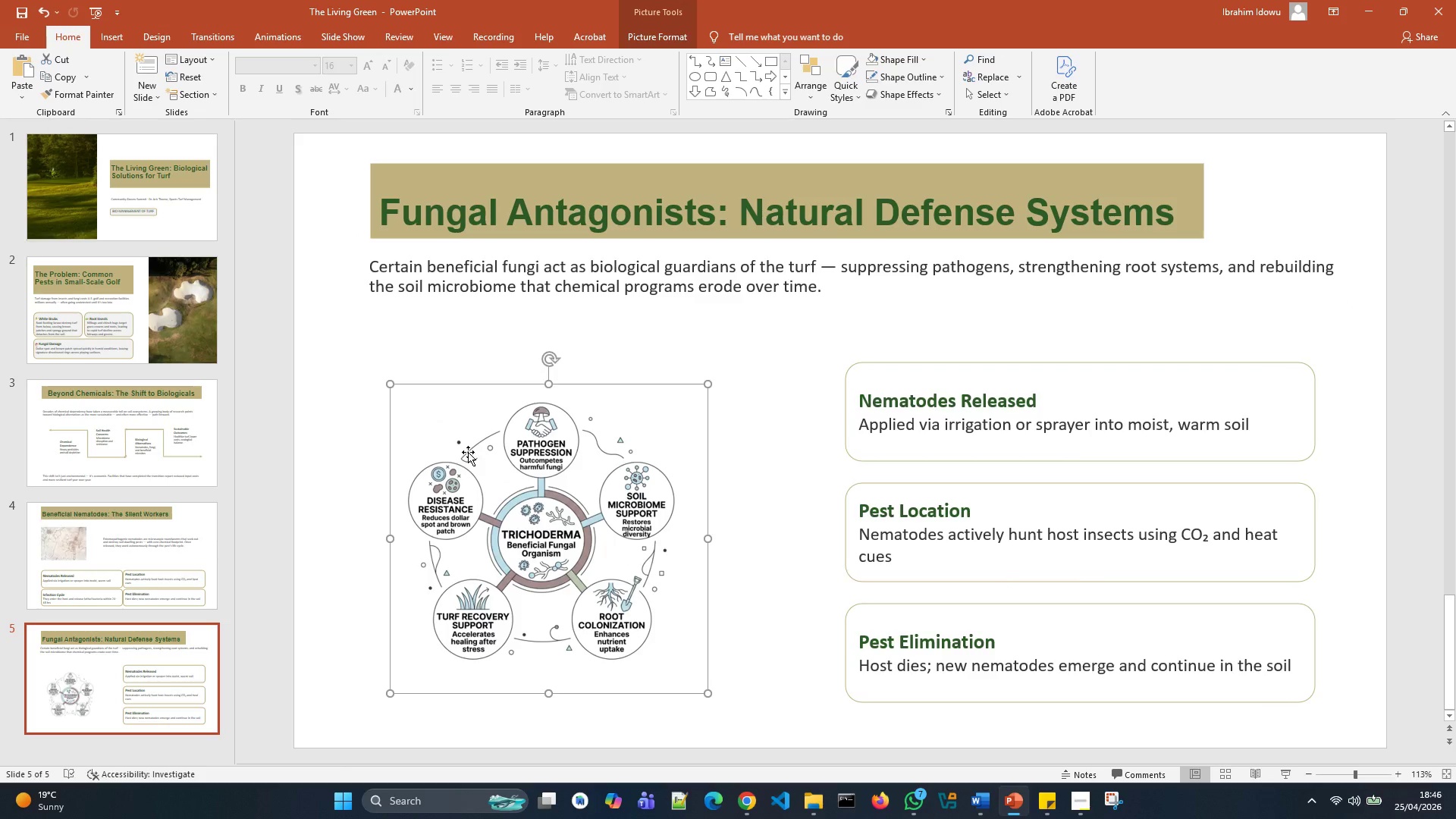 
left_click_drag(start_coordinate=[480, 457], to_coordinate=[463, 453])
 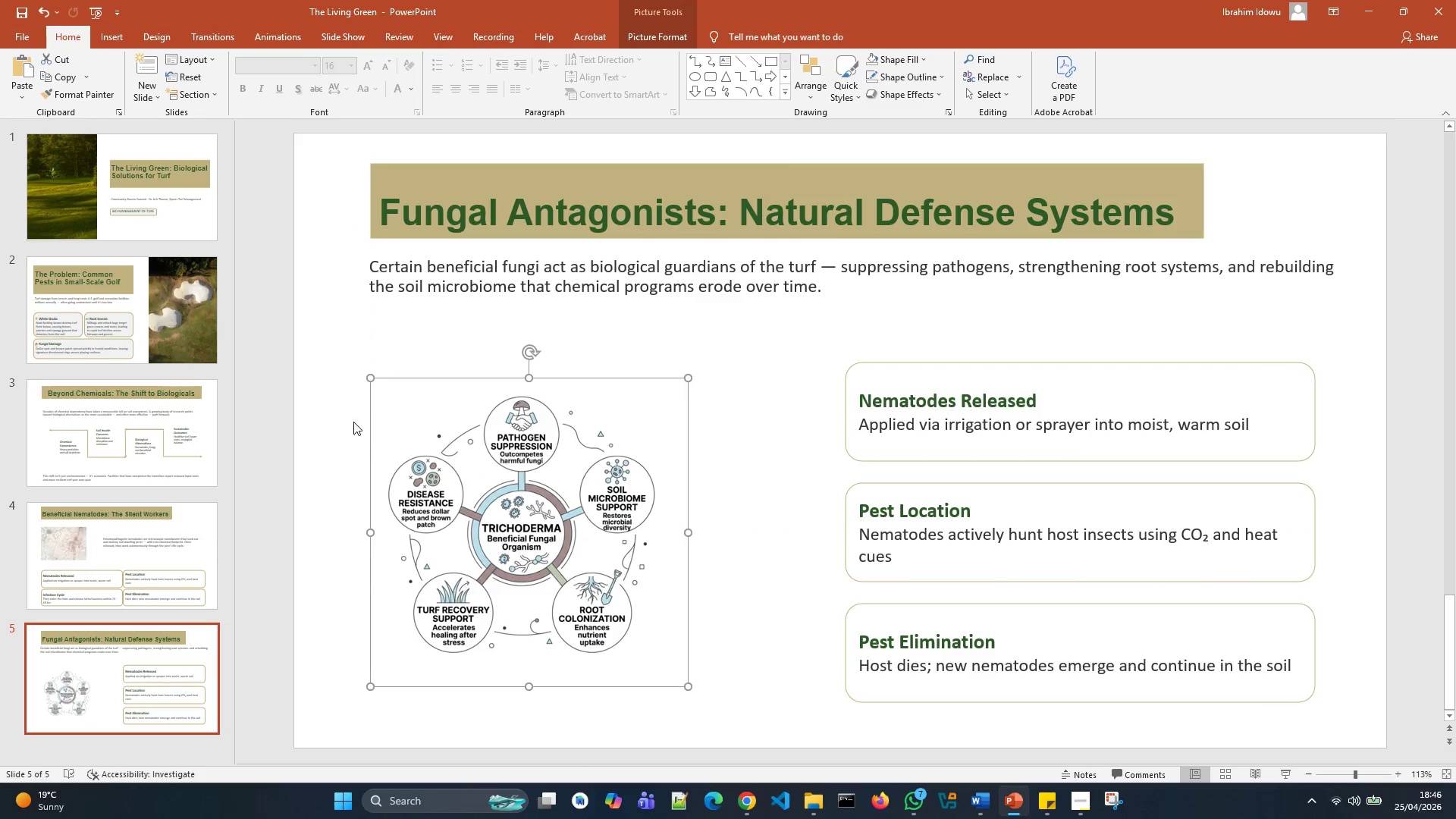 
left_click([353, 421])
 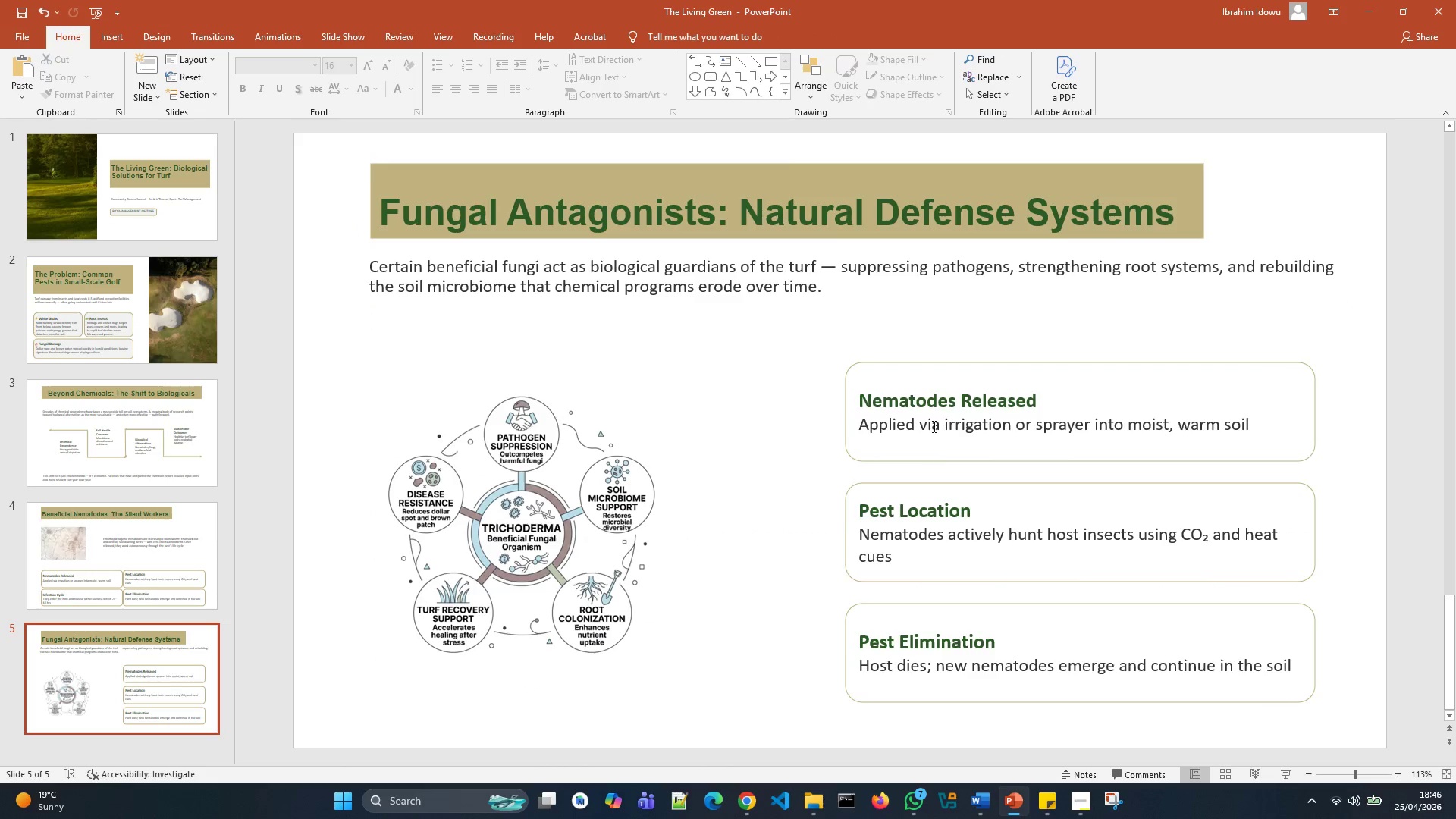 
left_click([963, 378])
 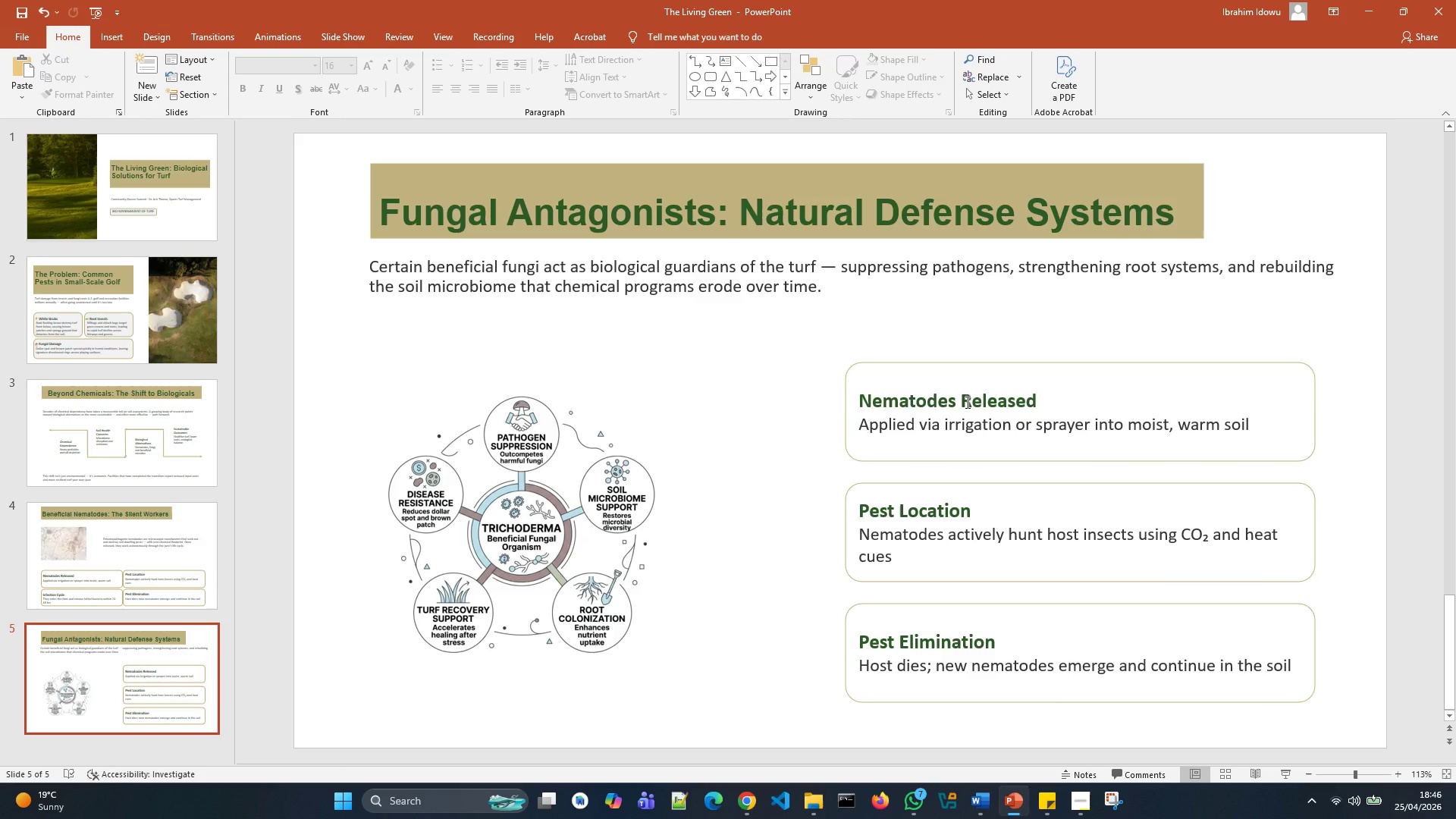 
left_click([966, 402])
 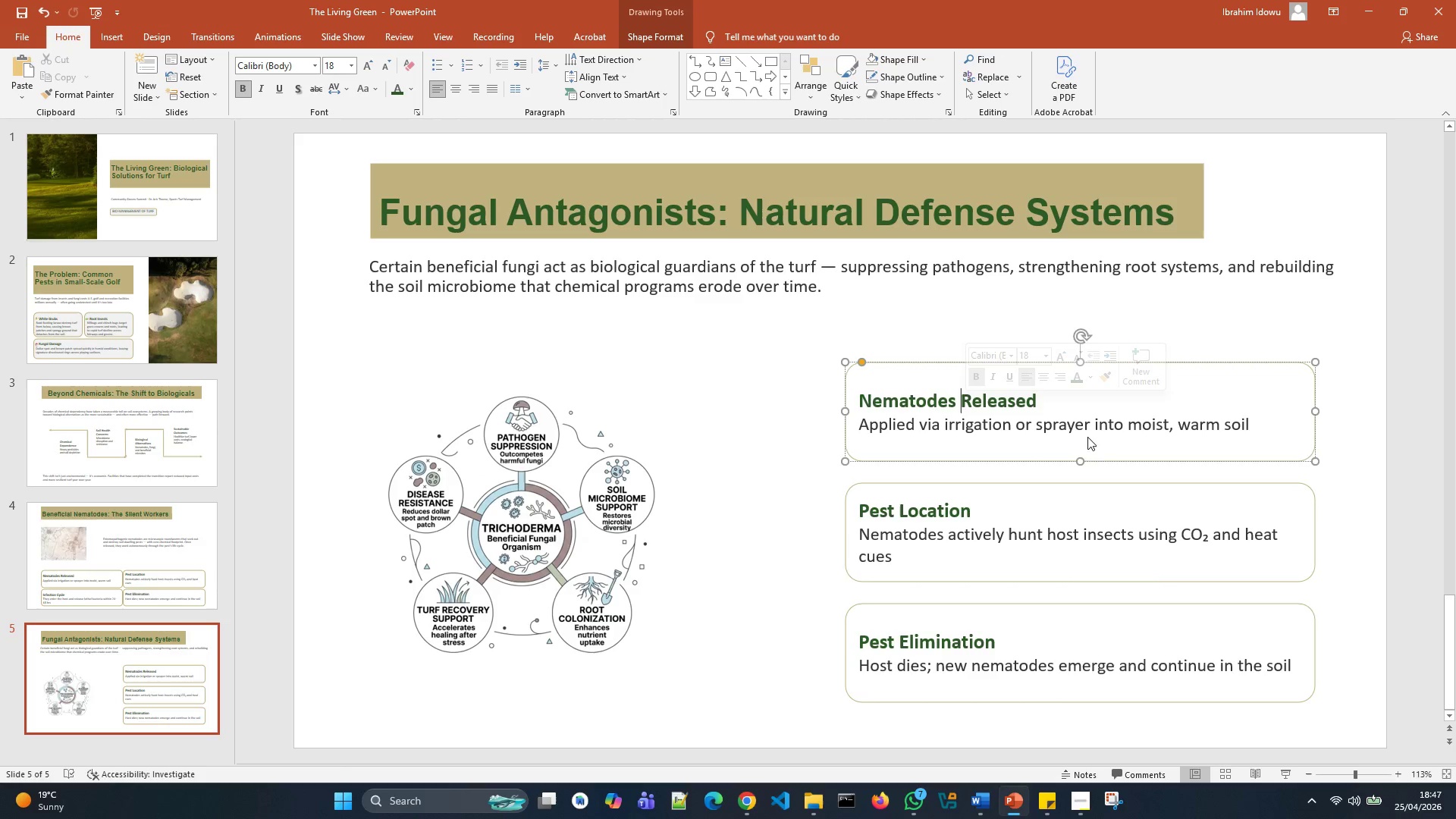 
wait(7.27)
 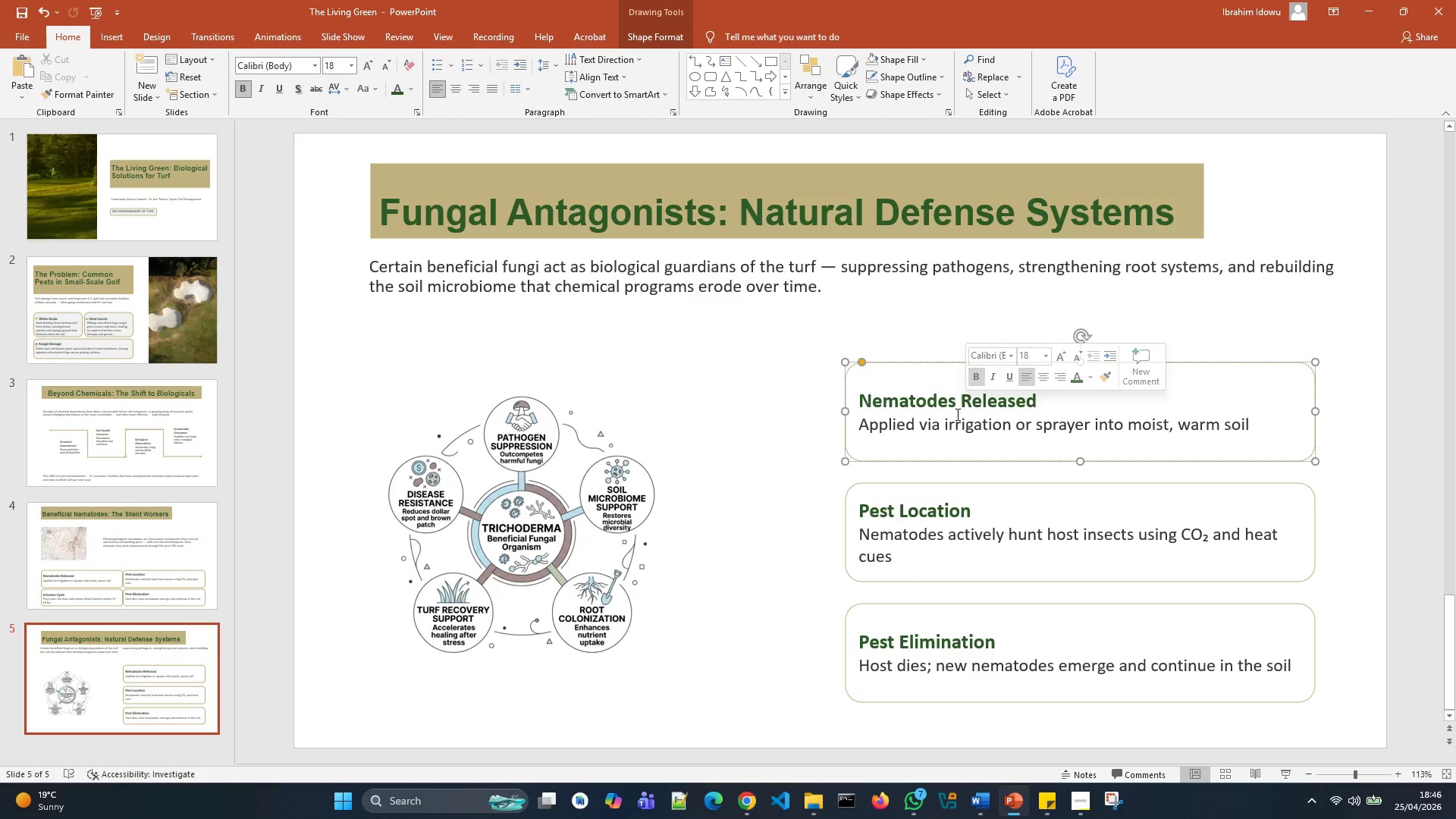 
left_click([1186, 434])
 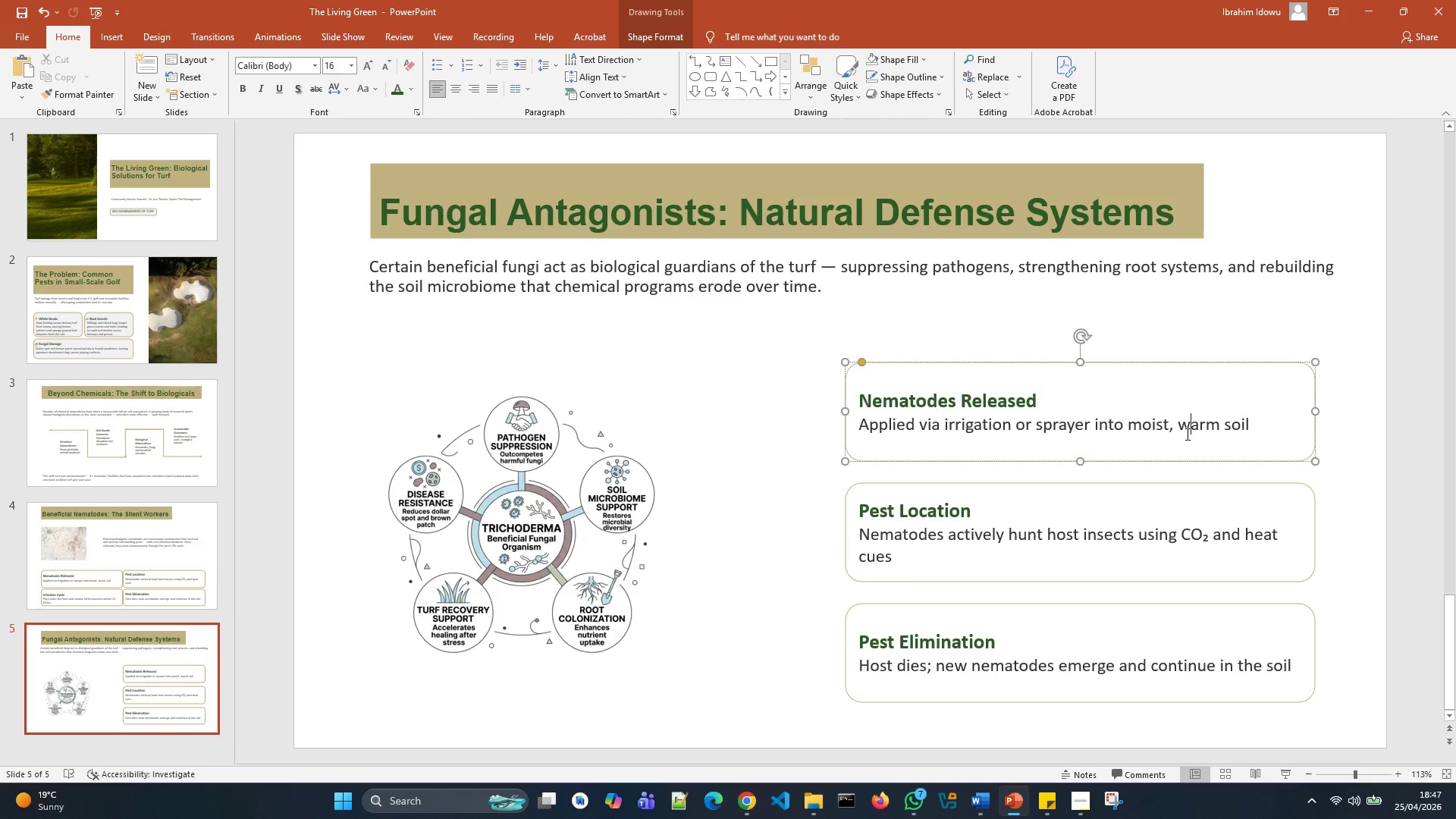 
key(Control+A)
 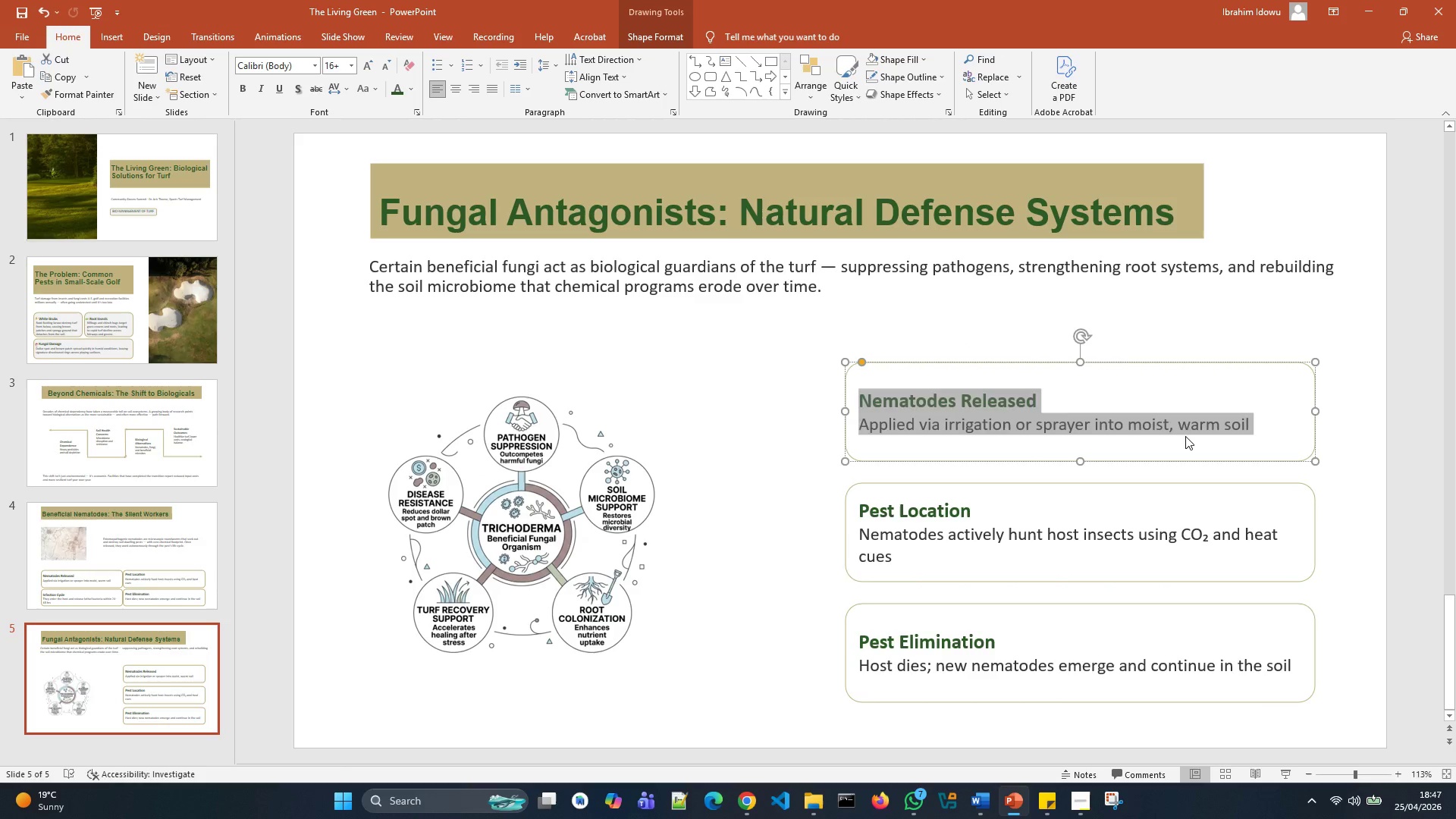 
key(Backspace)
 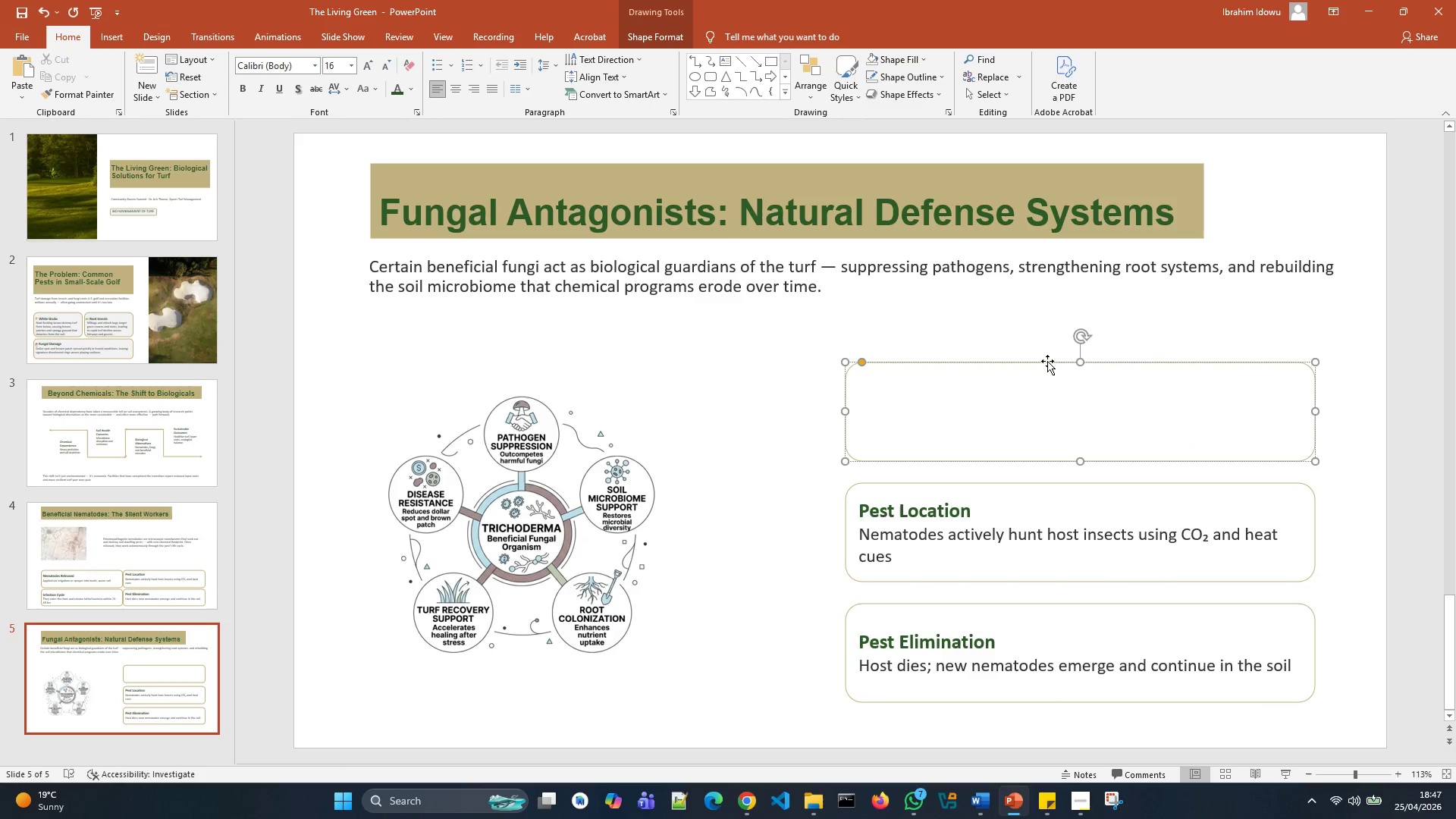 
wait(7.69)
 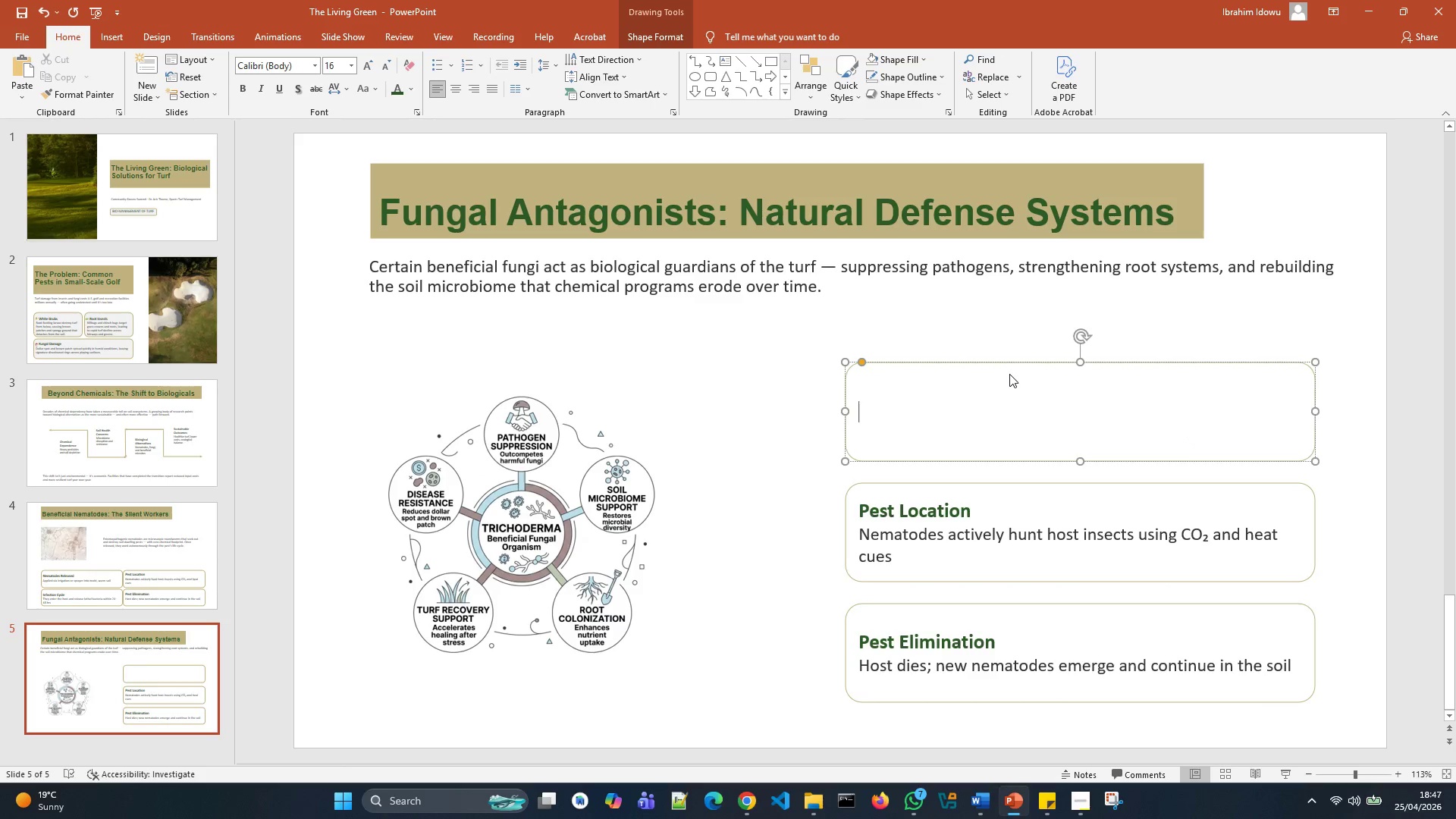 
left_click([1045, 366])
 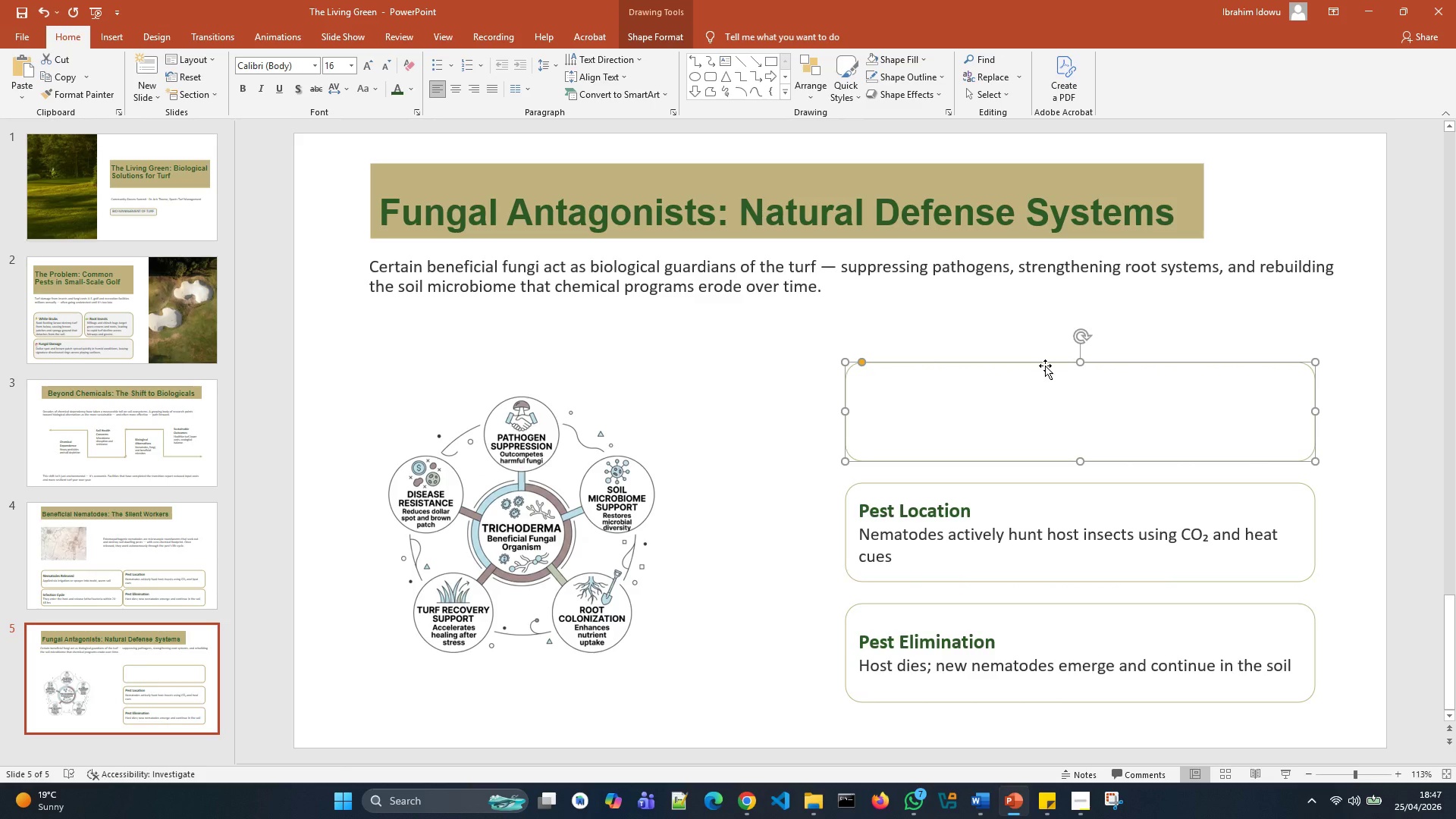 
right_click([1045, 366])
 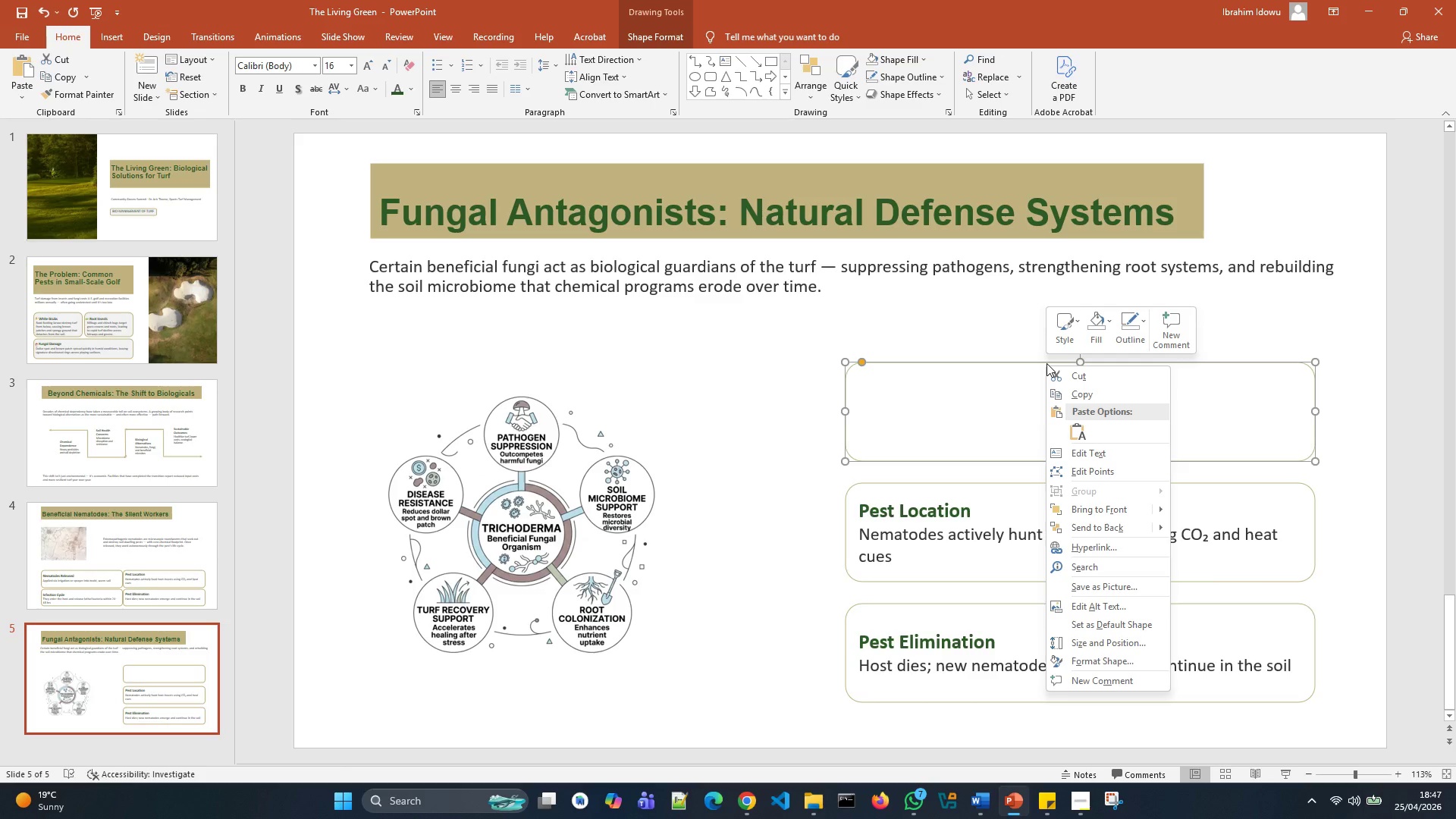 
wait(26.39)
 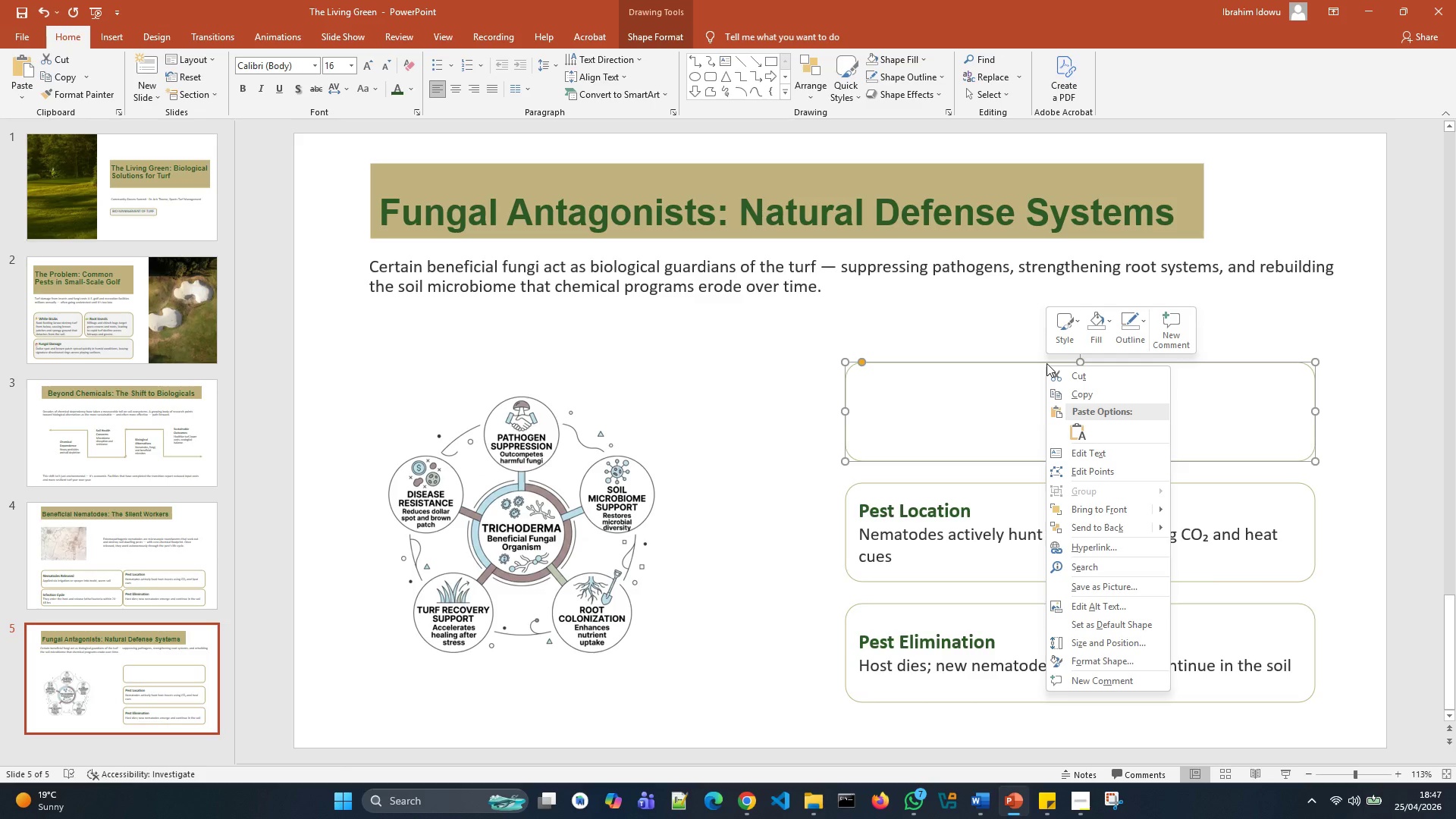 
left_click([1105, 319])
 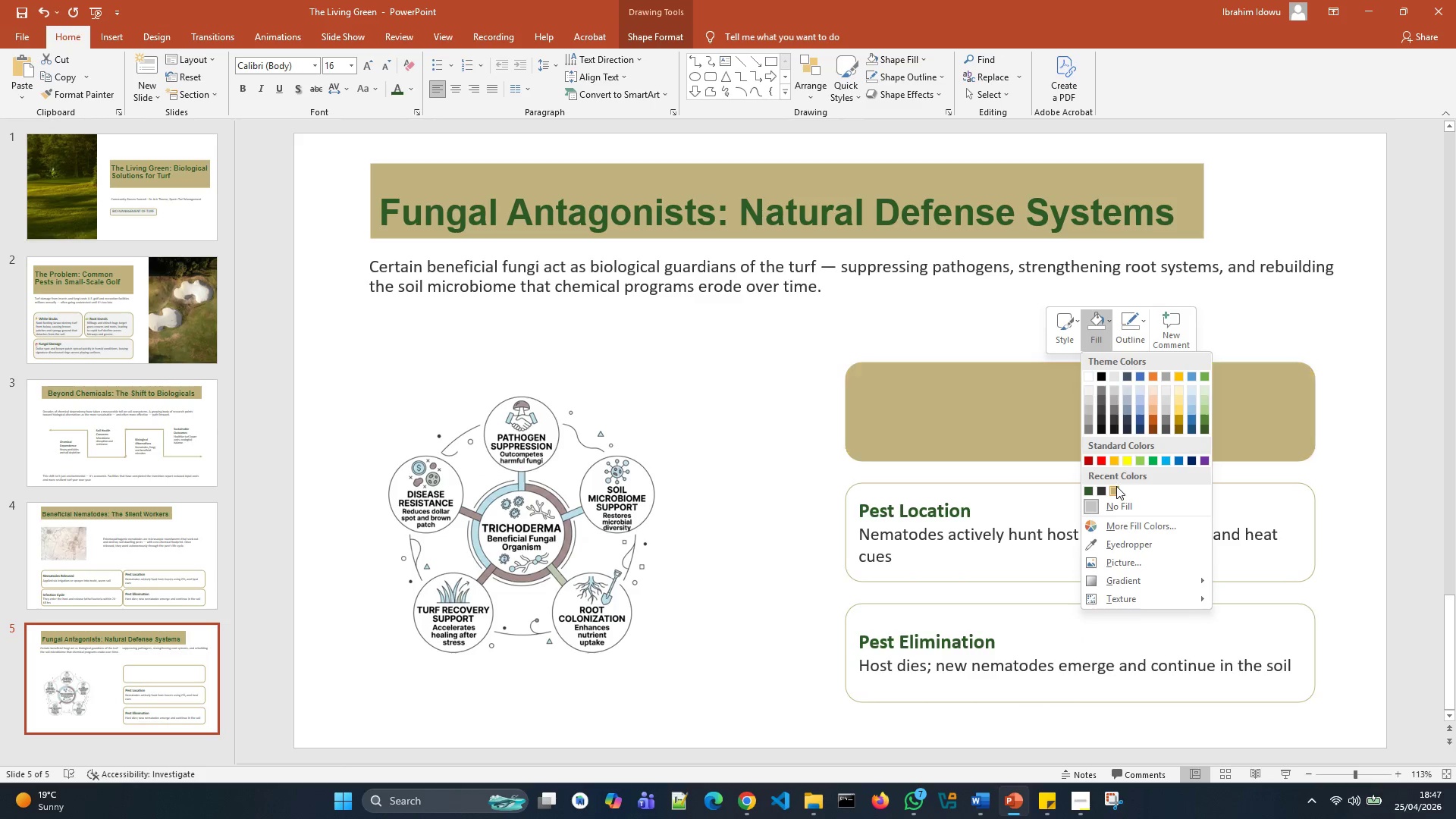 
left_click([1116, 486])
 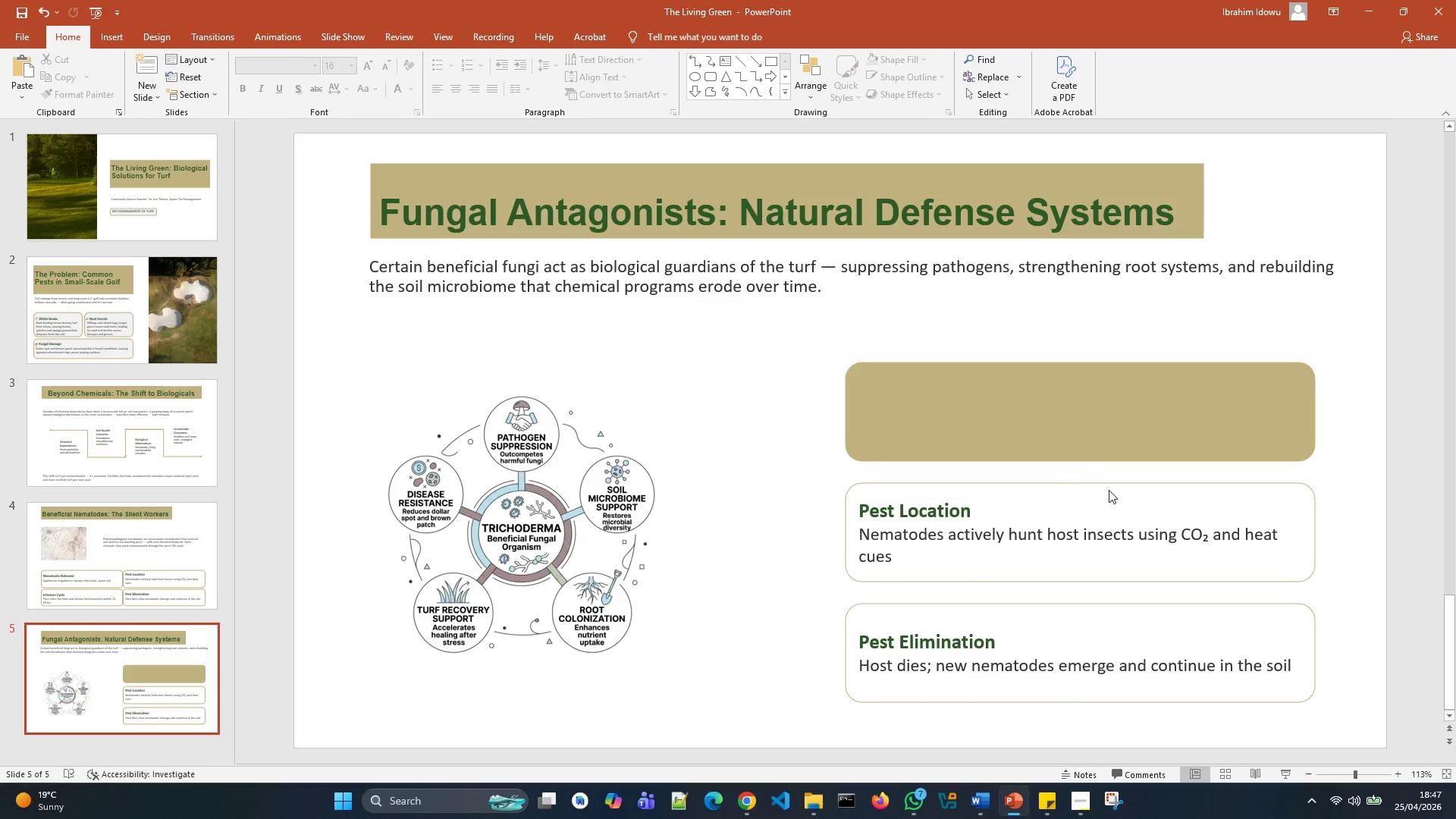 
left_click([1109, 488])
 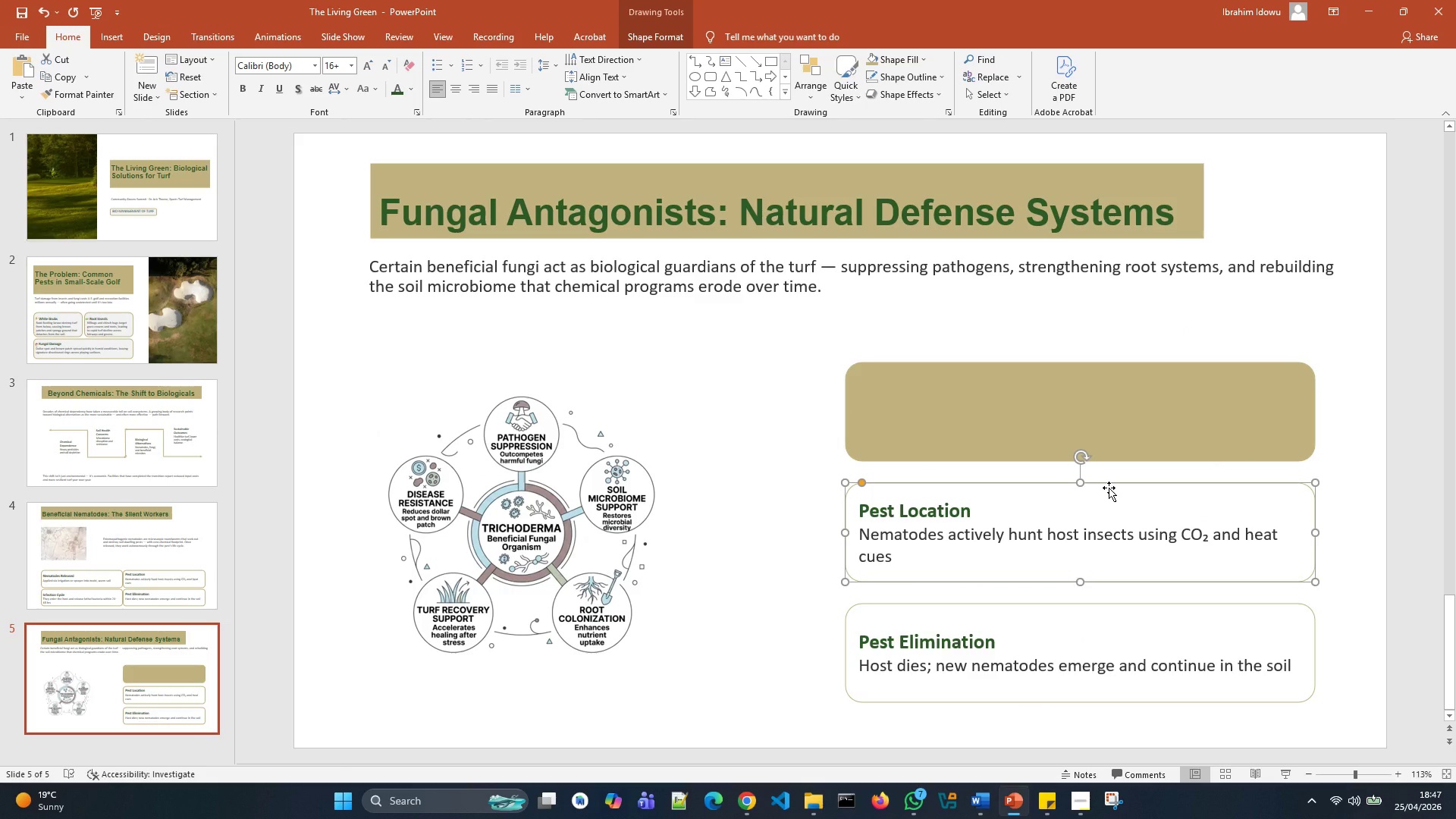 
key(Control+D)
 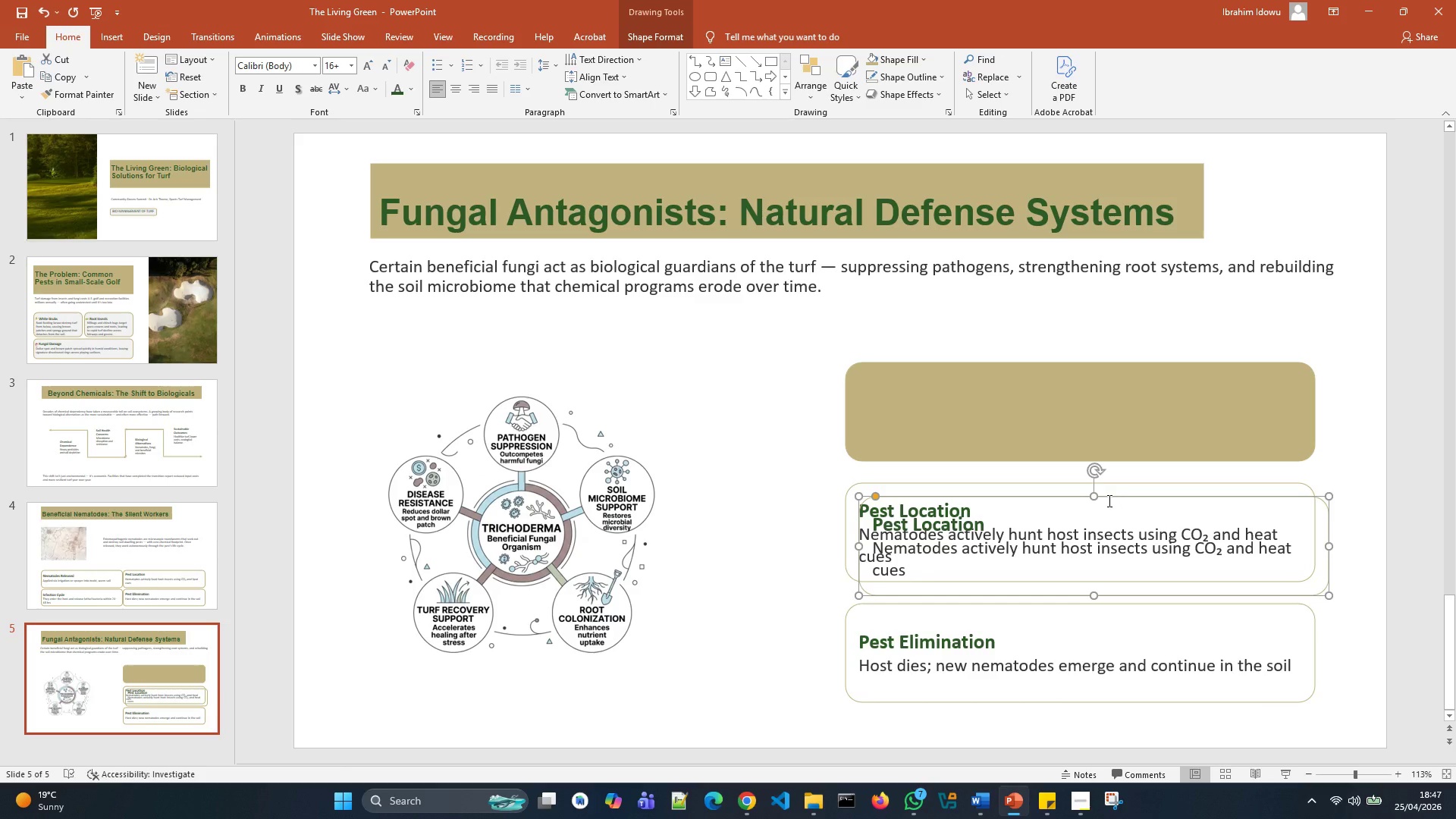 
left_click_drag(start_coordinate=[1109, 496], to_coordinate=[1109, 363])
 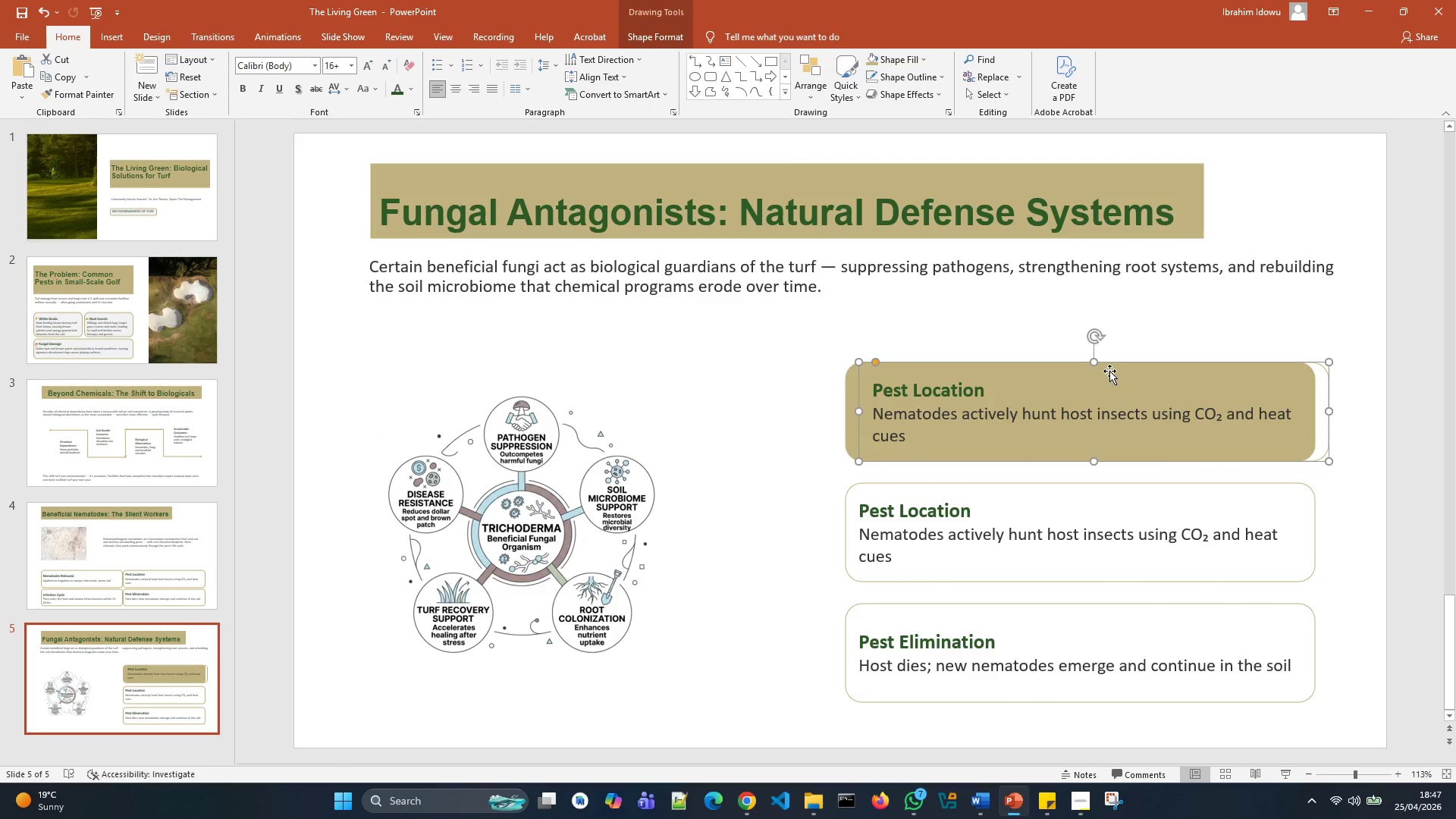 
left_click([1109, 371])
 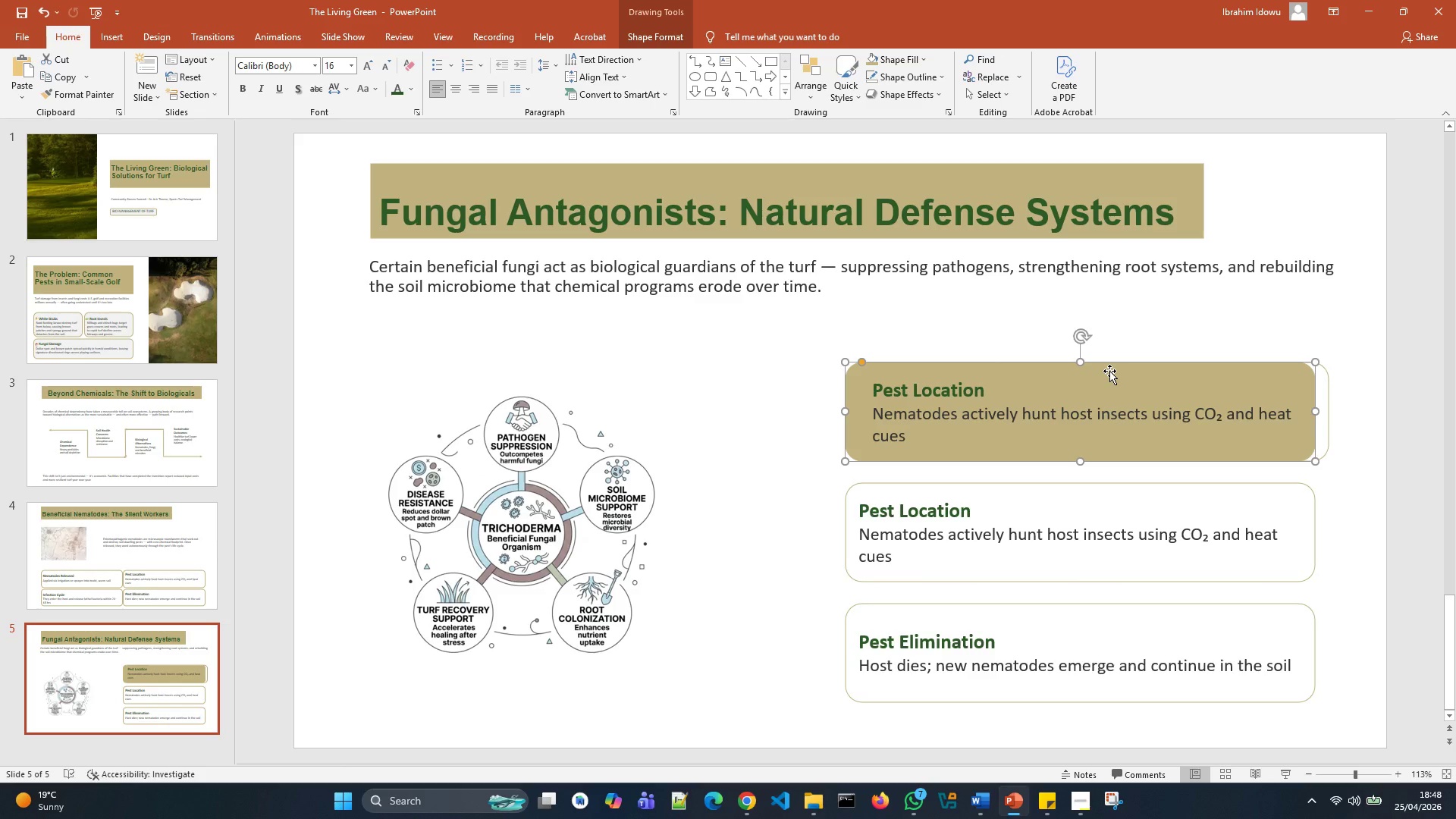 
right_click([1109, 371])
 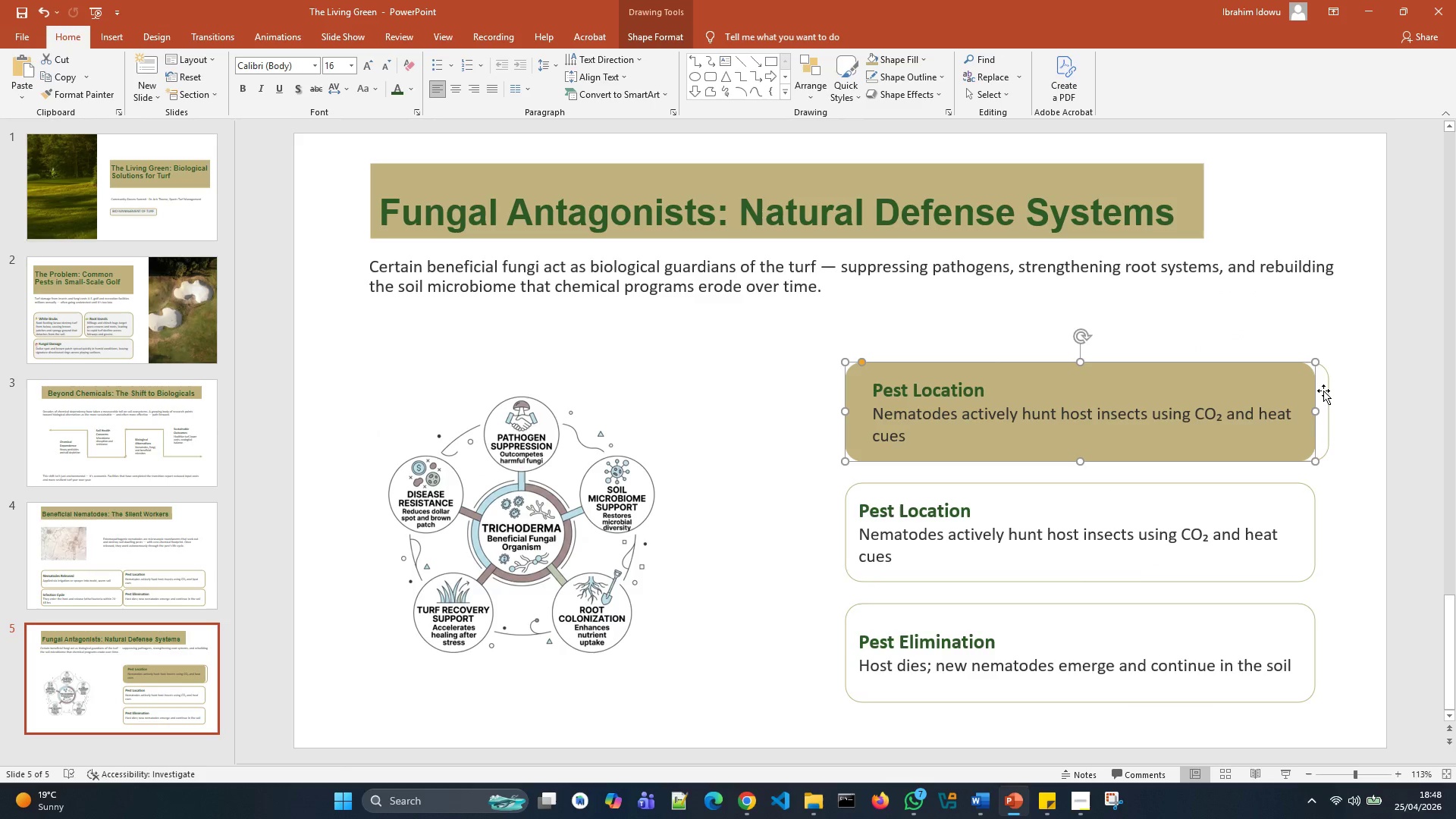 
left_click([1323, 391])
 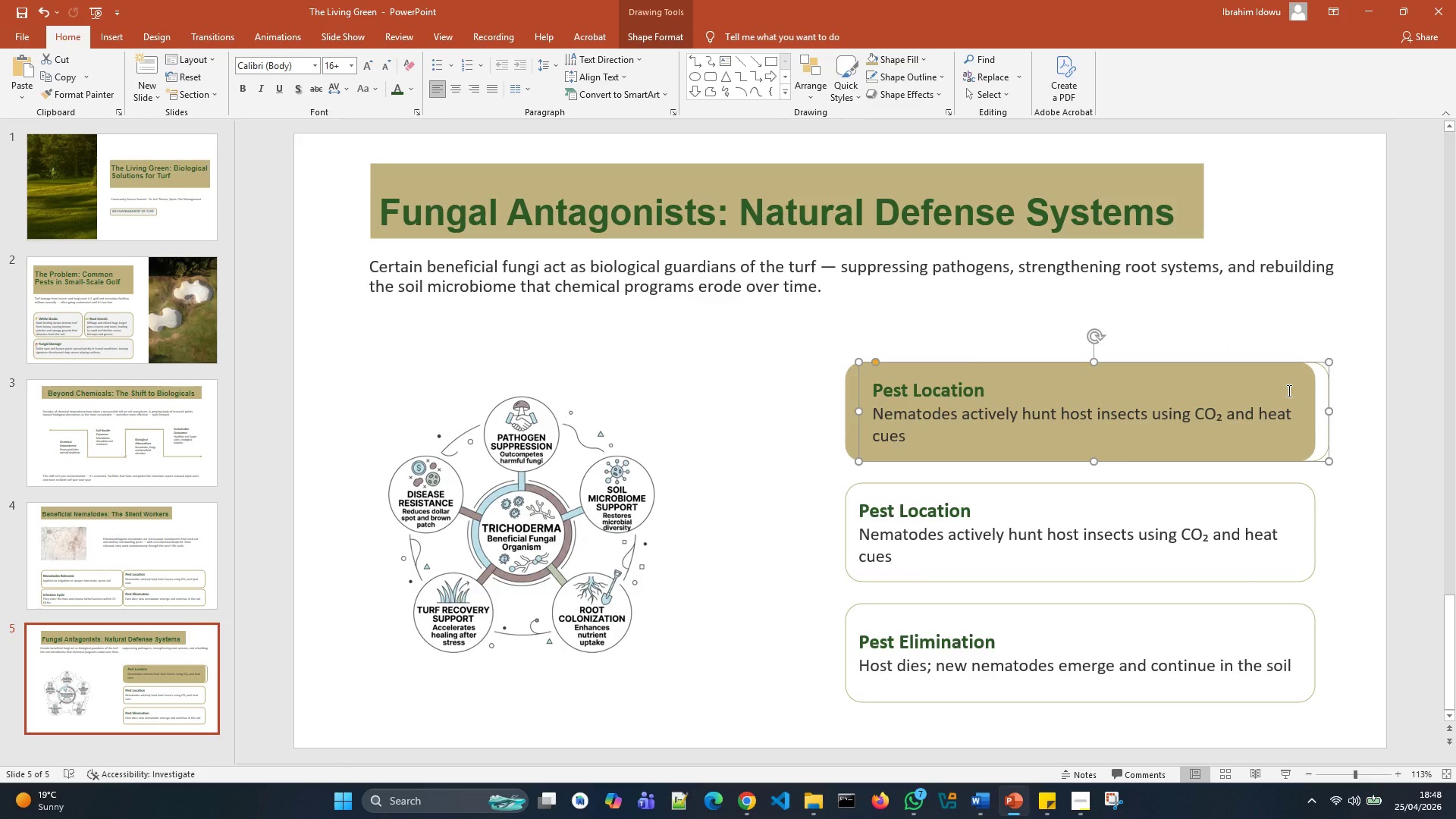 
right_click([1288, 391])
 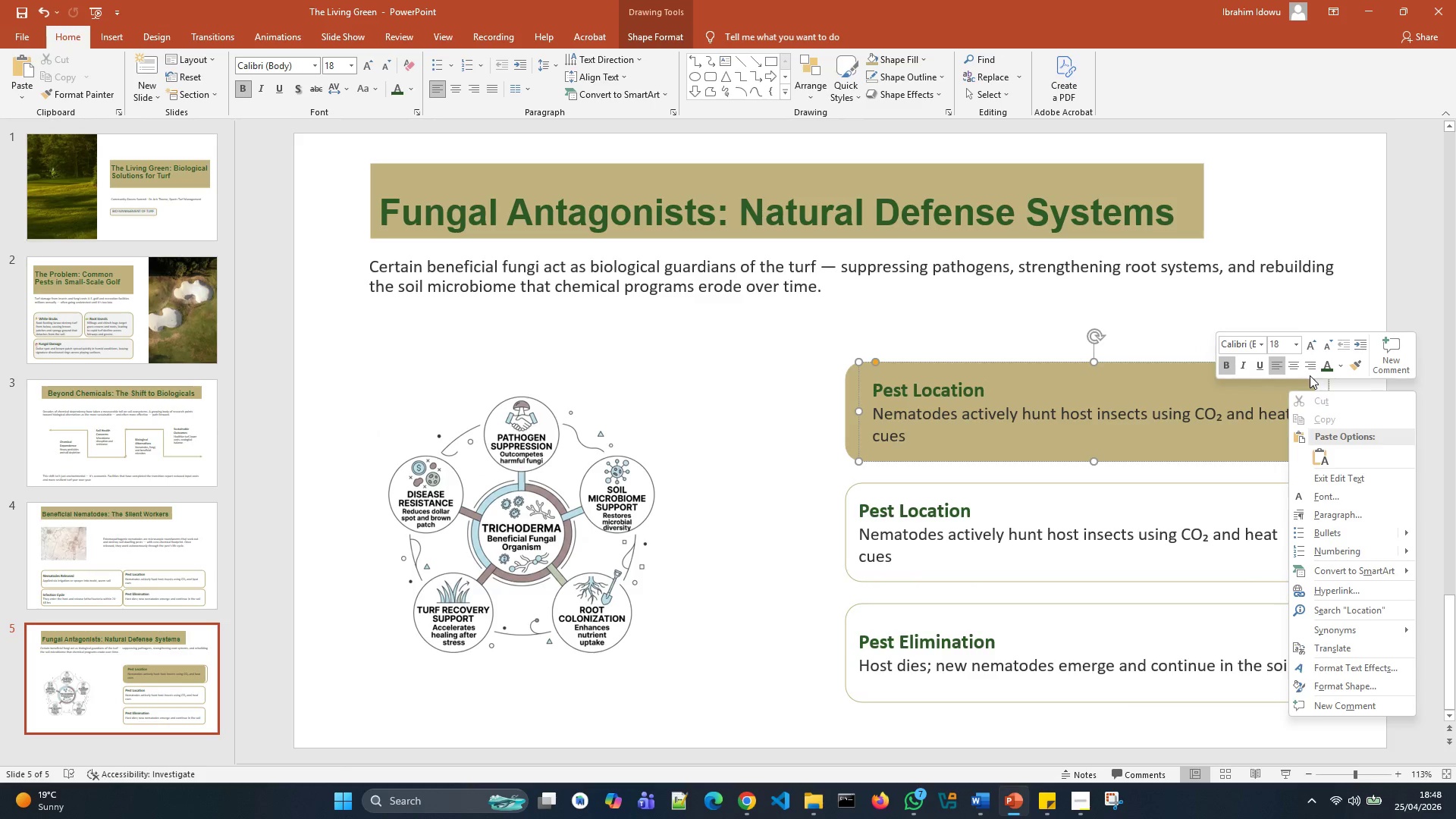 
left_click([1263, 394])
 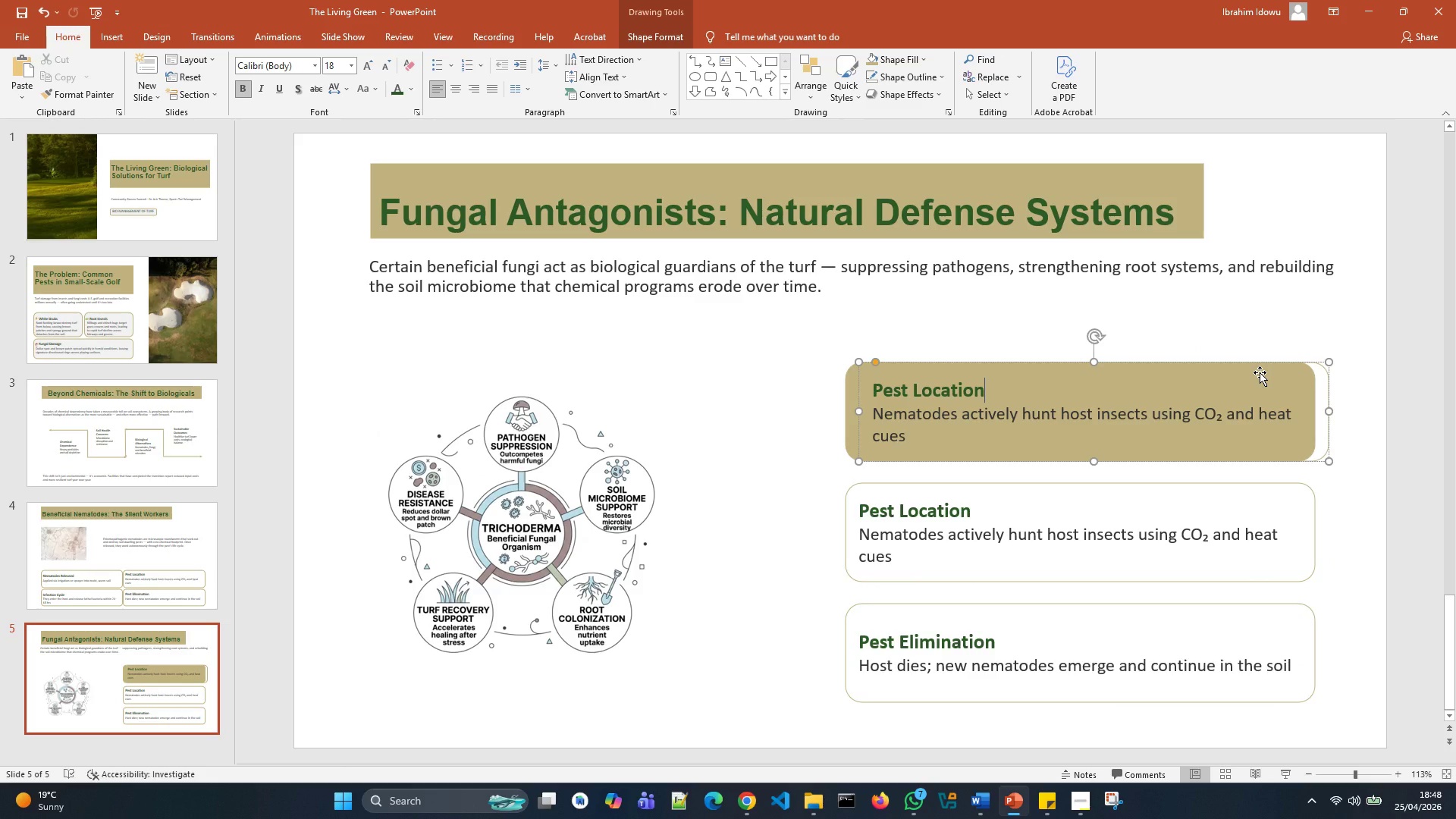 
left_click([1260, 372])
 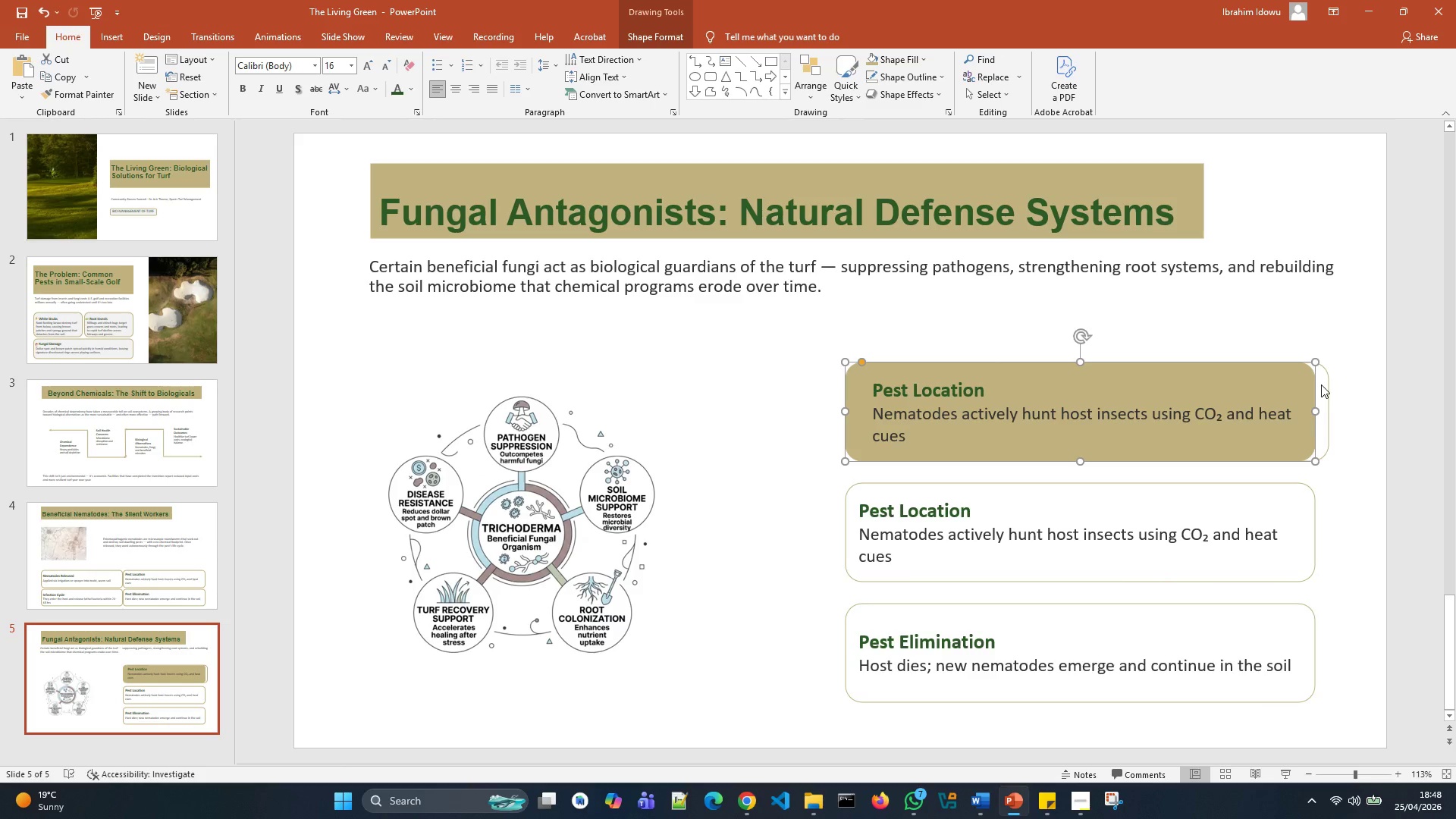 
left_click([1319, 378])
 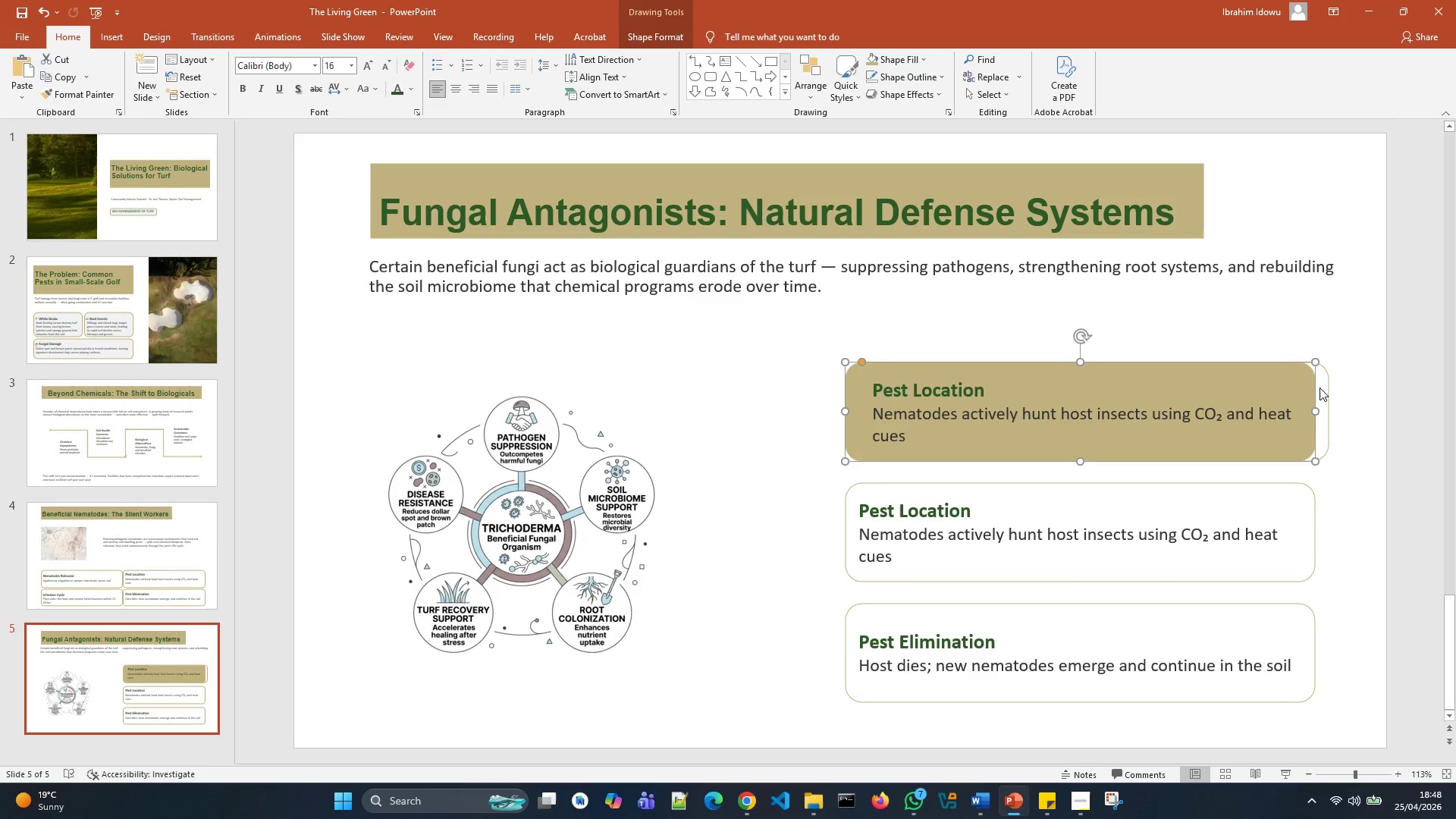 
left_click([1320, 388])
 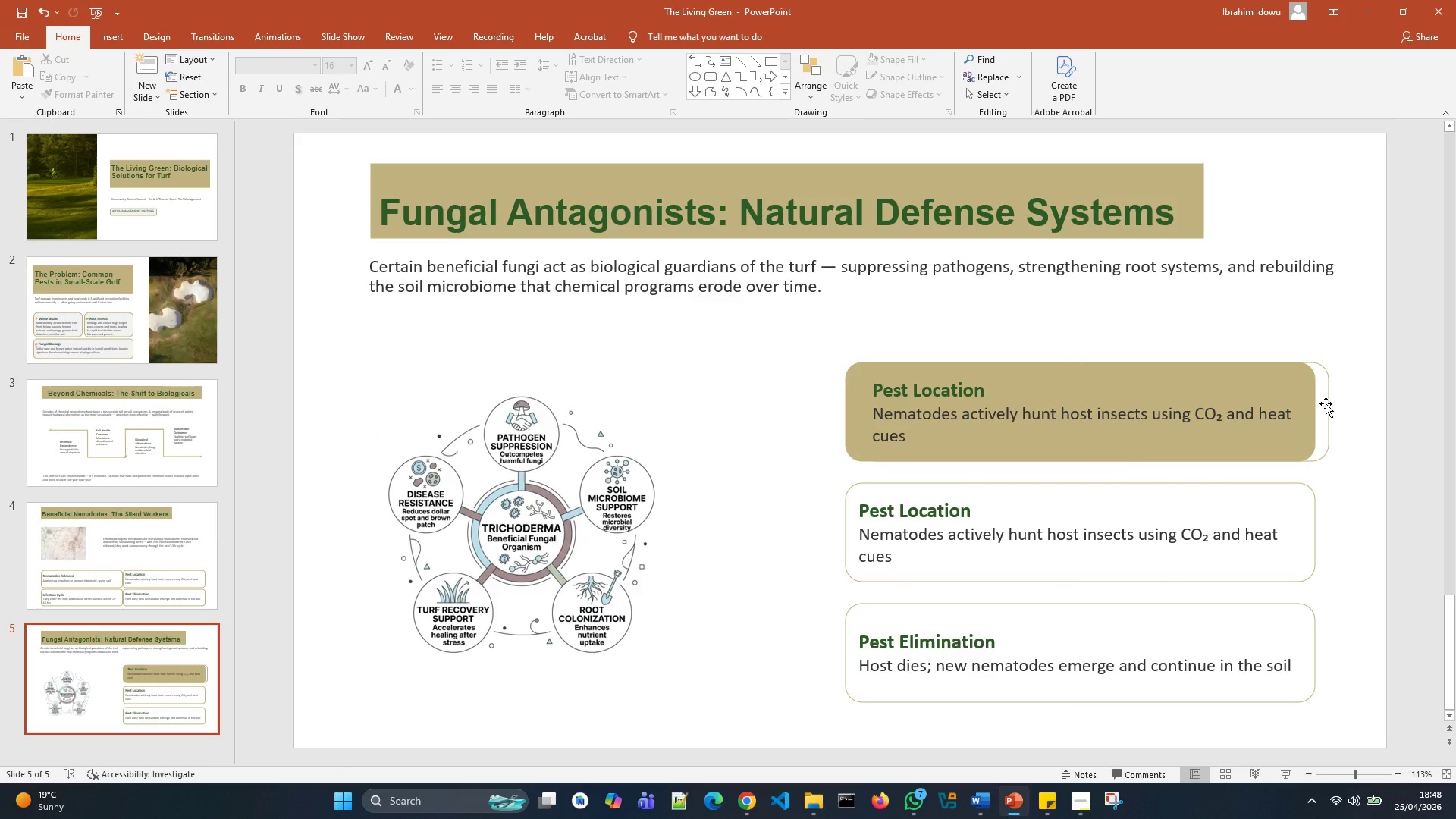 
left_click([1326, 403])
 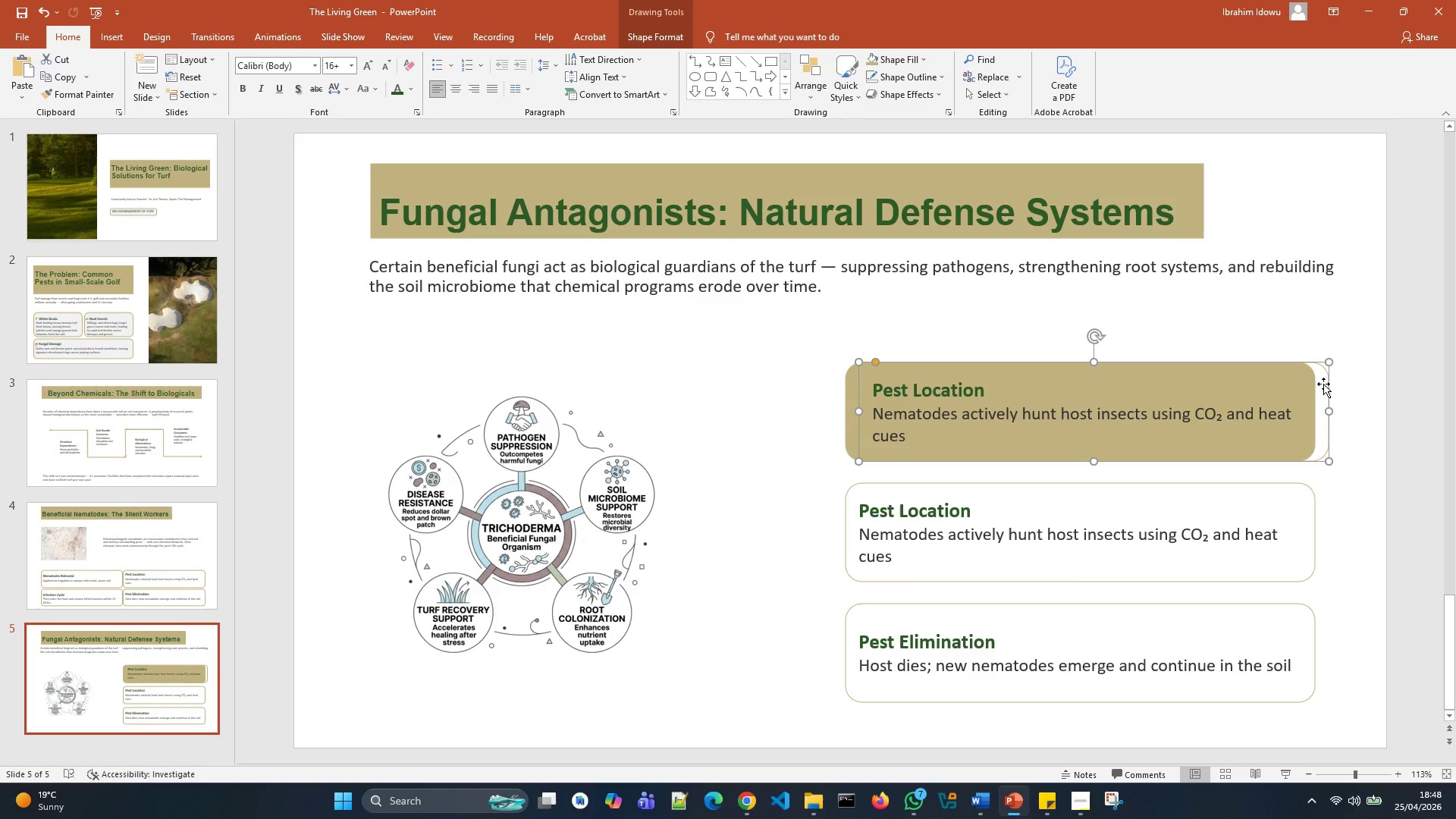 
right_click([1323, 384])
 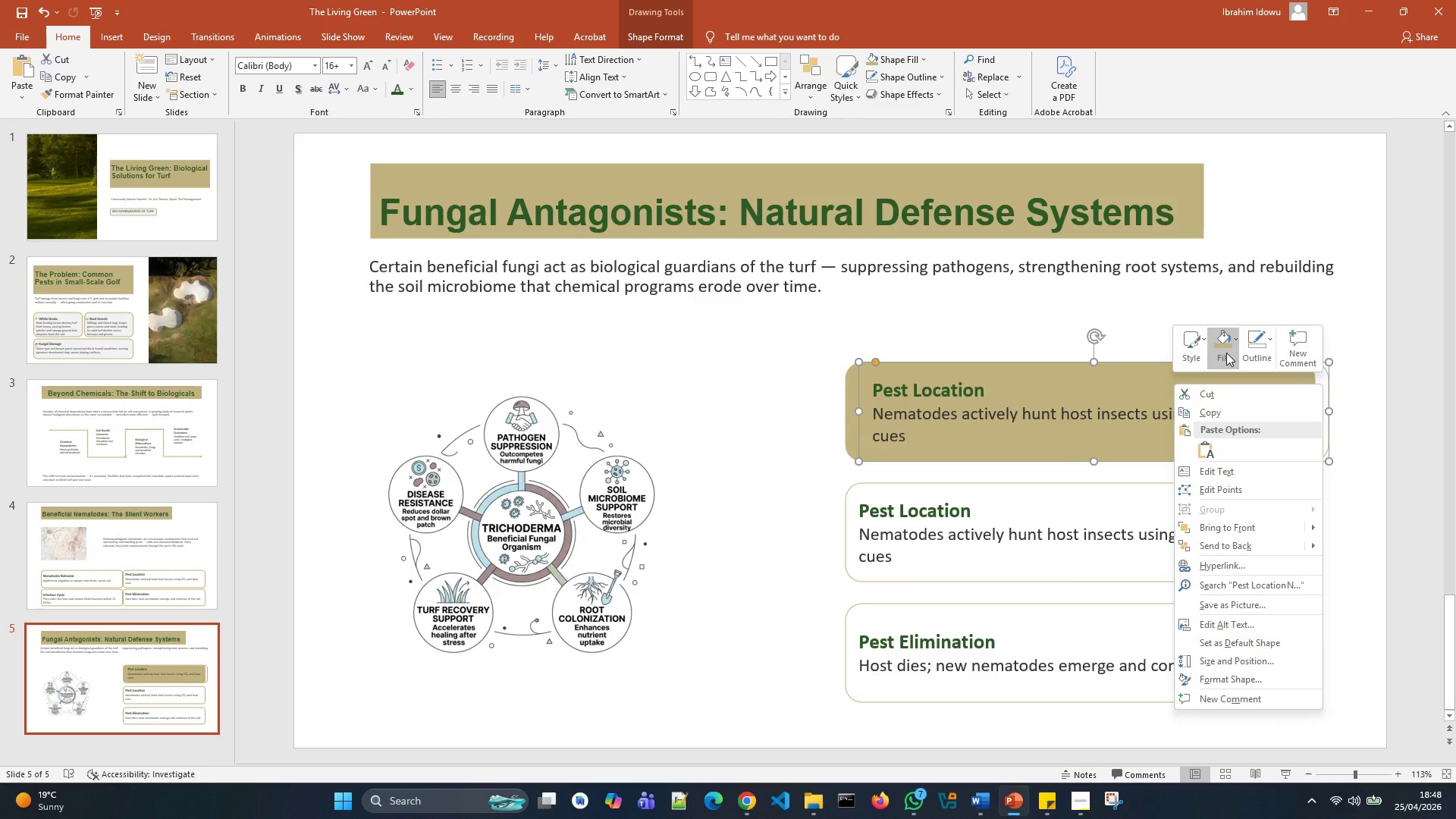 
left_click([1226, 353])
 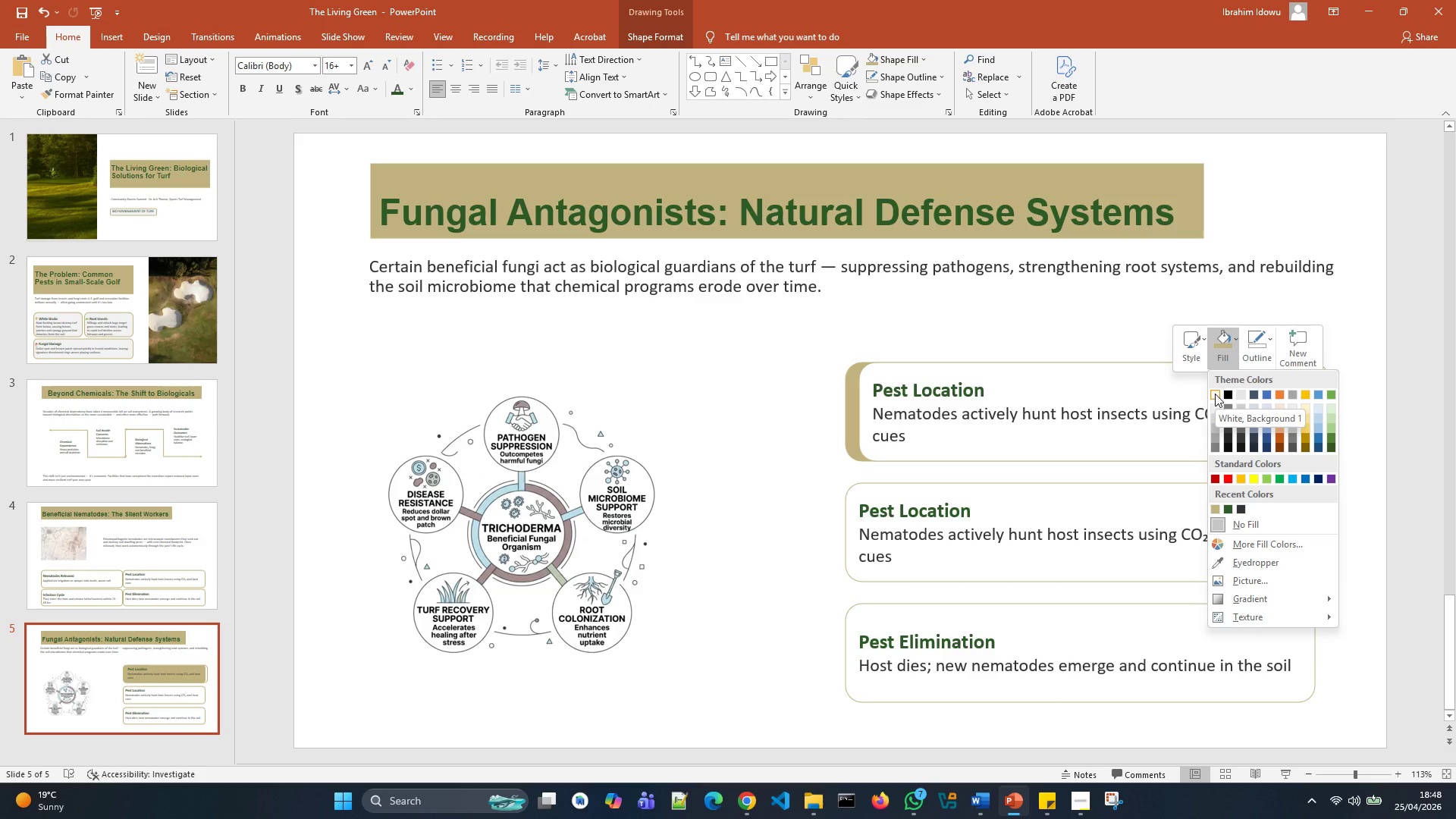 
wait(17.34)
 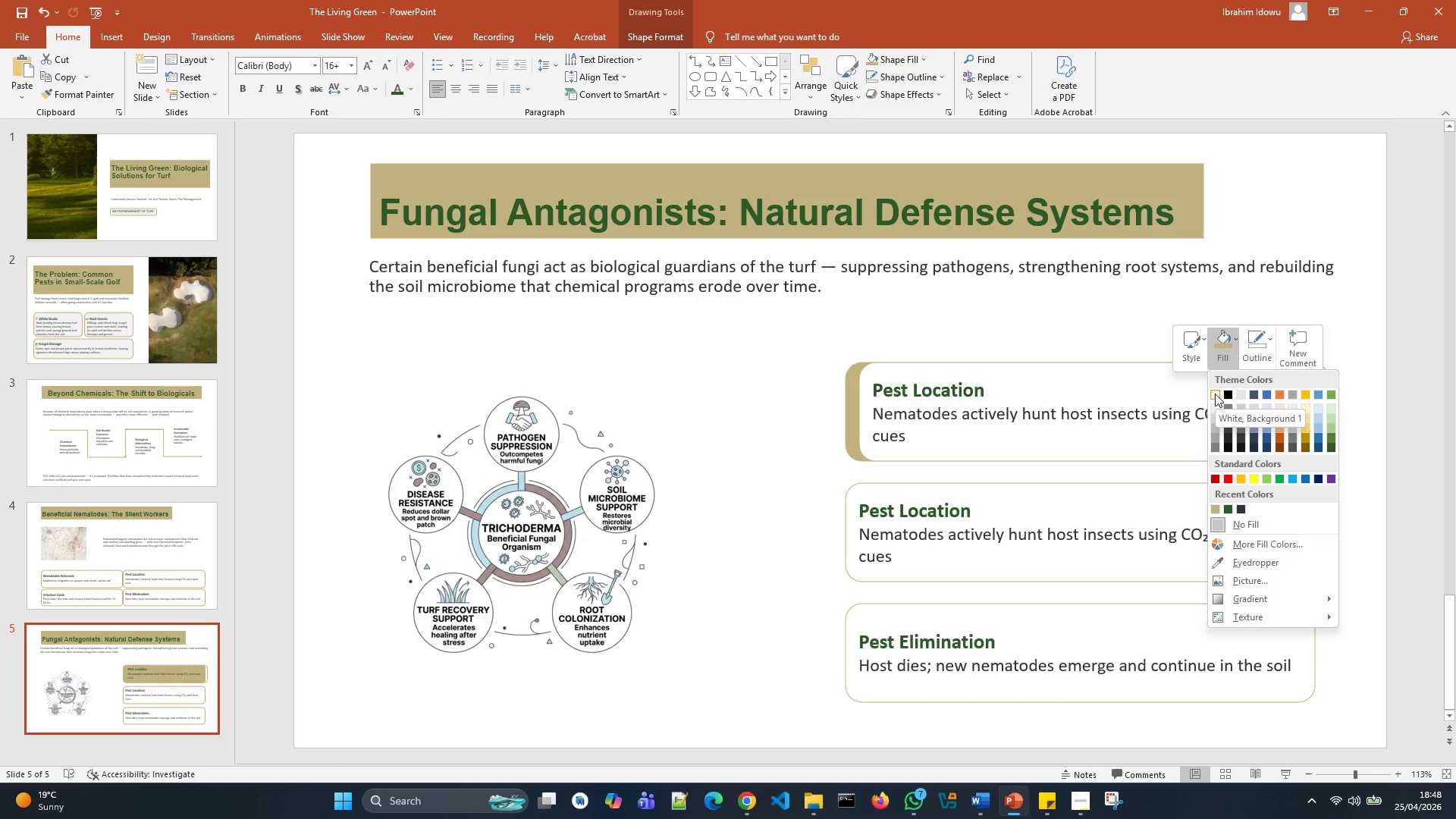 
left_click([1215, 394])
 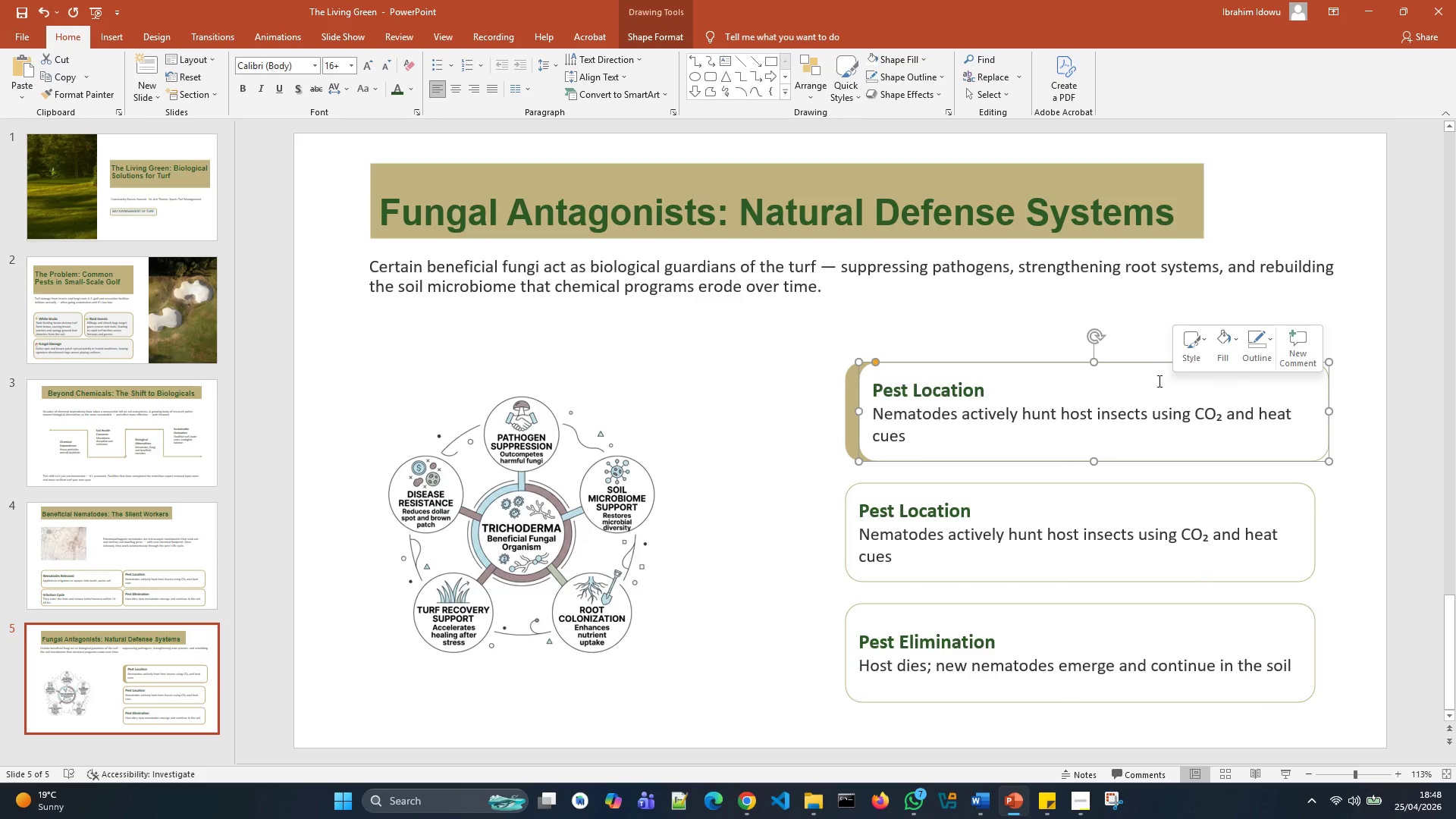 
left_click([1154, 371])
 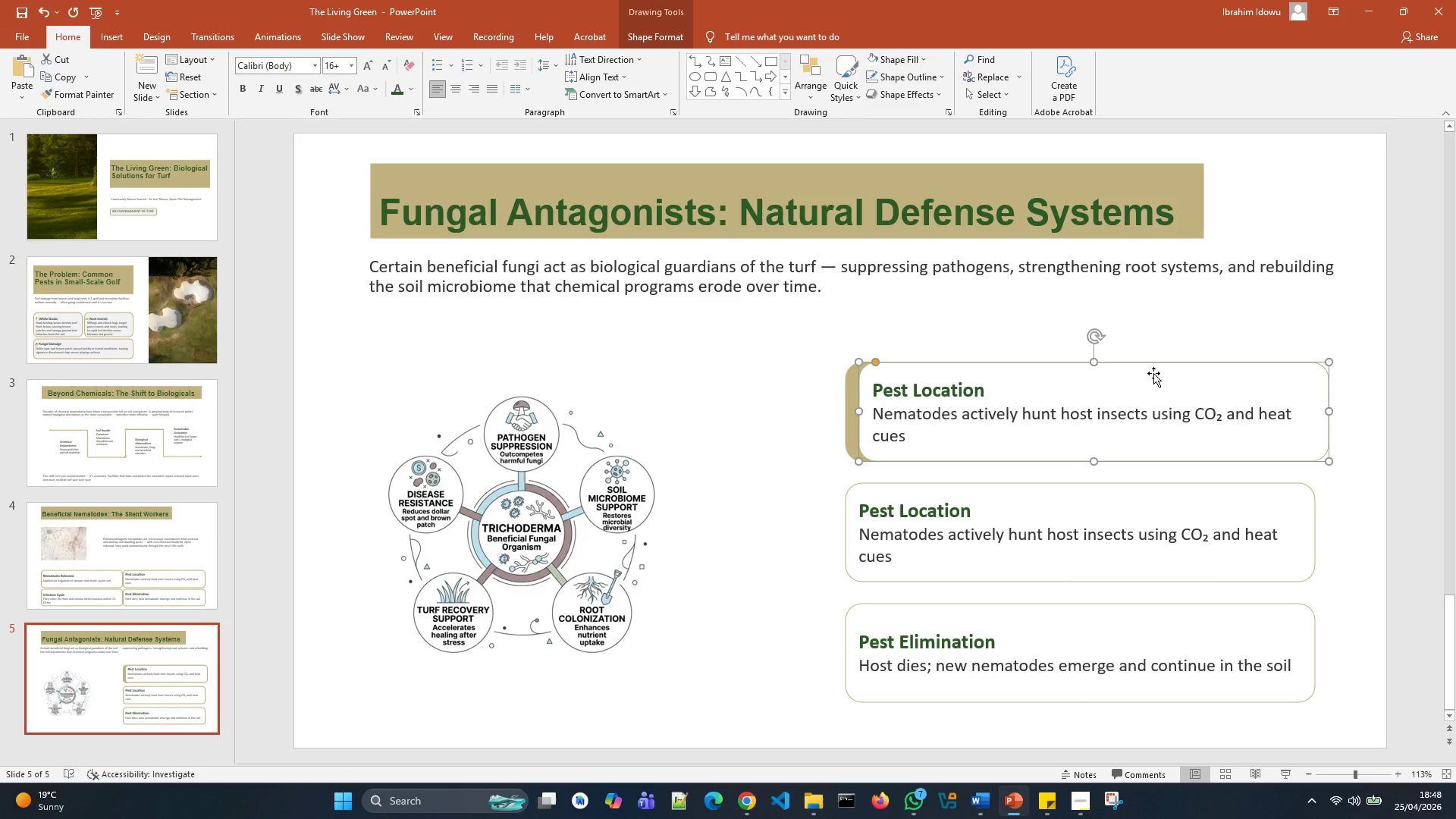 
left_click_drag(start_coordinate=[1153, 373], to_coordinate=[1143, 372])
 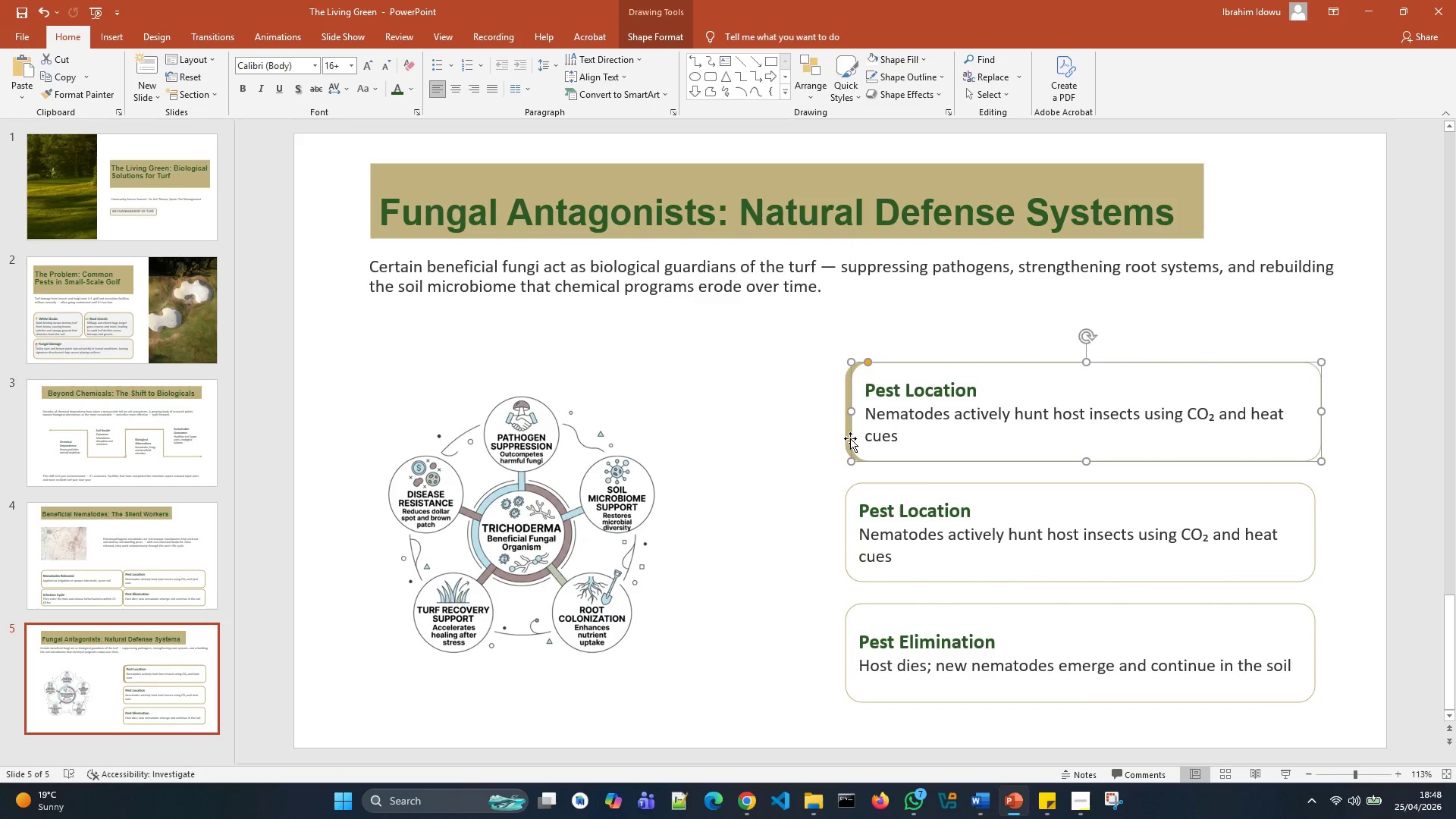 
left_click([846, 430])
 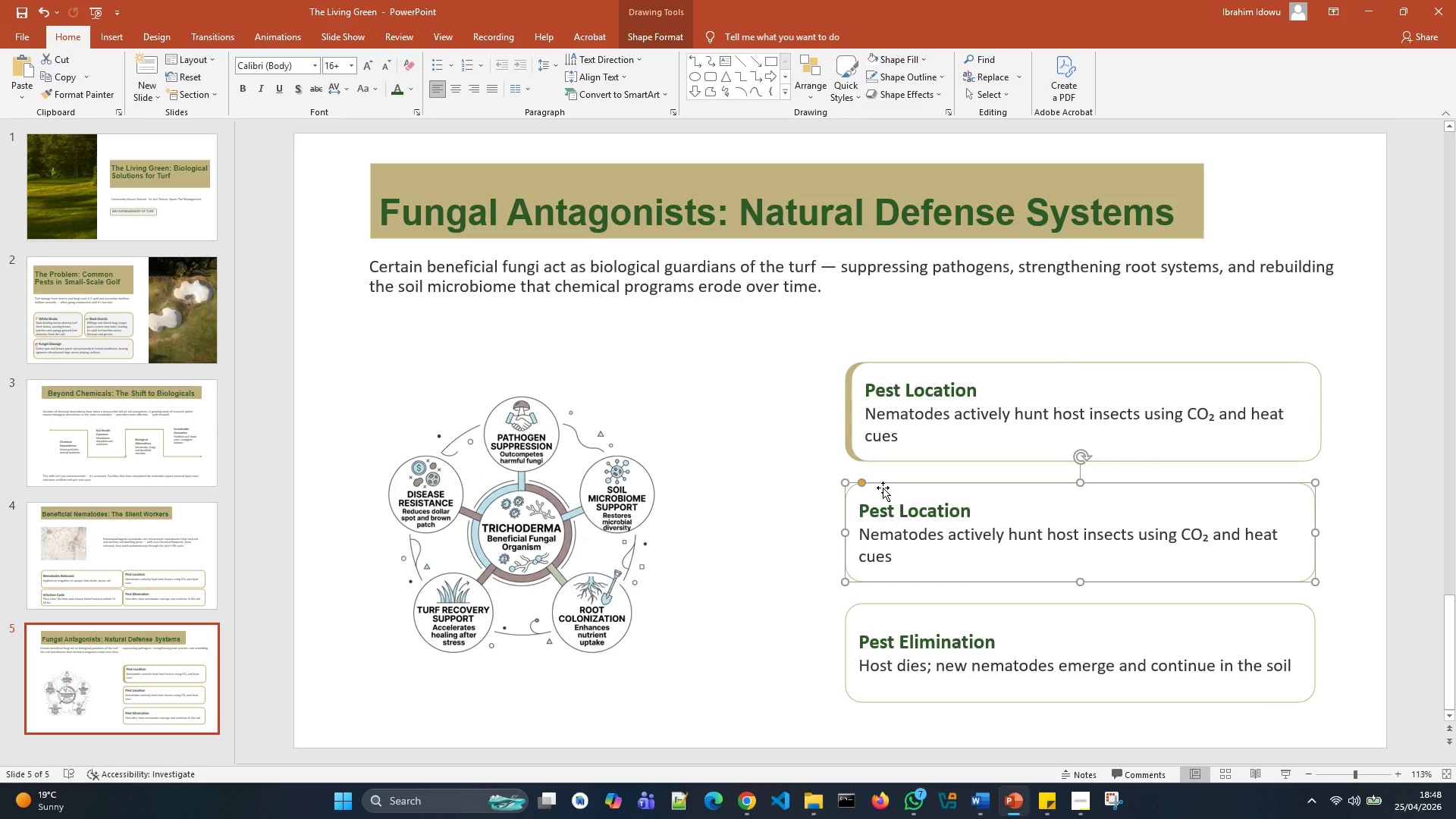 
key(Delete)
 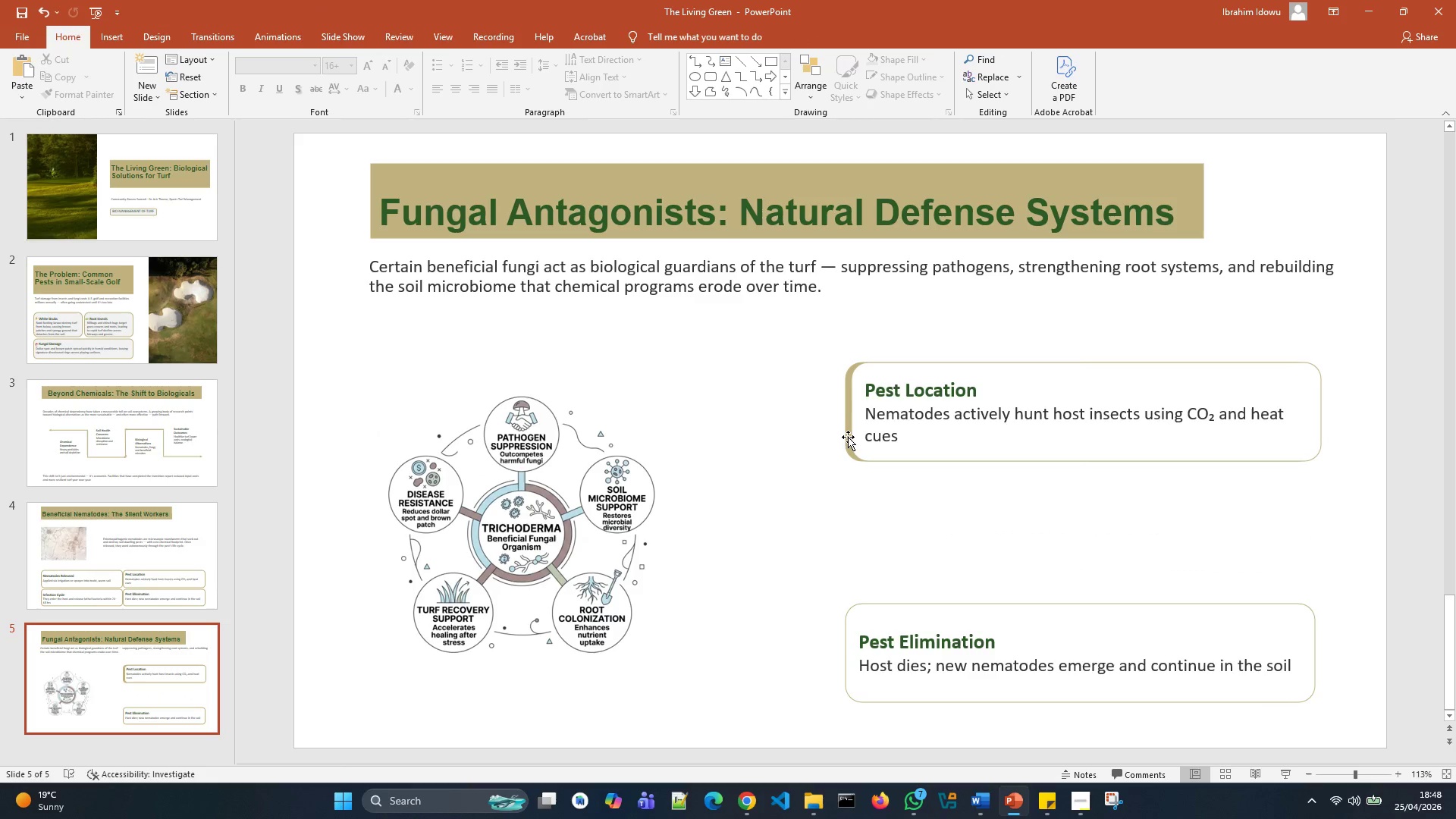 
left_click([846, 431])
 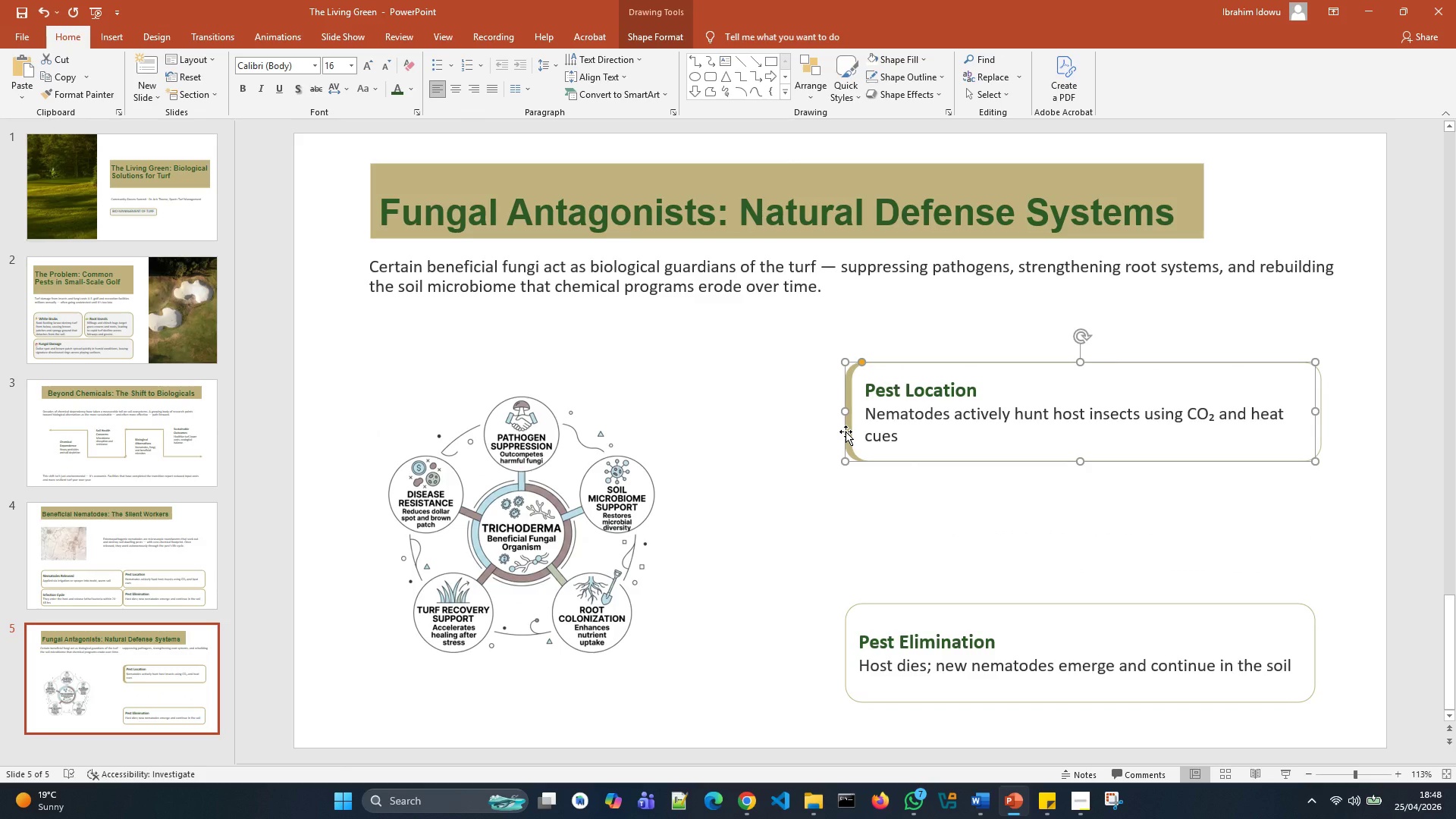 
key(Control+D)
 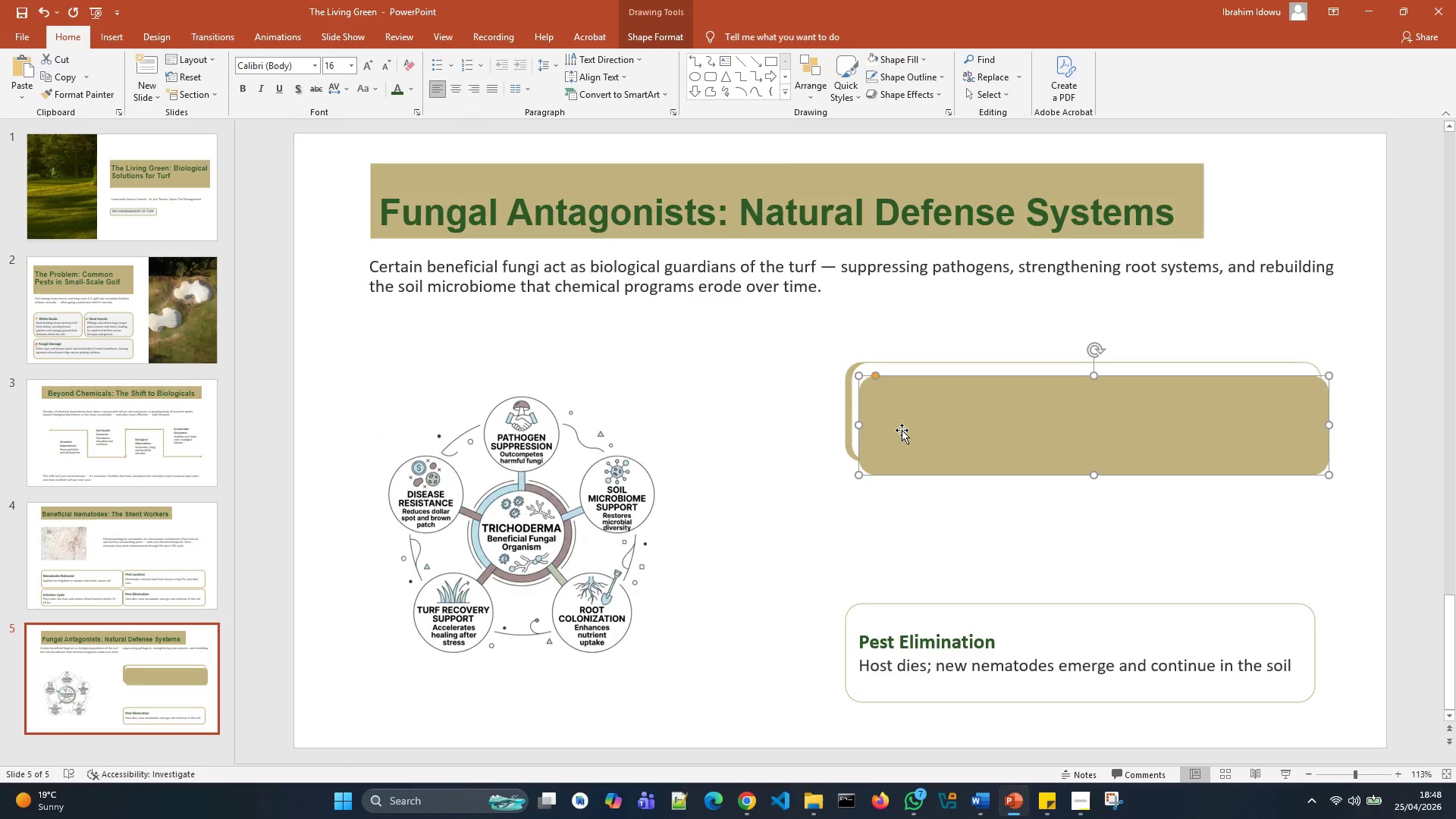 
left_click_drag(start_coordinate=[902, 429], to_coordinate=[890, 535])
 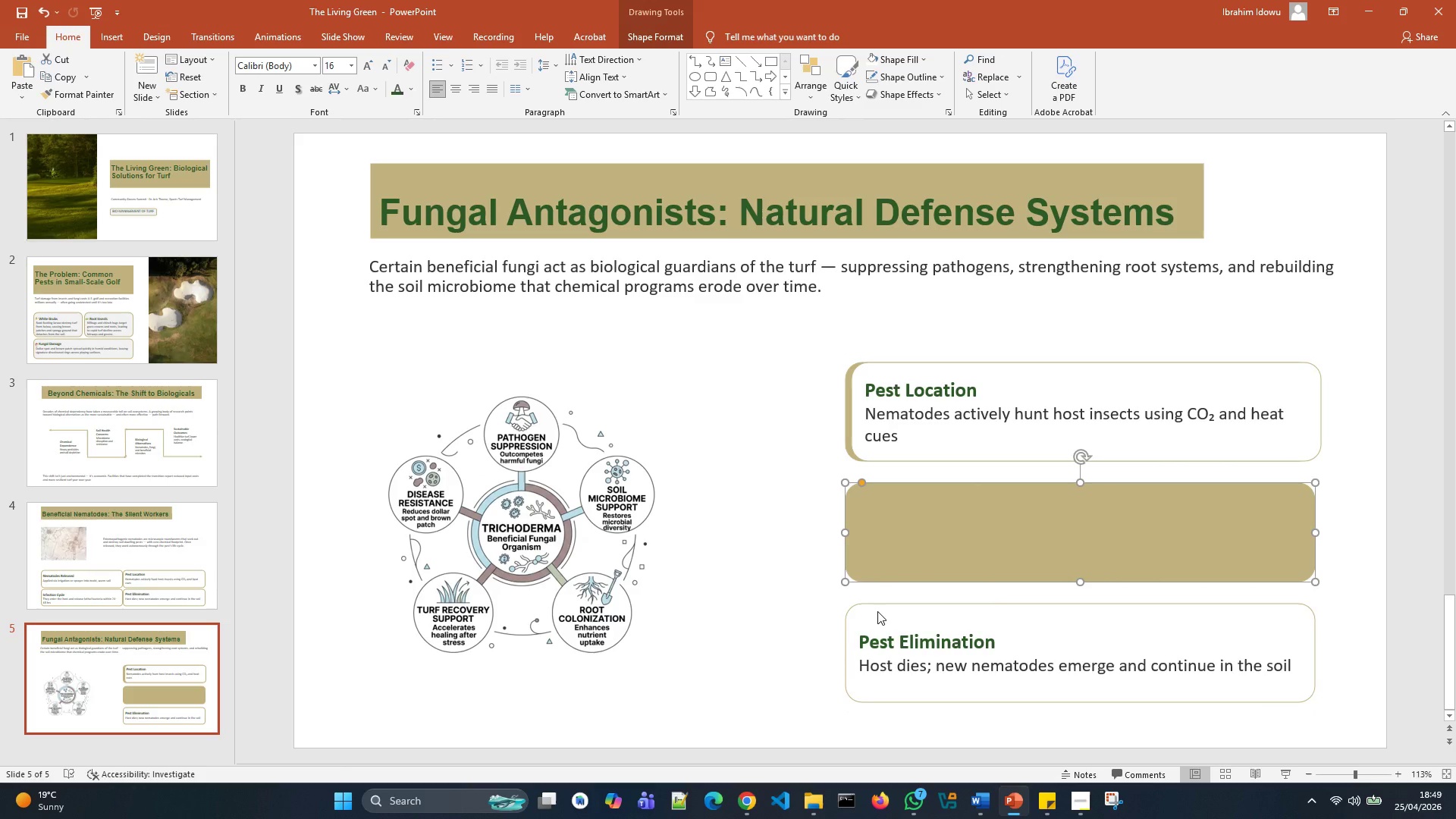 
left_click([877, 611])
 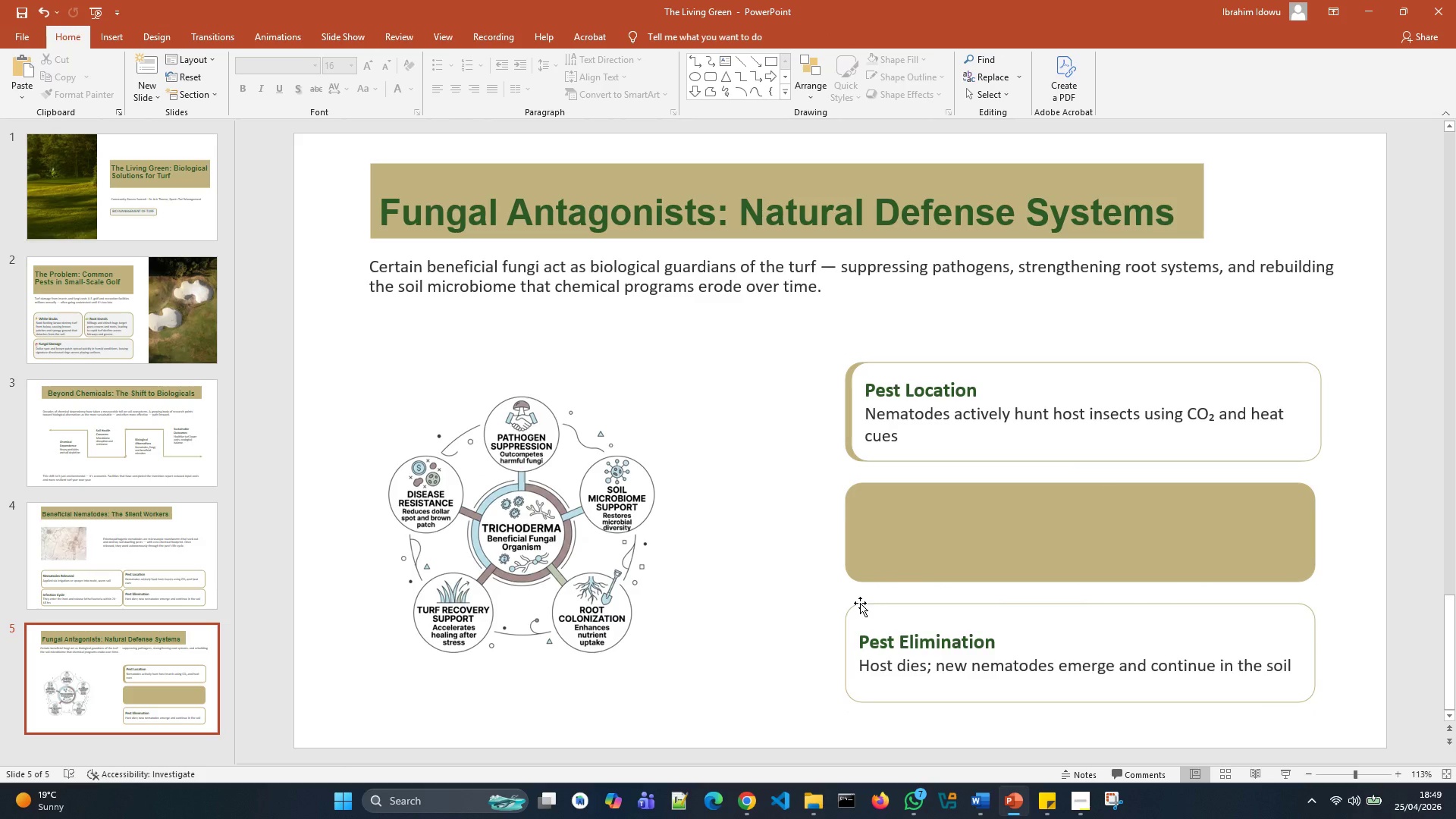 
left_click([860, 603])
 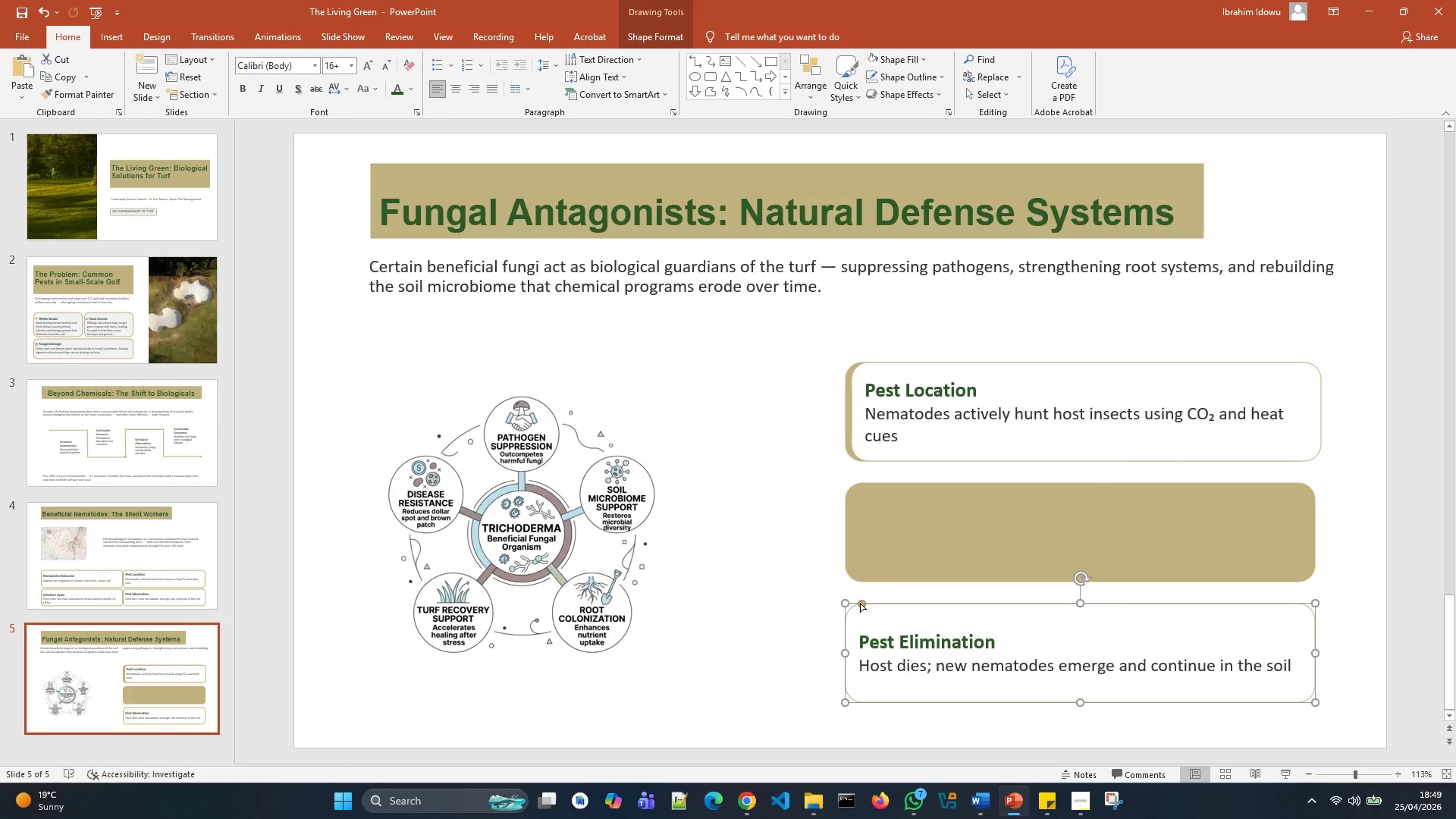 
key(Delete)
 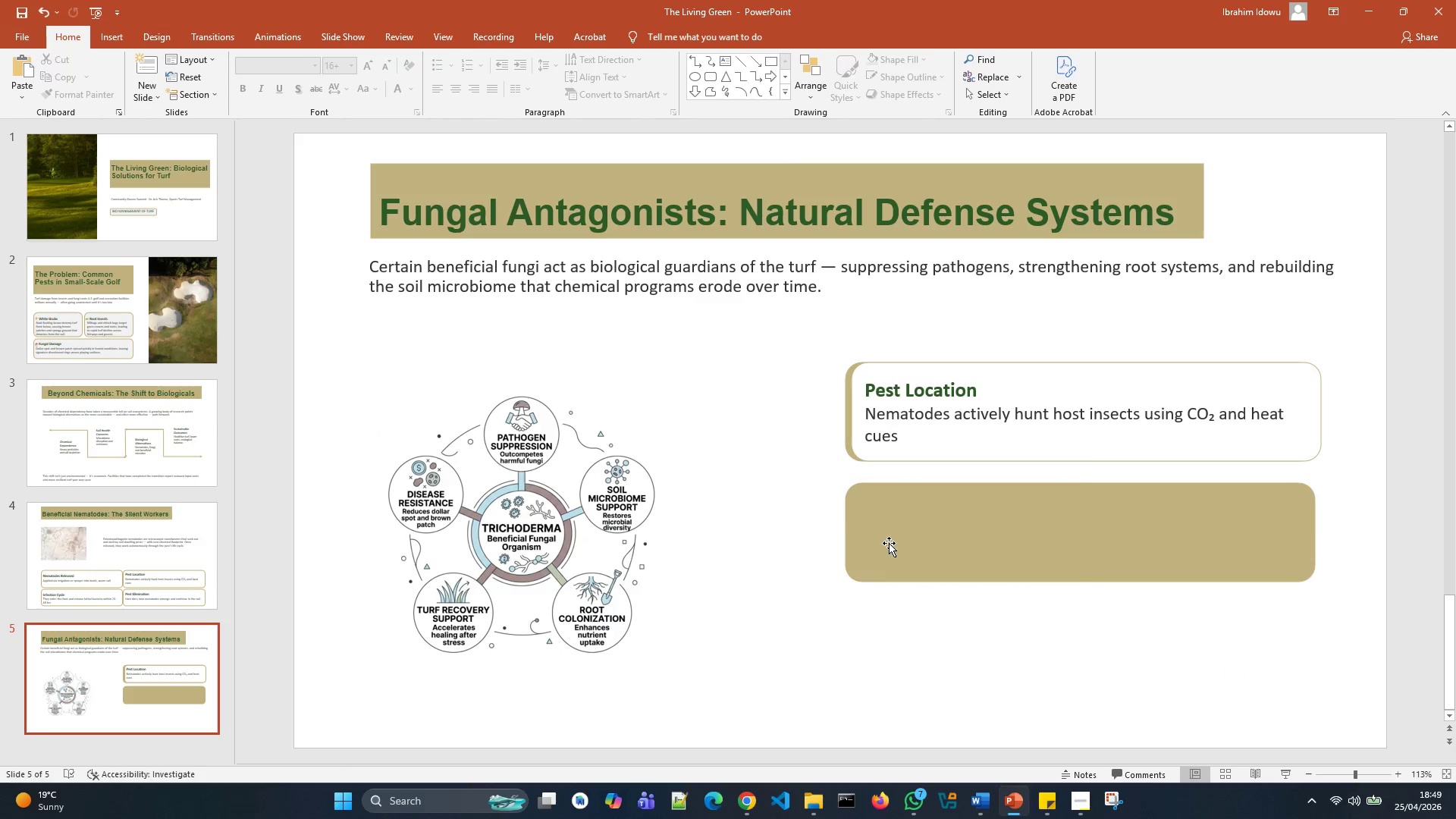 
key(Control+D)
 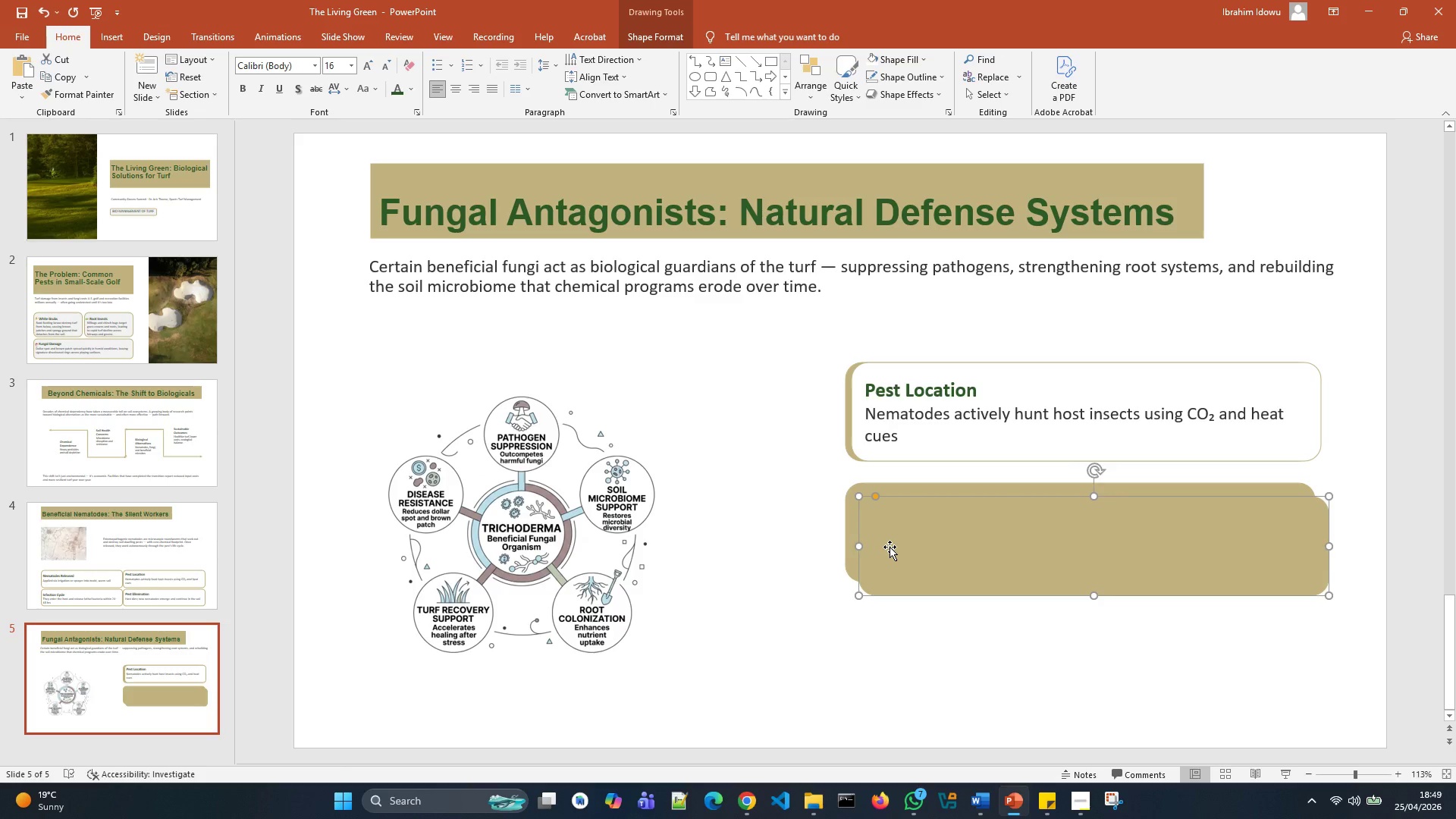 
left_click_drag(start_coordinate=[890, 547], to_coordinate=[877, 654])
 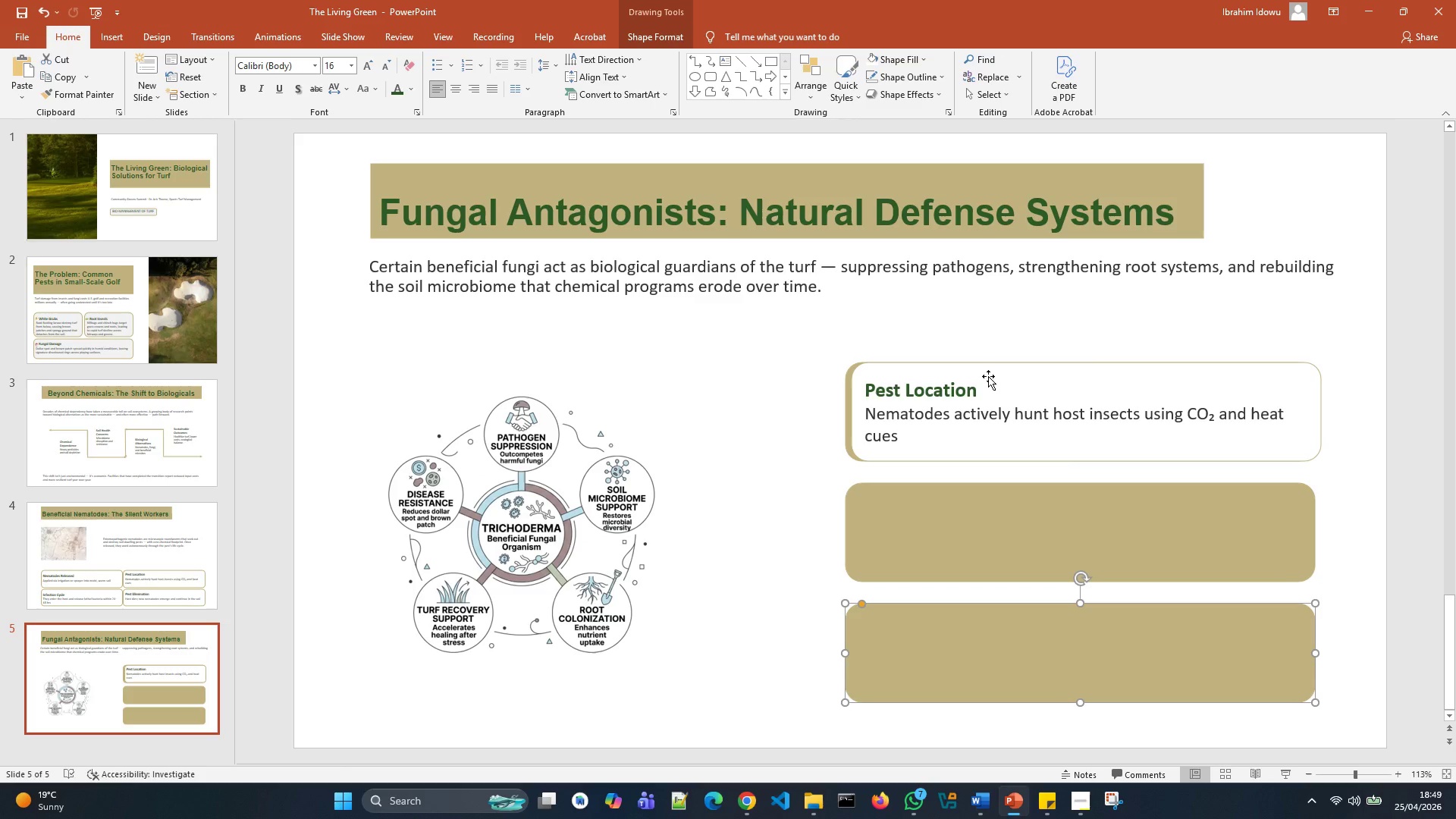 
left_click([990, 373])
 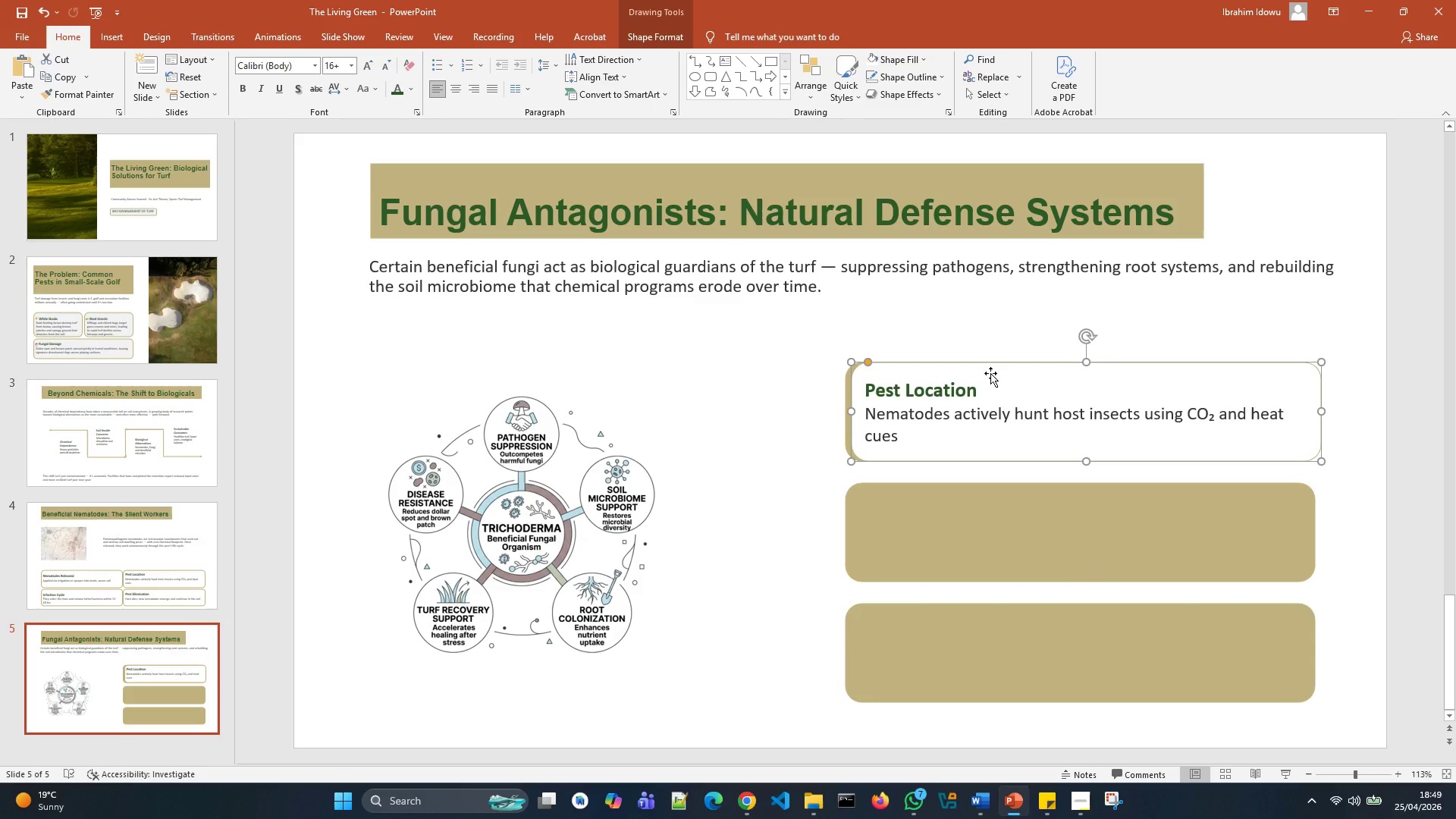 
key(Control+D)
 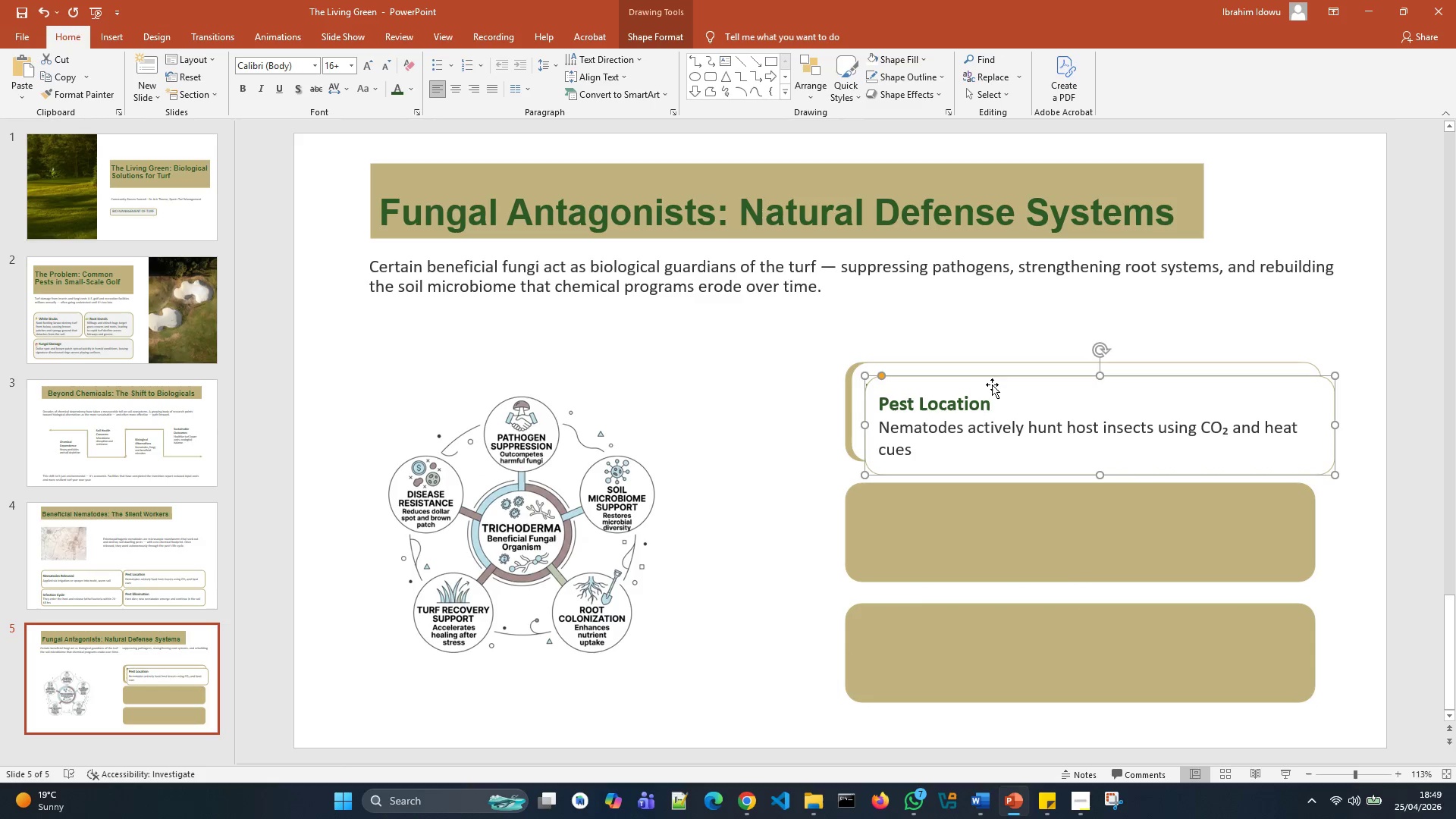 
left_click_drag(start_coordinate=[992, 384], to_coordinate=[977, 491])
 